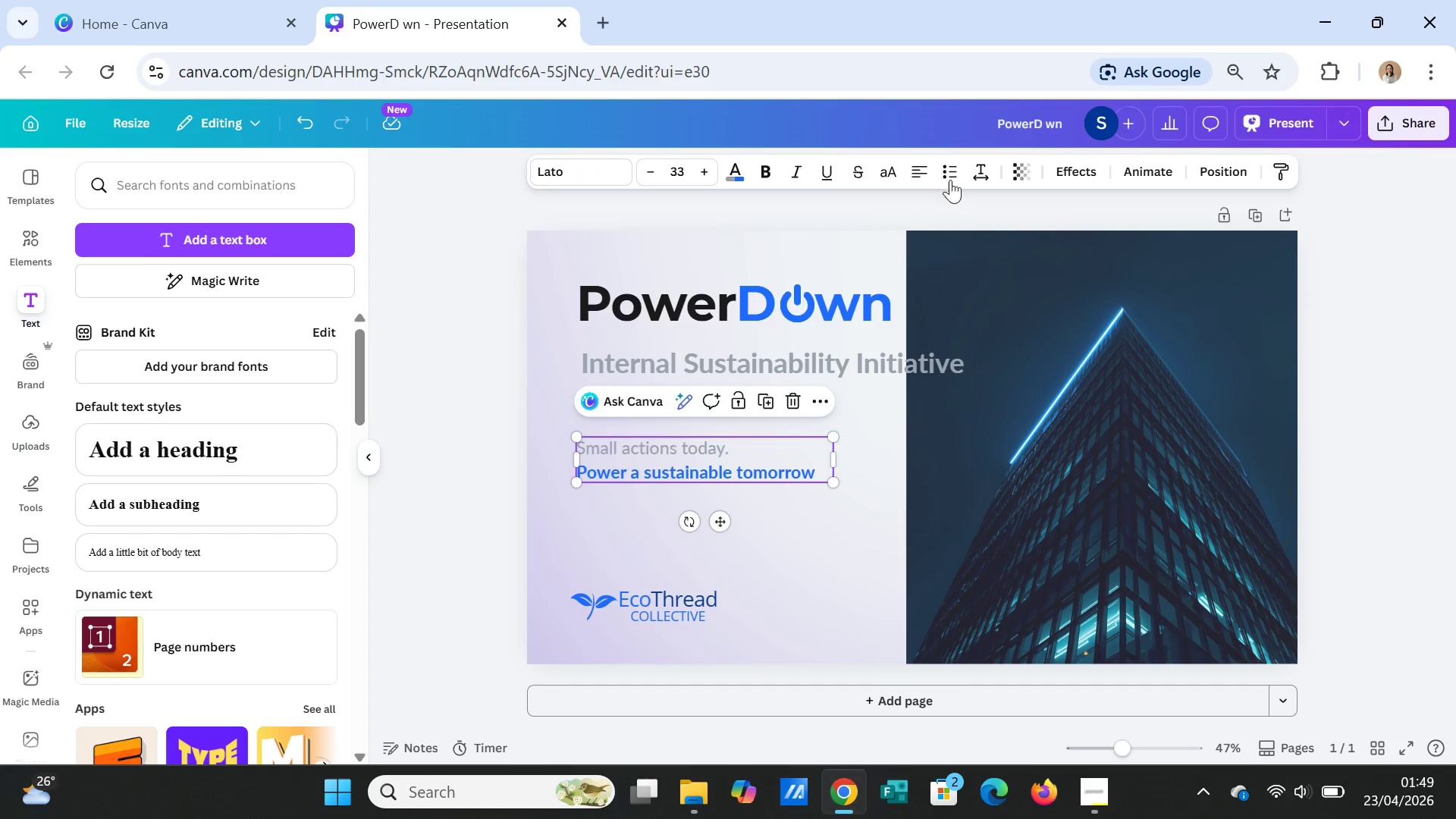 
left_click([982, 165])
 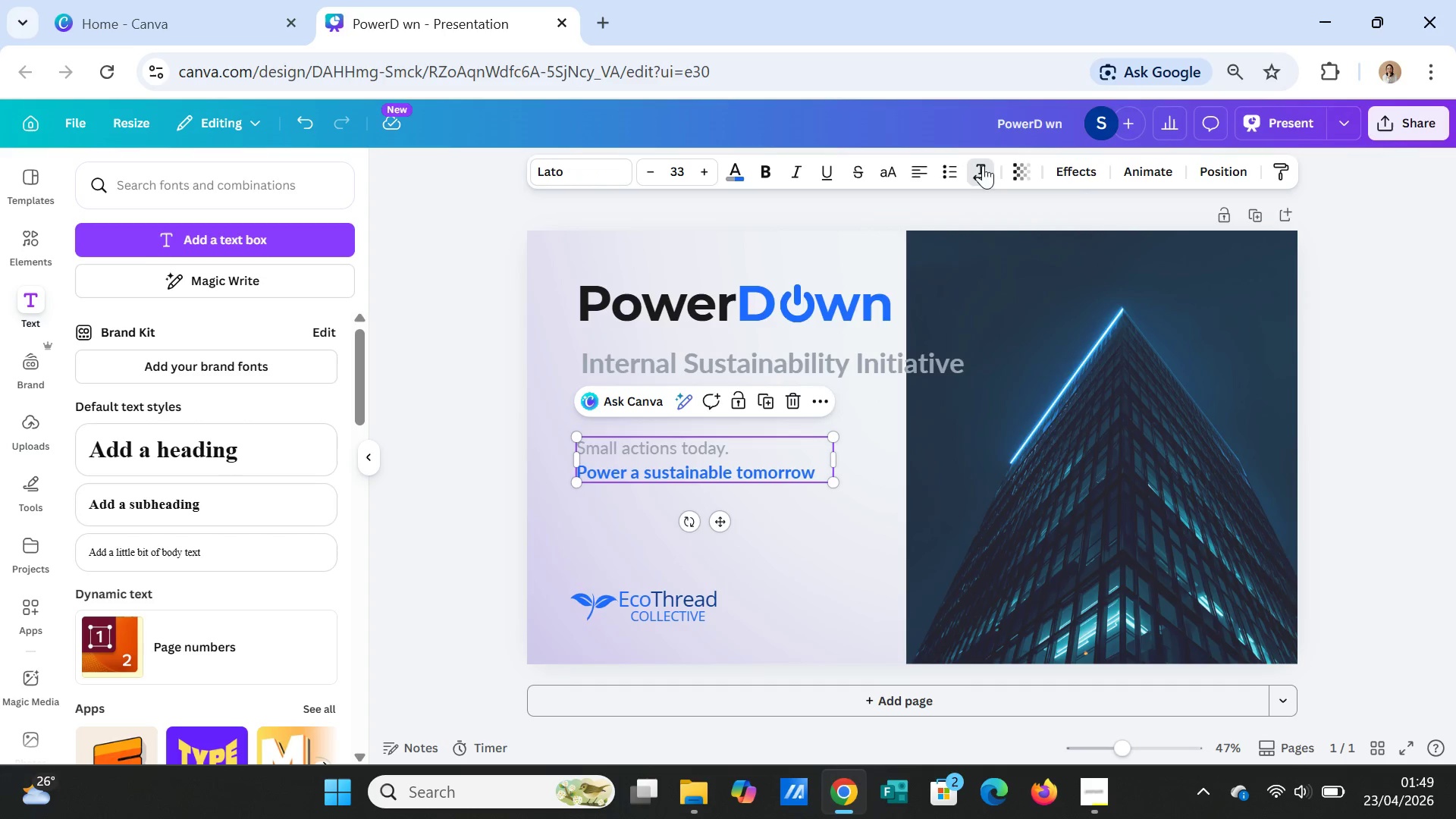 
mouse_move([990, 167])
 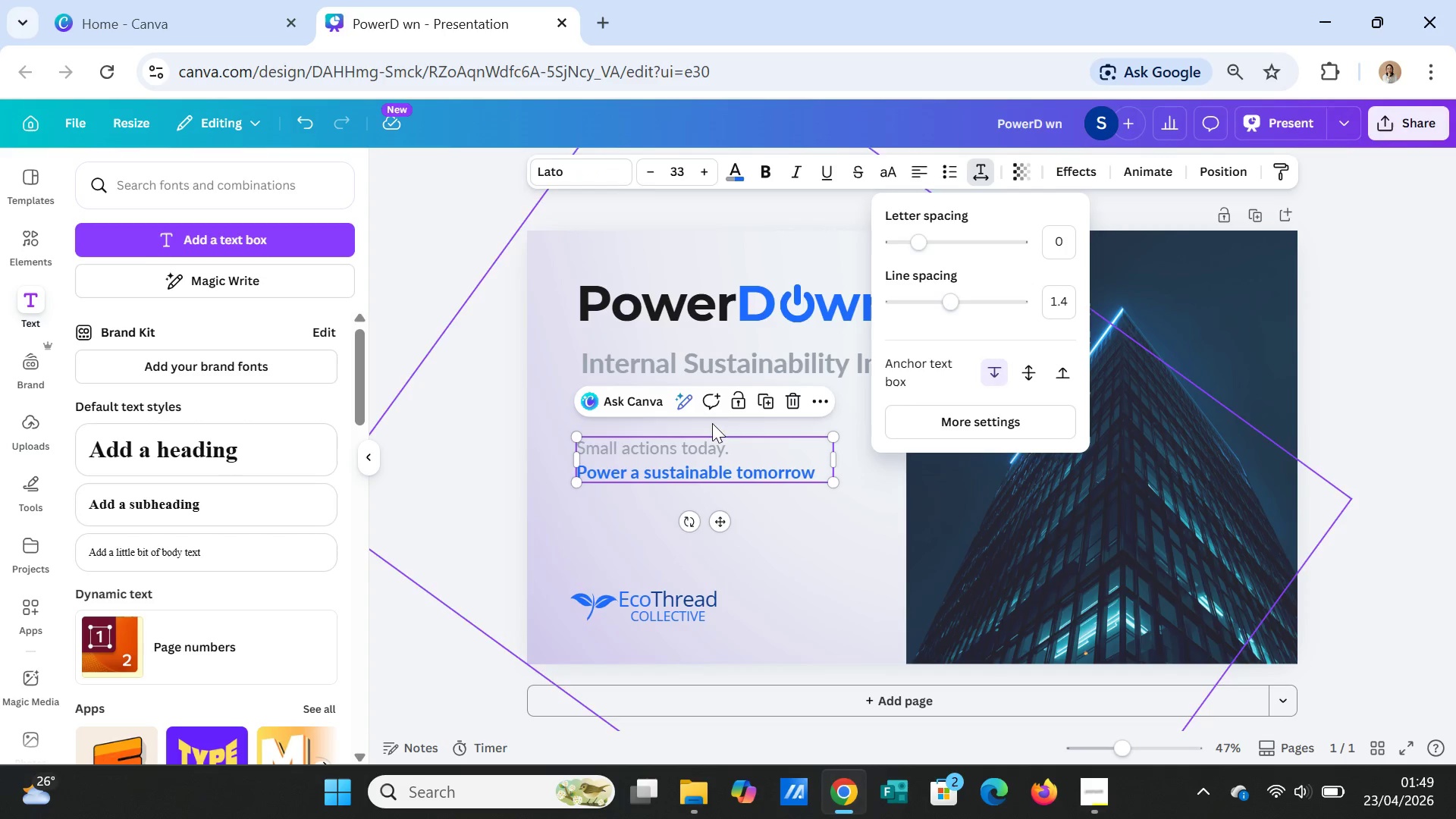 
left_click([735, 359])
 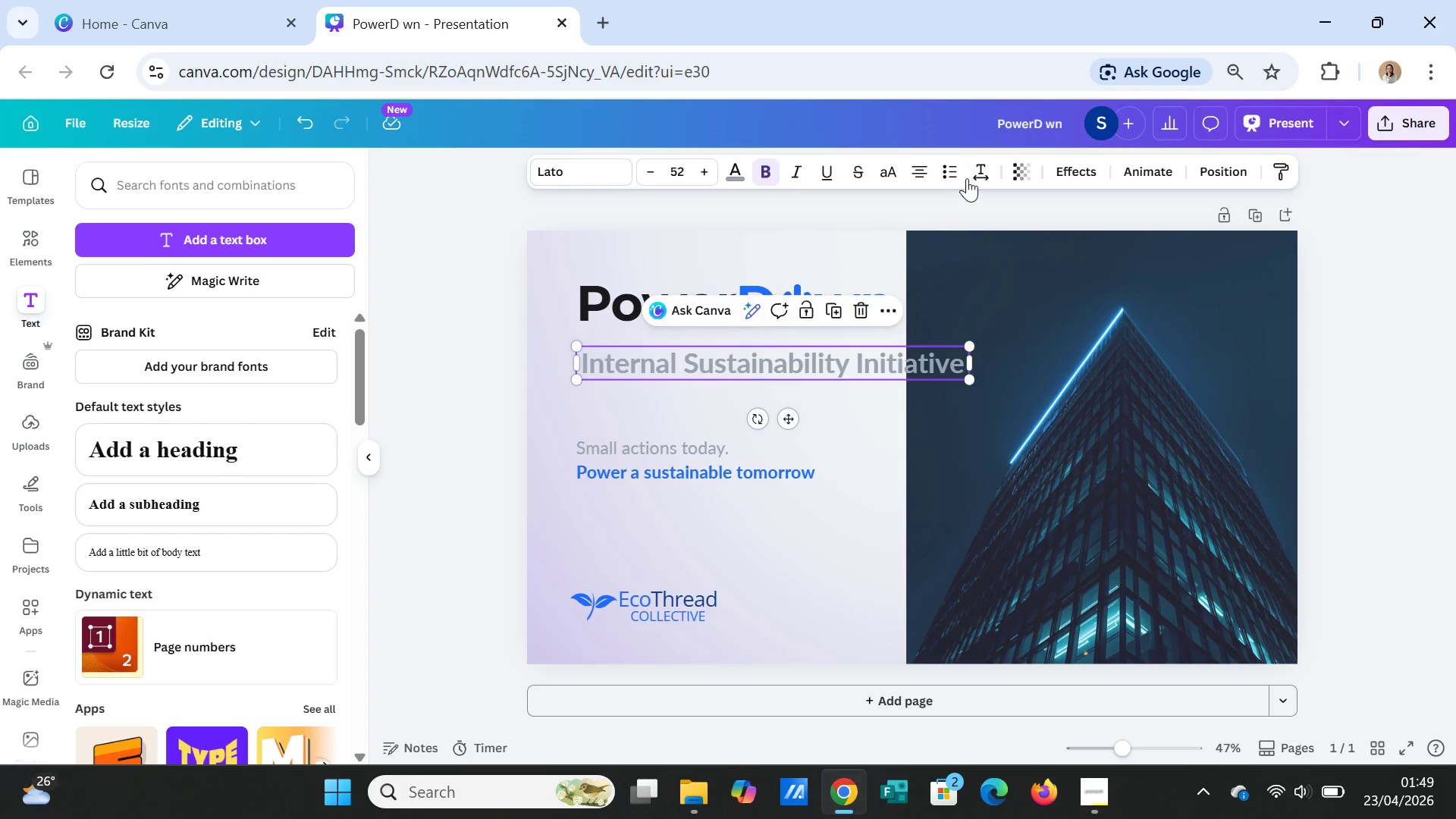 
left_click([980, 170])
 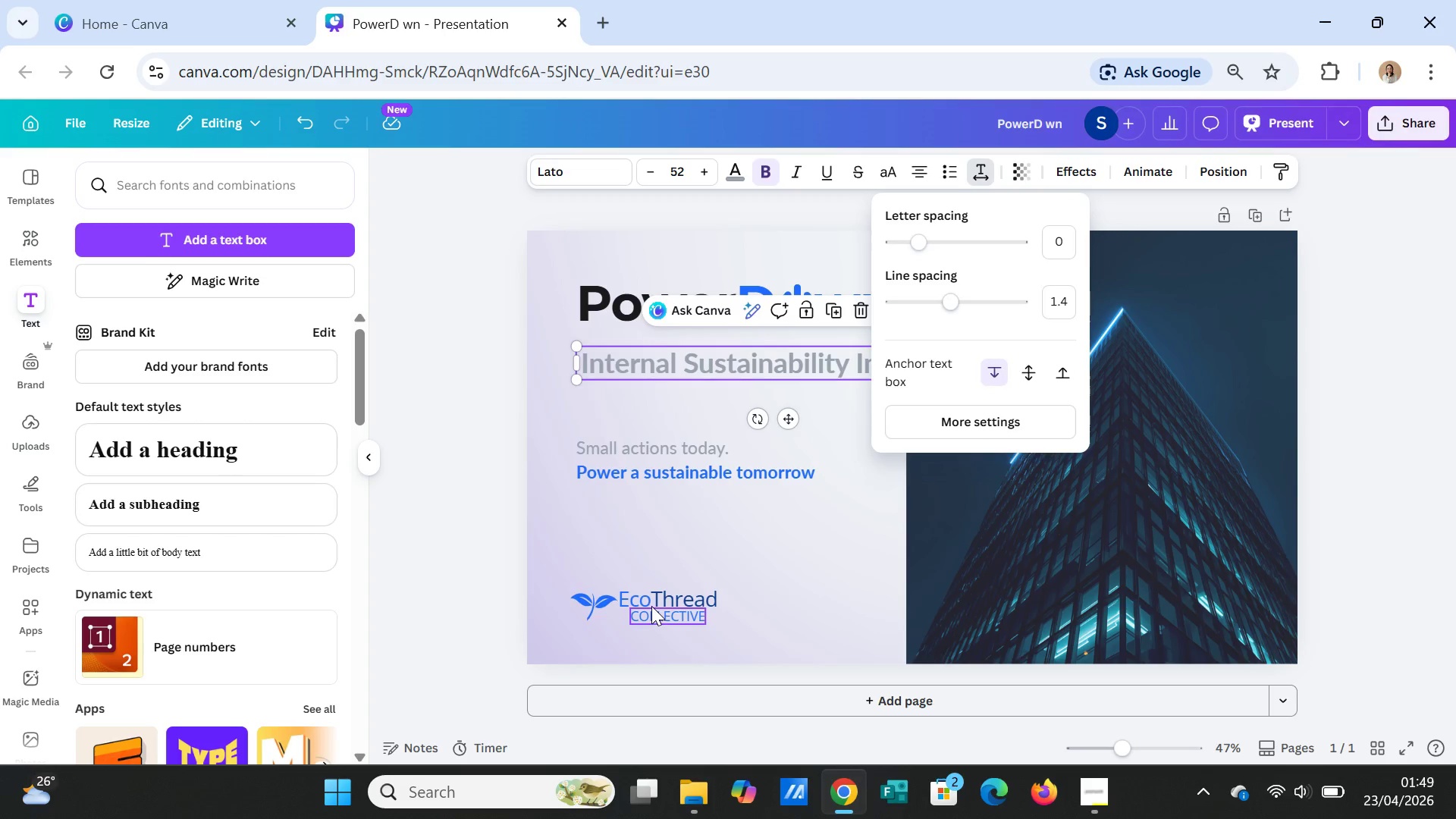 
left_click([651, 606])
 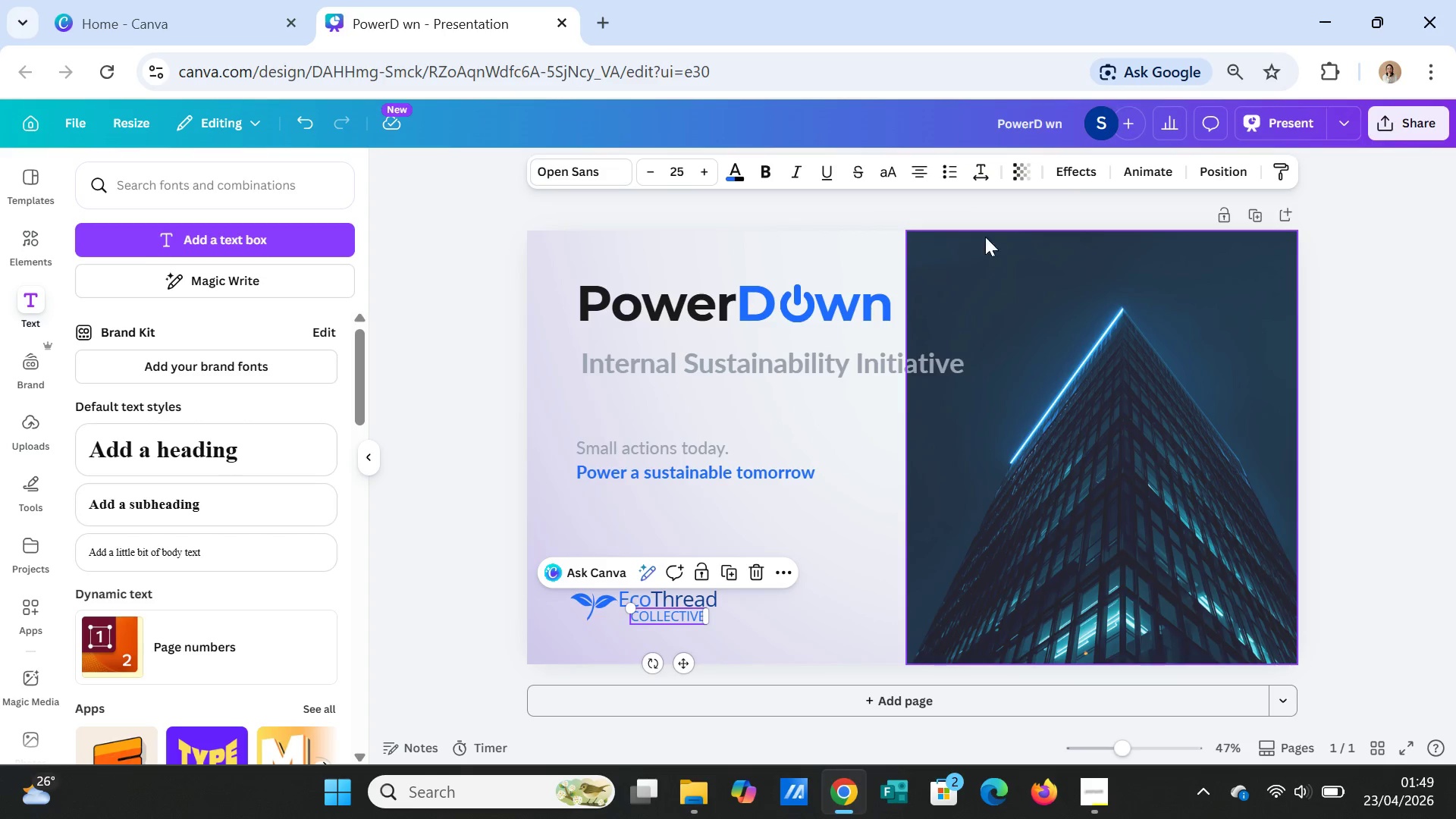 
left_click([986, 170])
 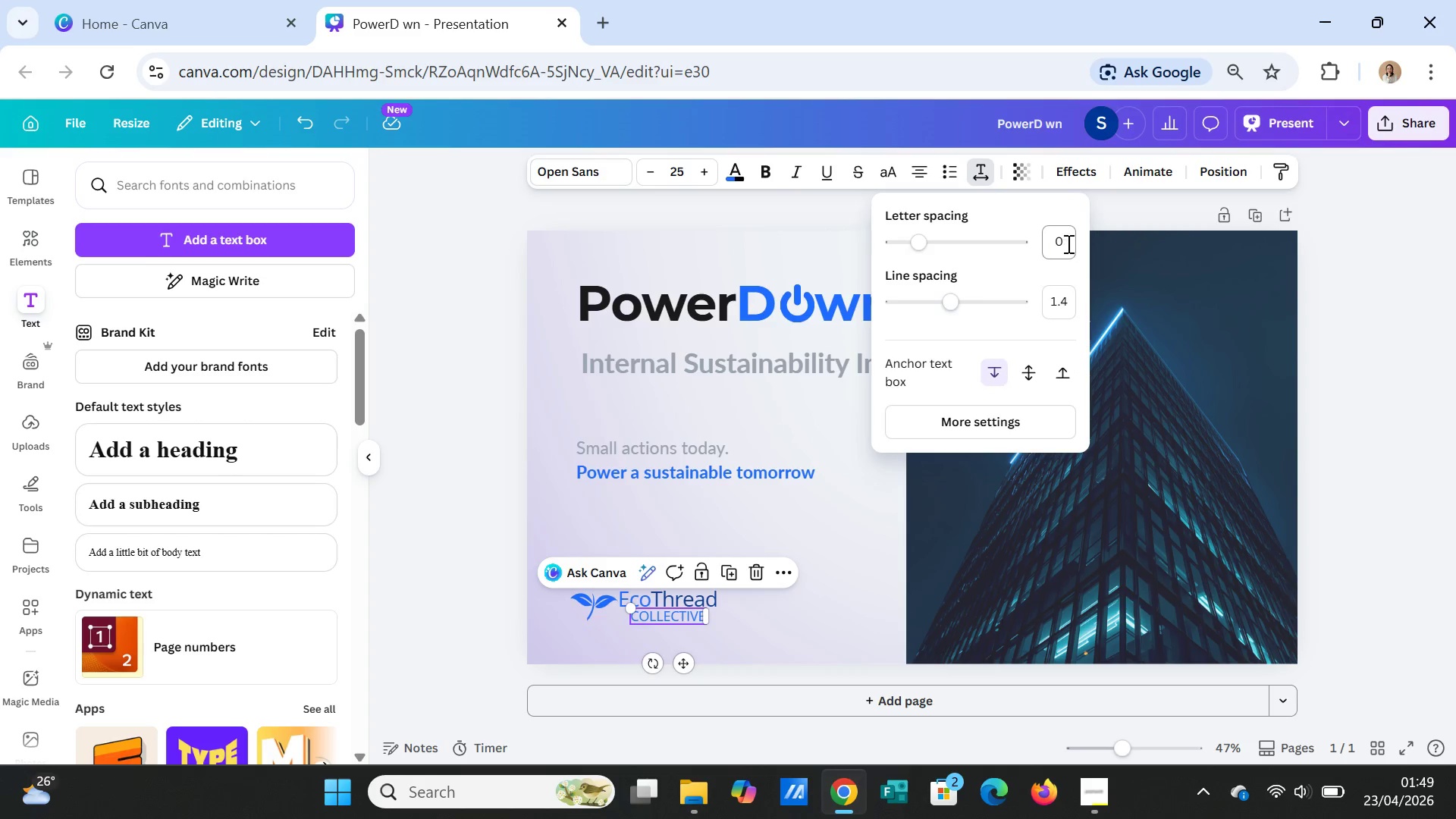 
left_click([1067, 243])
 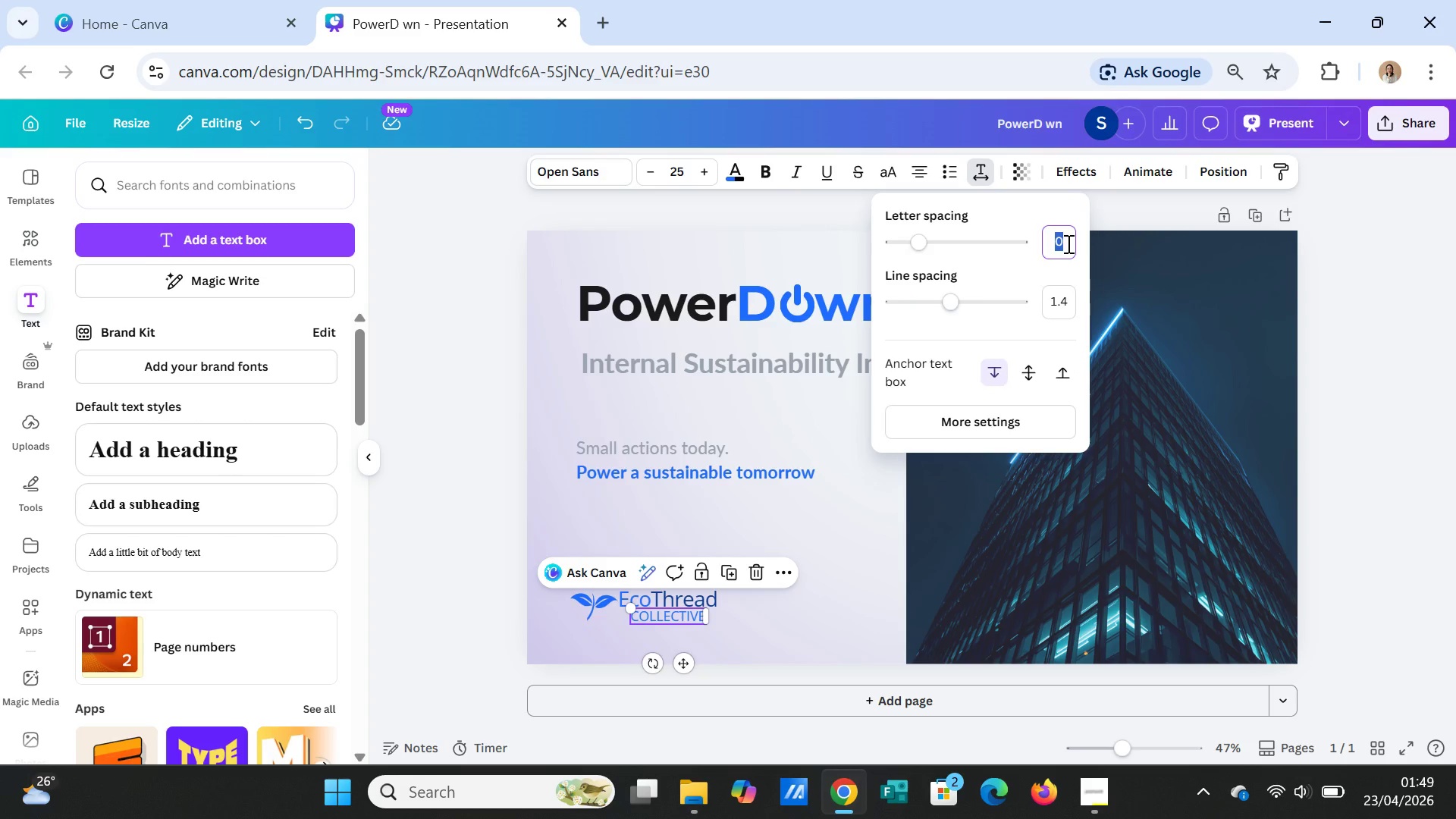 
key(5)
 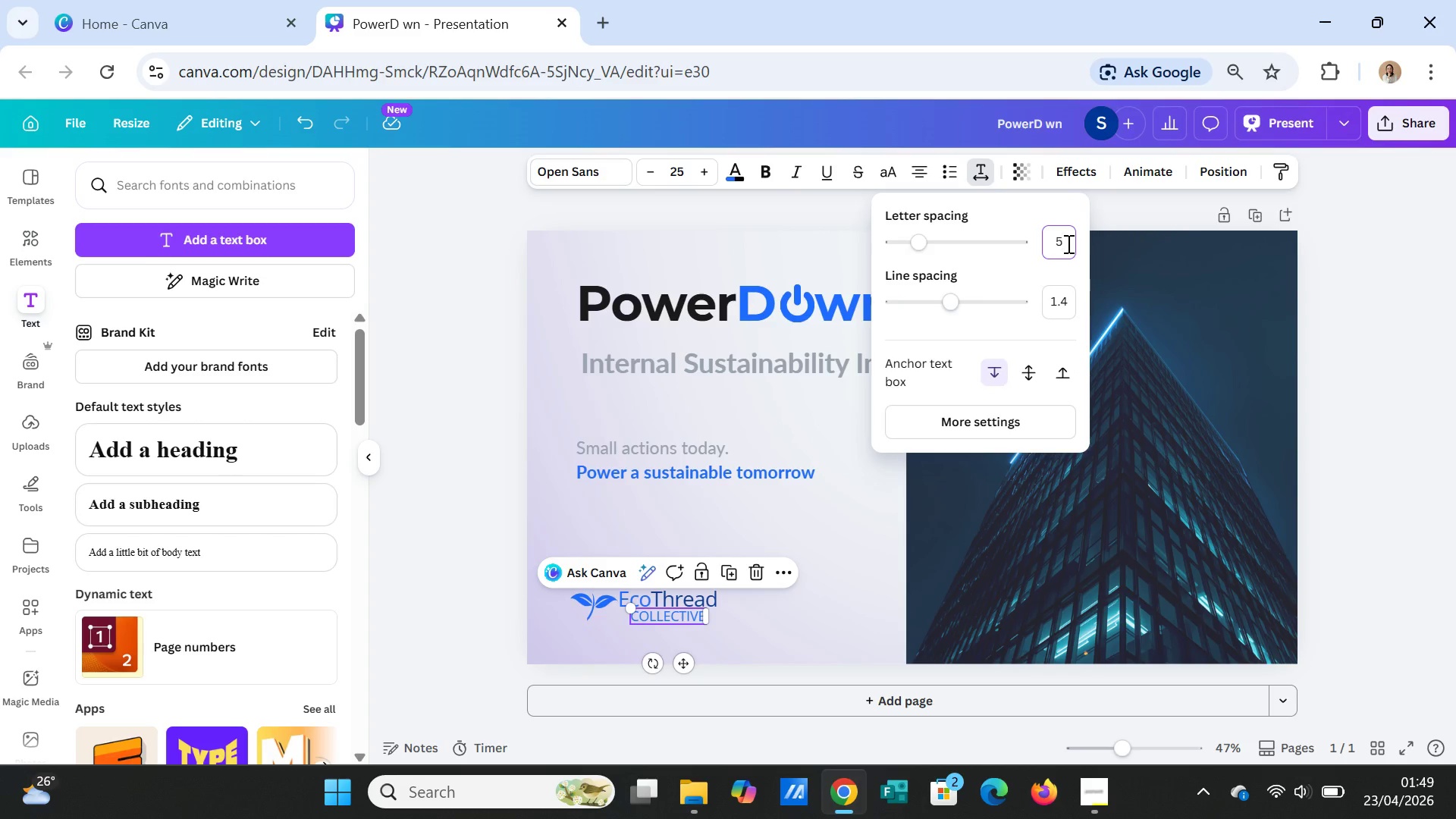 
key(Enter)
 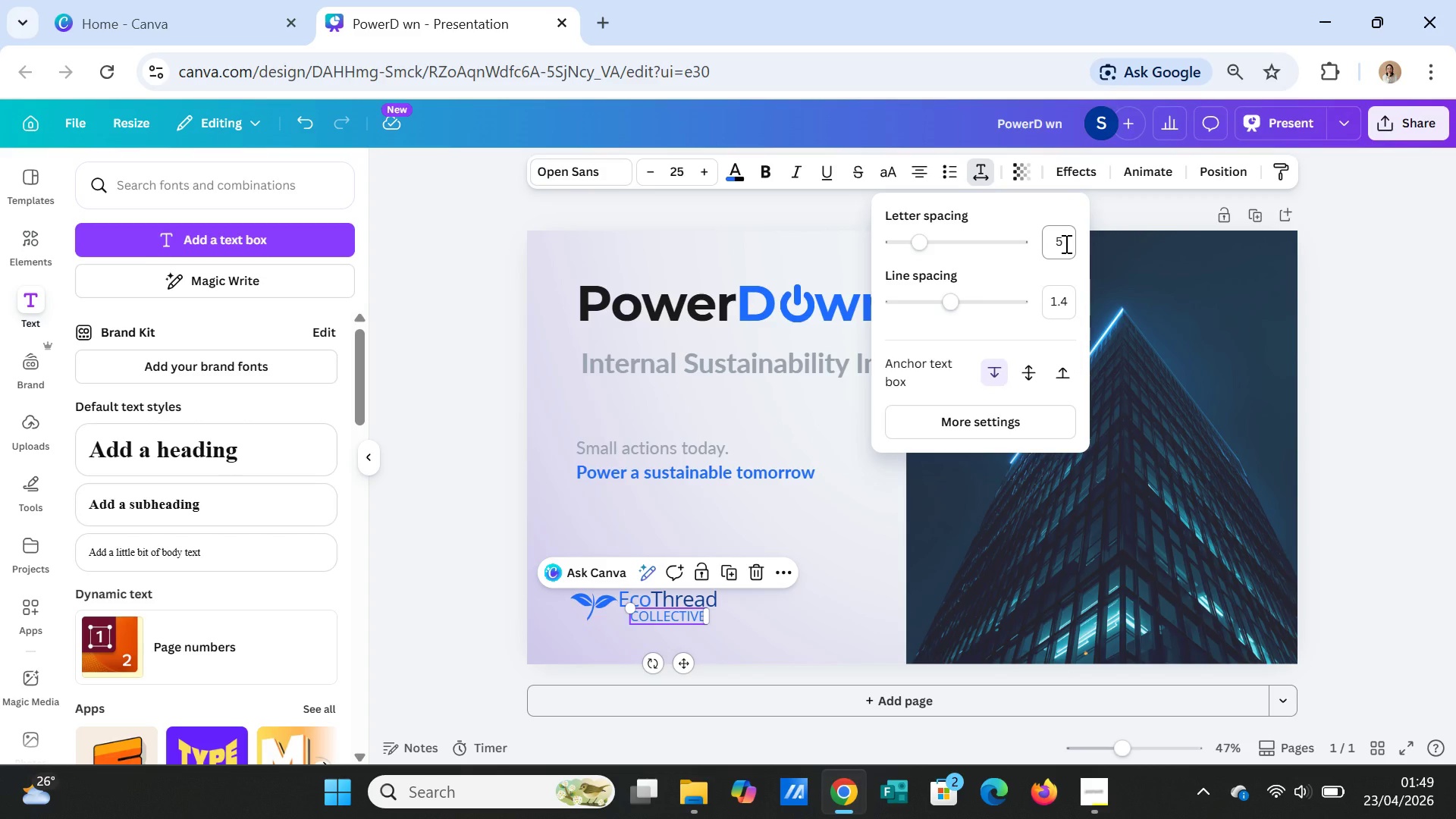 
left_click([1065, 243])
 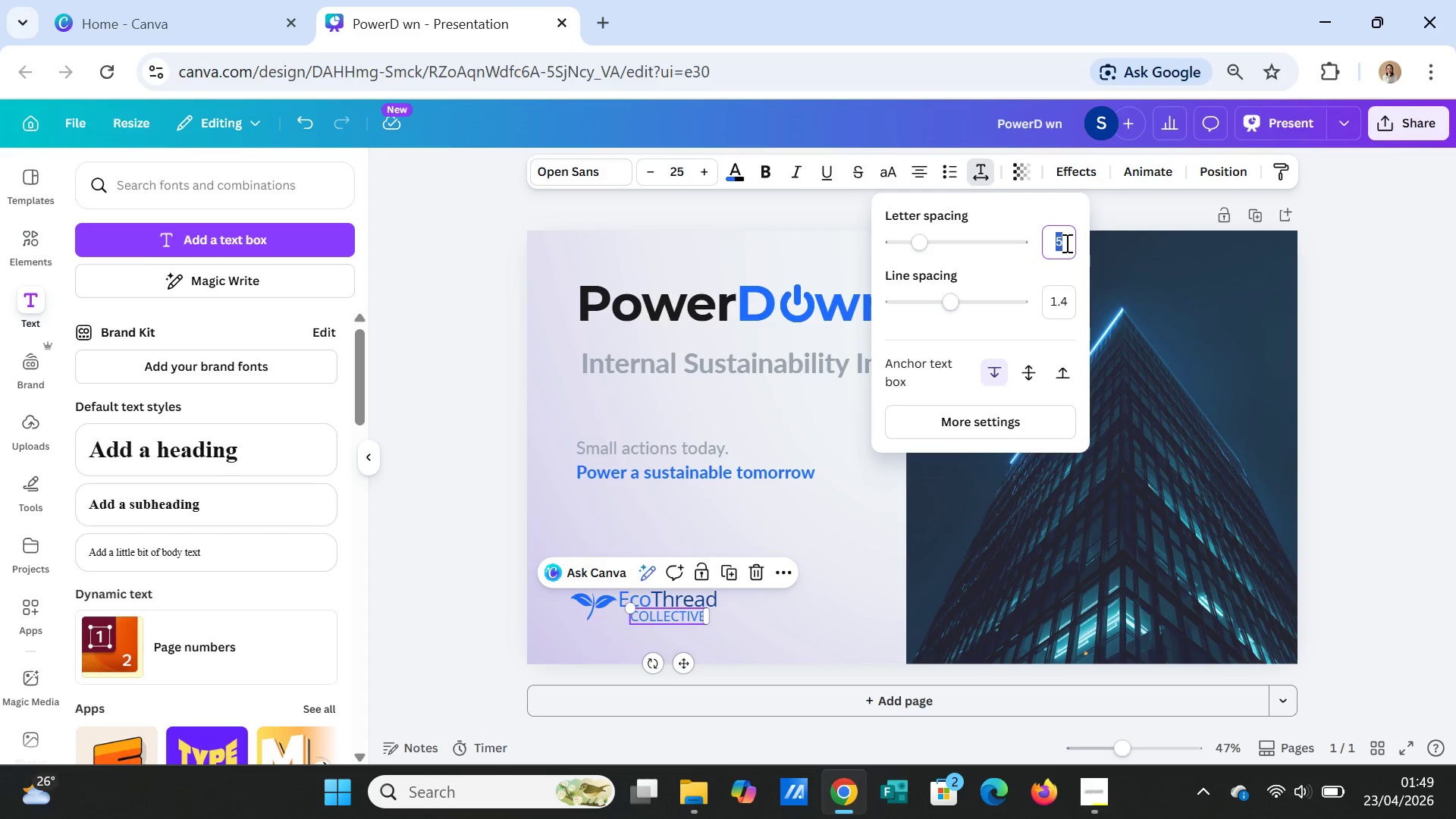 
key(Backspace)
type(10)
 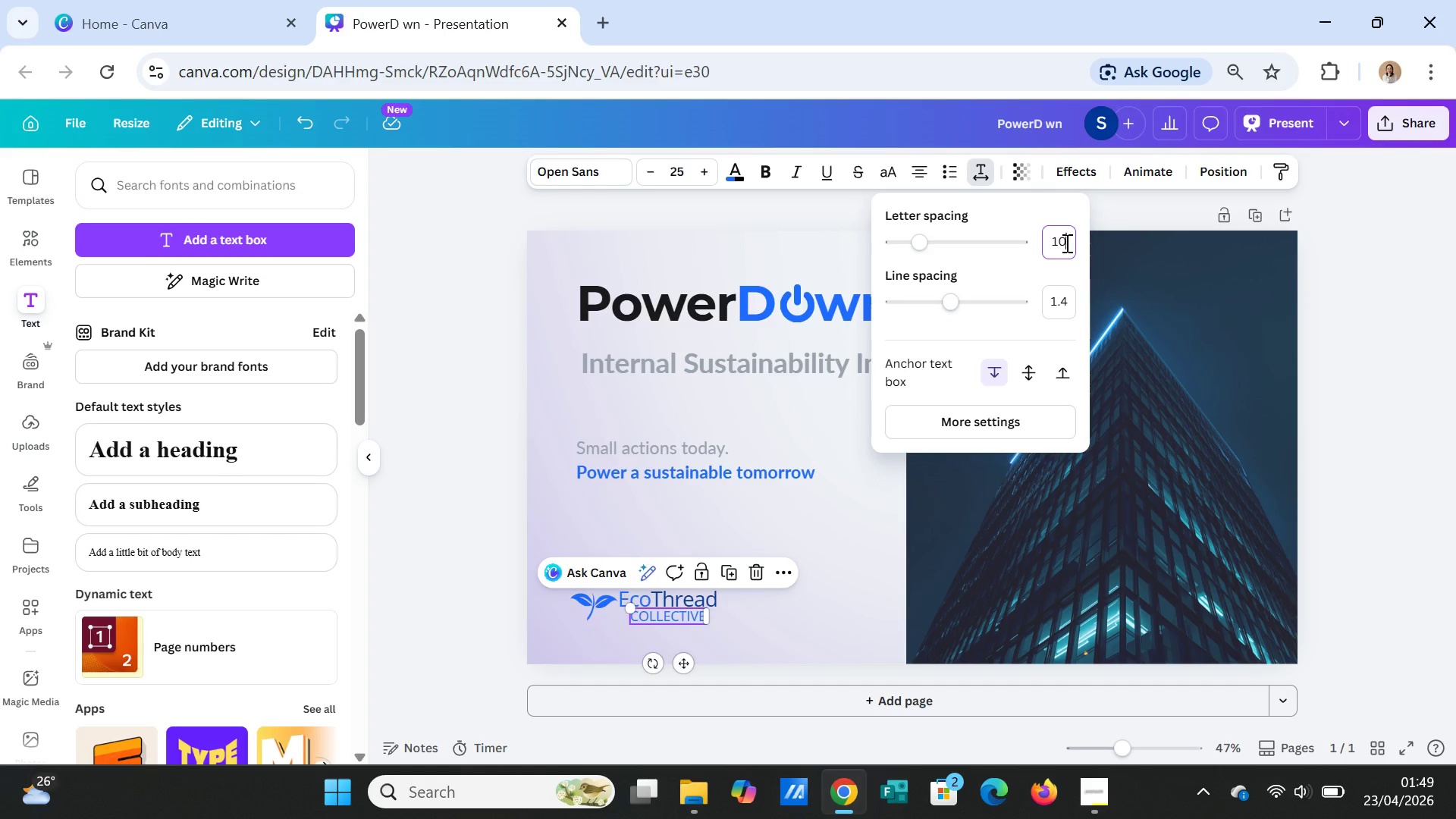 
key(Enter)
 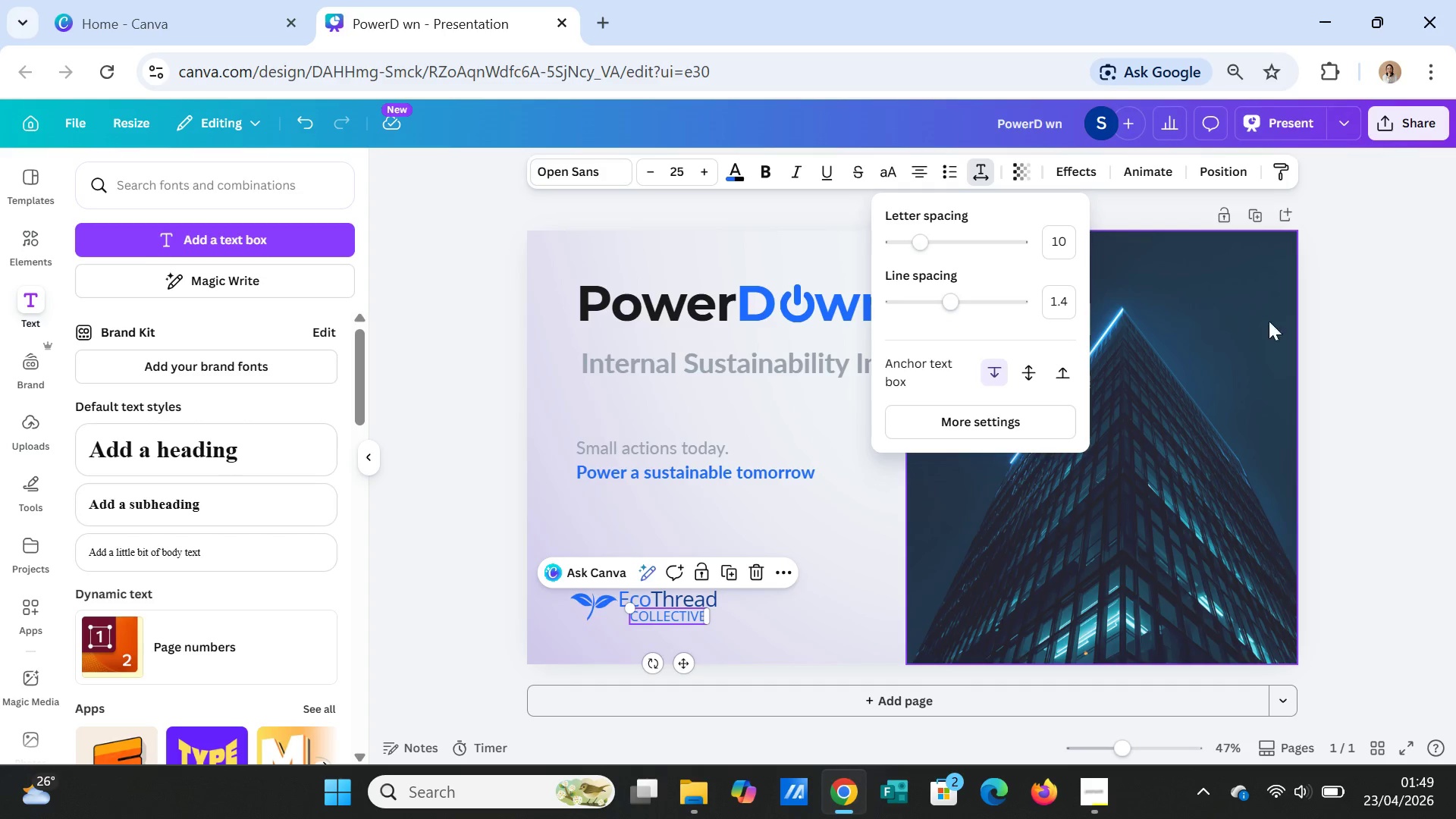 
left_click([1318, 322])
 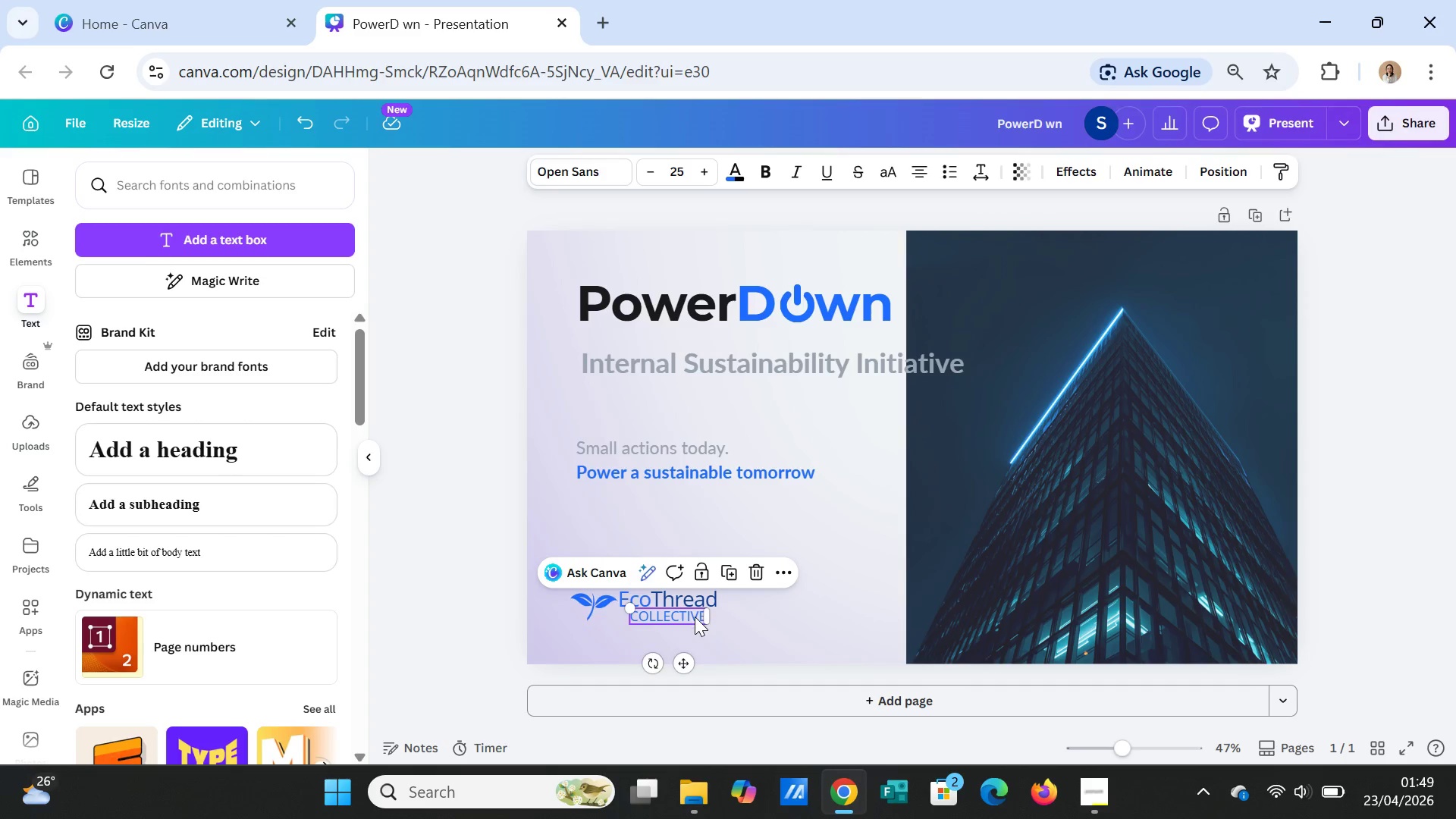 
double_click([694, 617])
 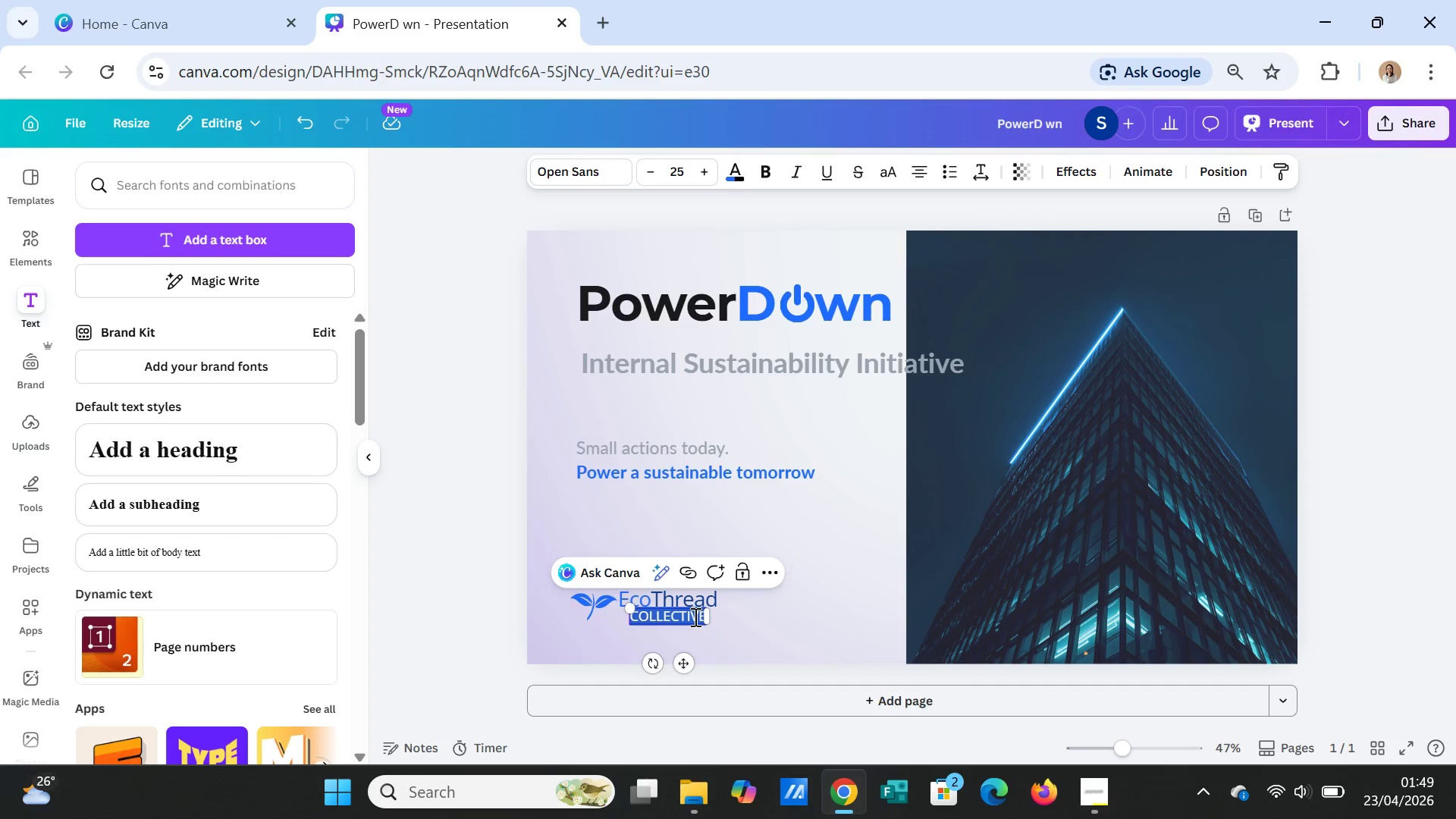 
triple_click([694, 617])
 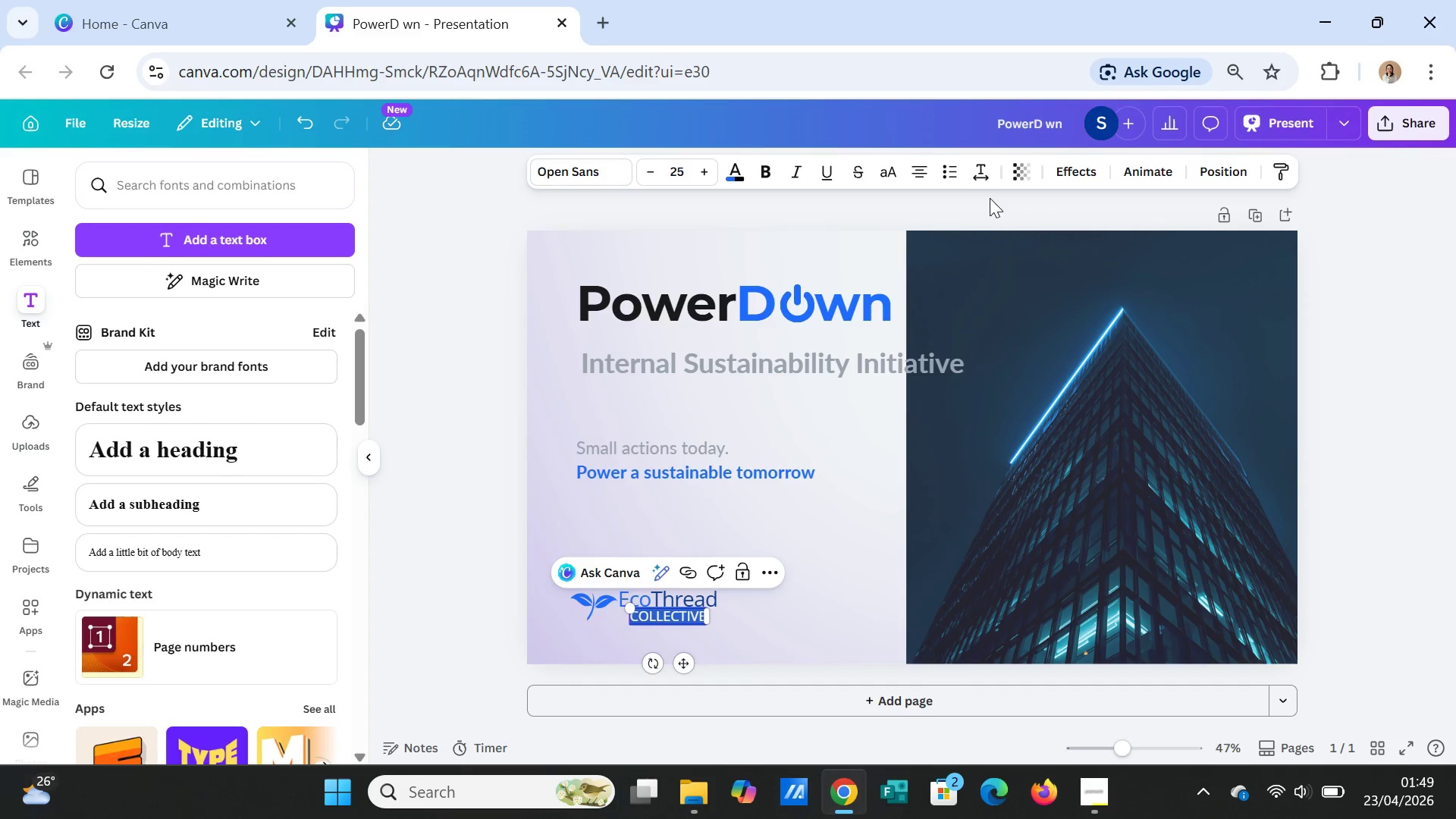 
left_click([982, 174])
 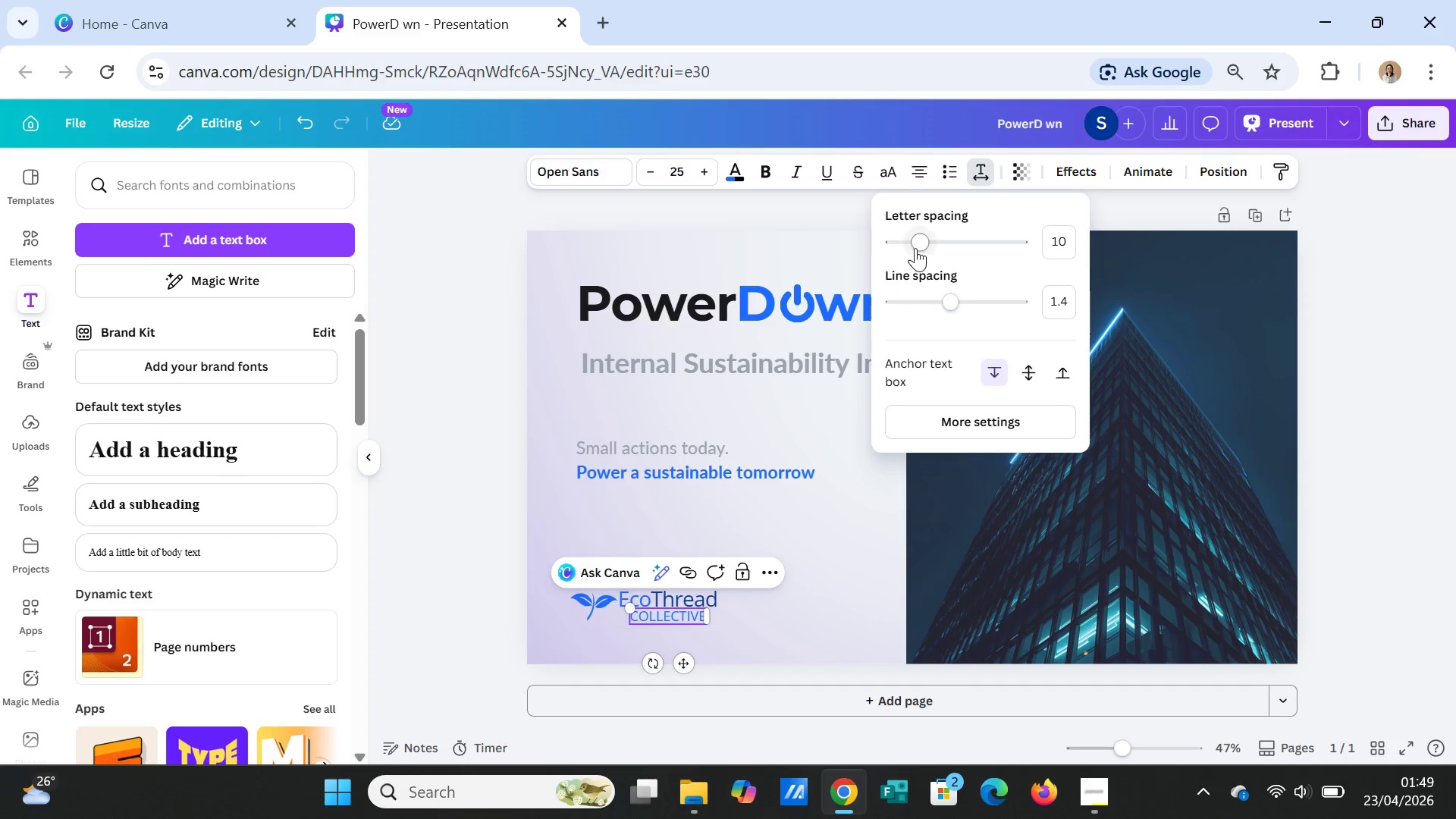 
left_click_drag(start_coordinate=[918, 243], to_coordinate=[946, 245])
 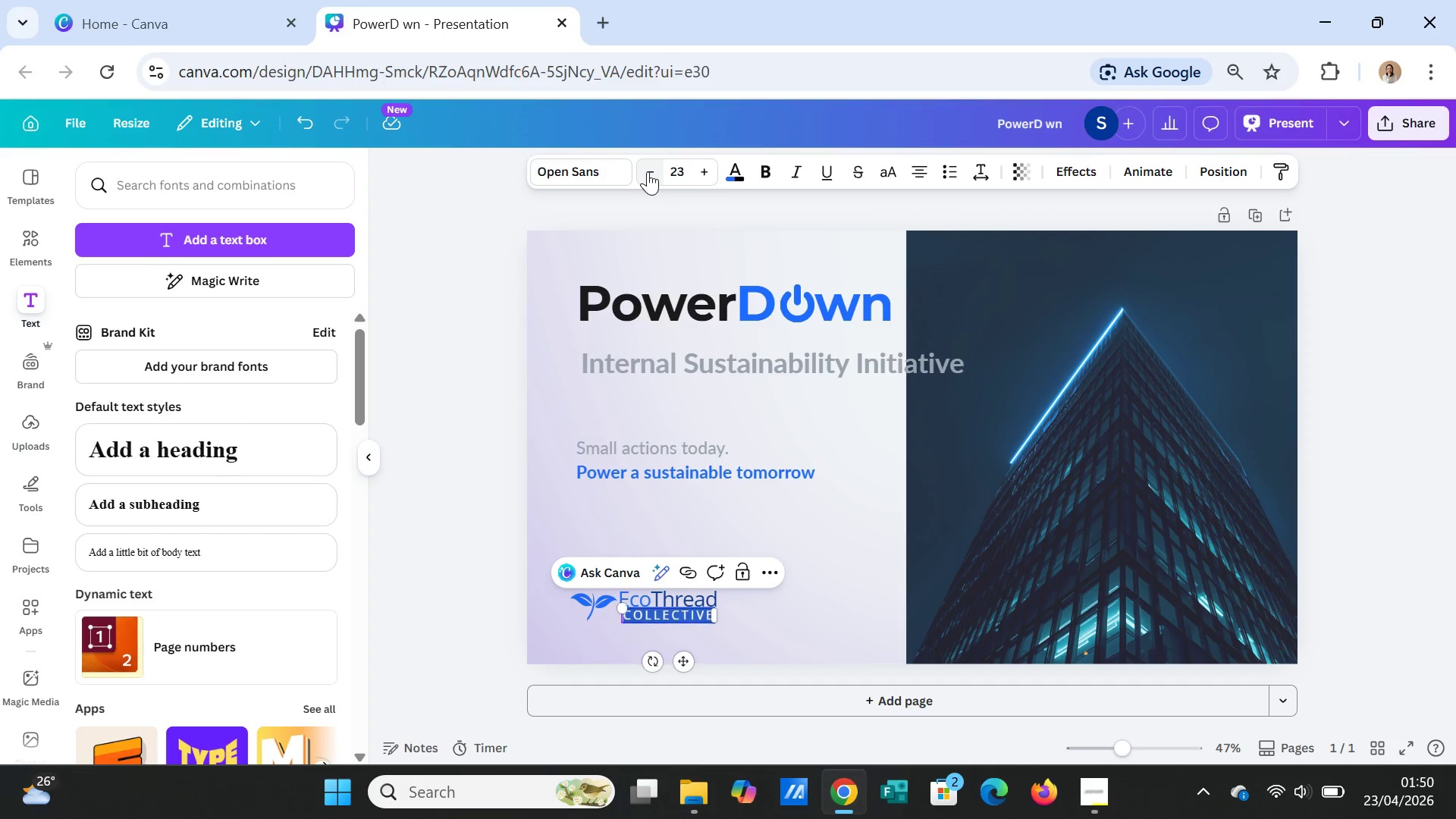 
triple_click([648, 171])
 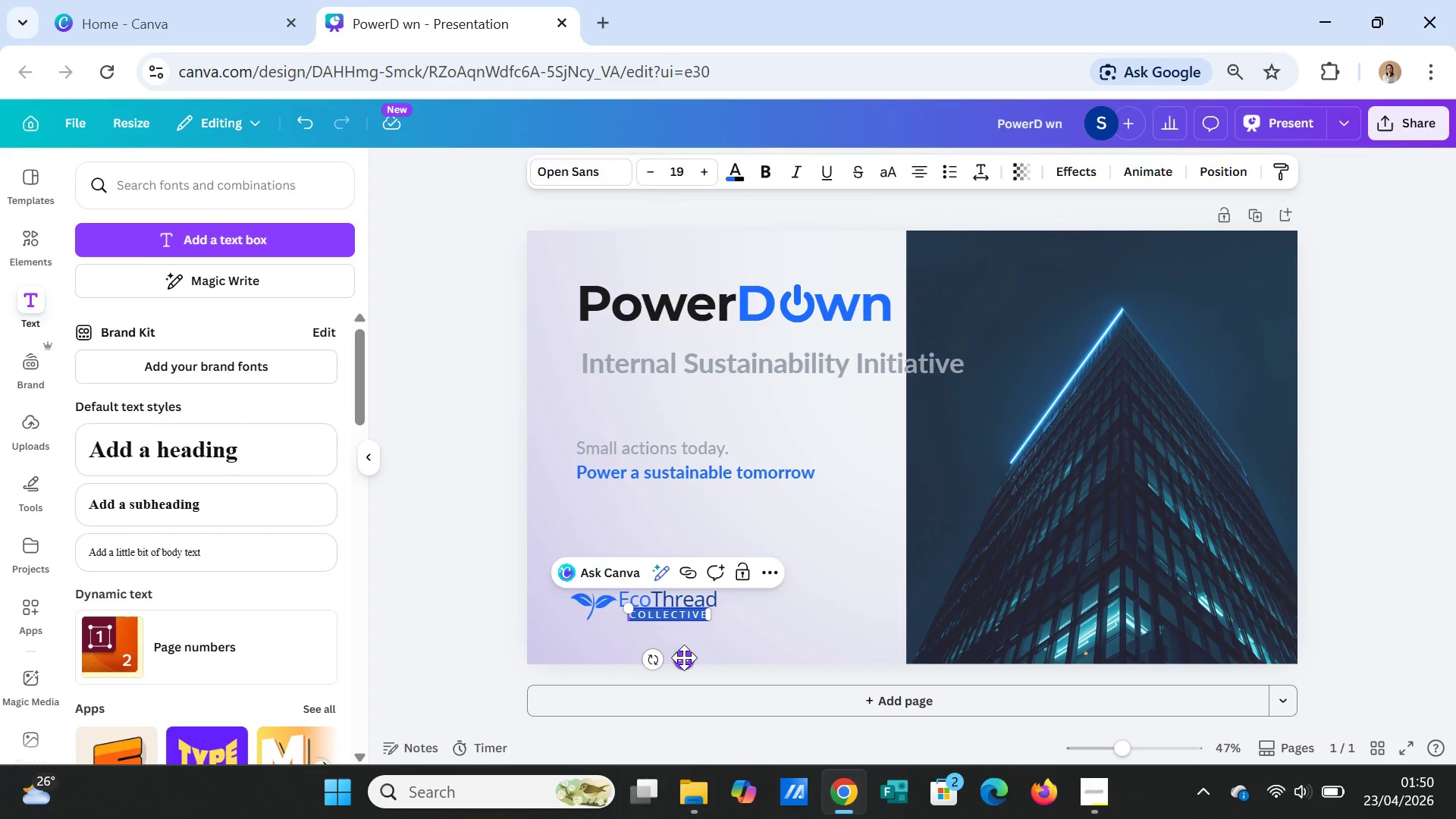 
left_click_drag(start_coordinate=[684, 657], to_coordinate=[676, 658])
 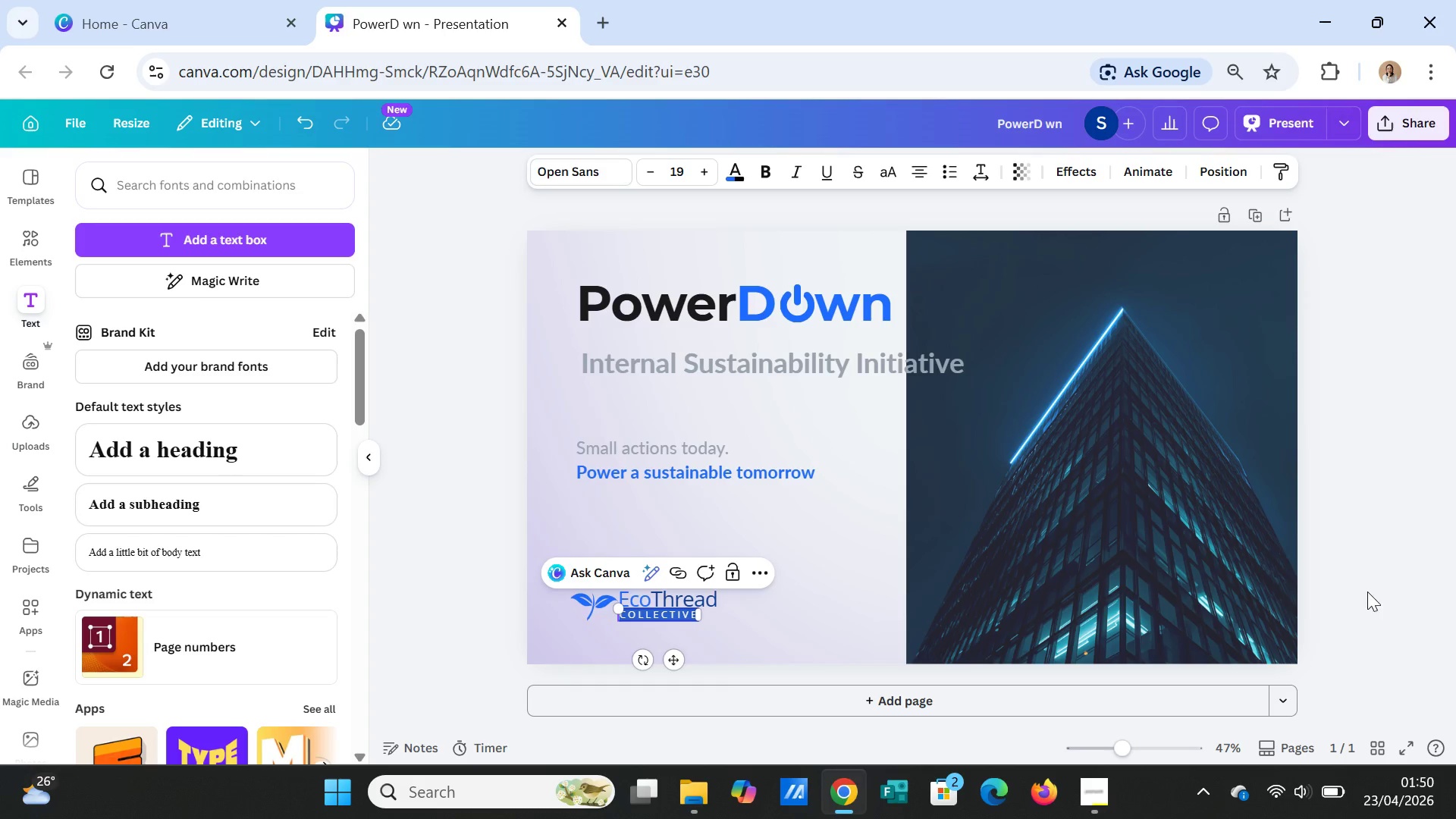 
left_click([1374, 592])
 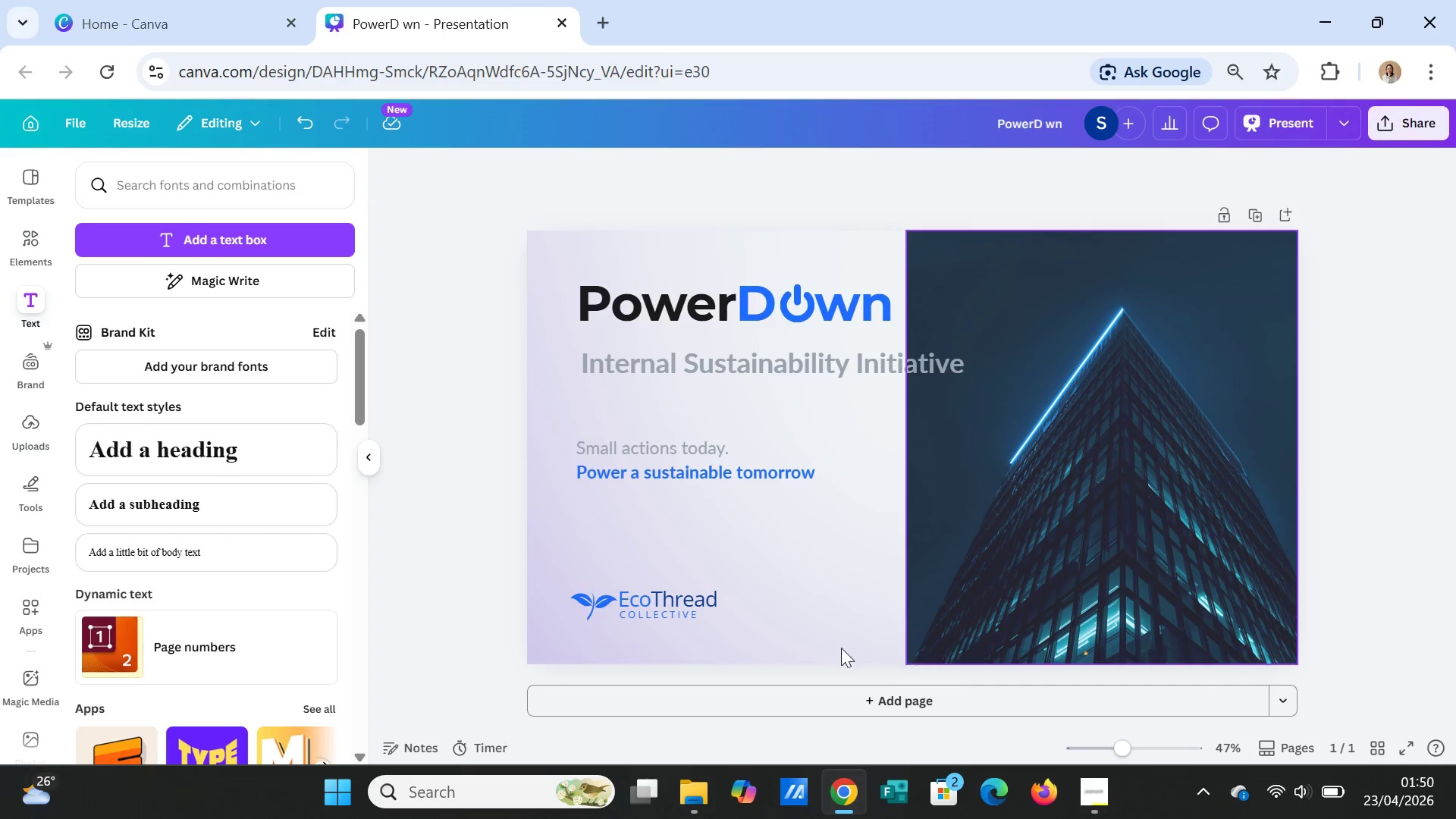 
left_click([673, 615])
 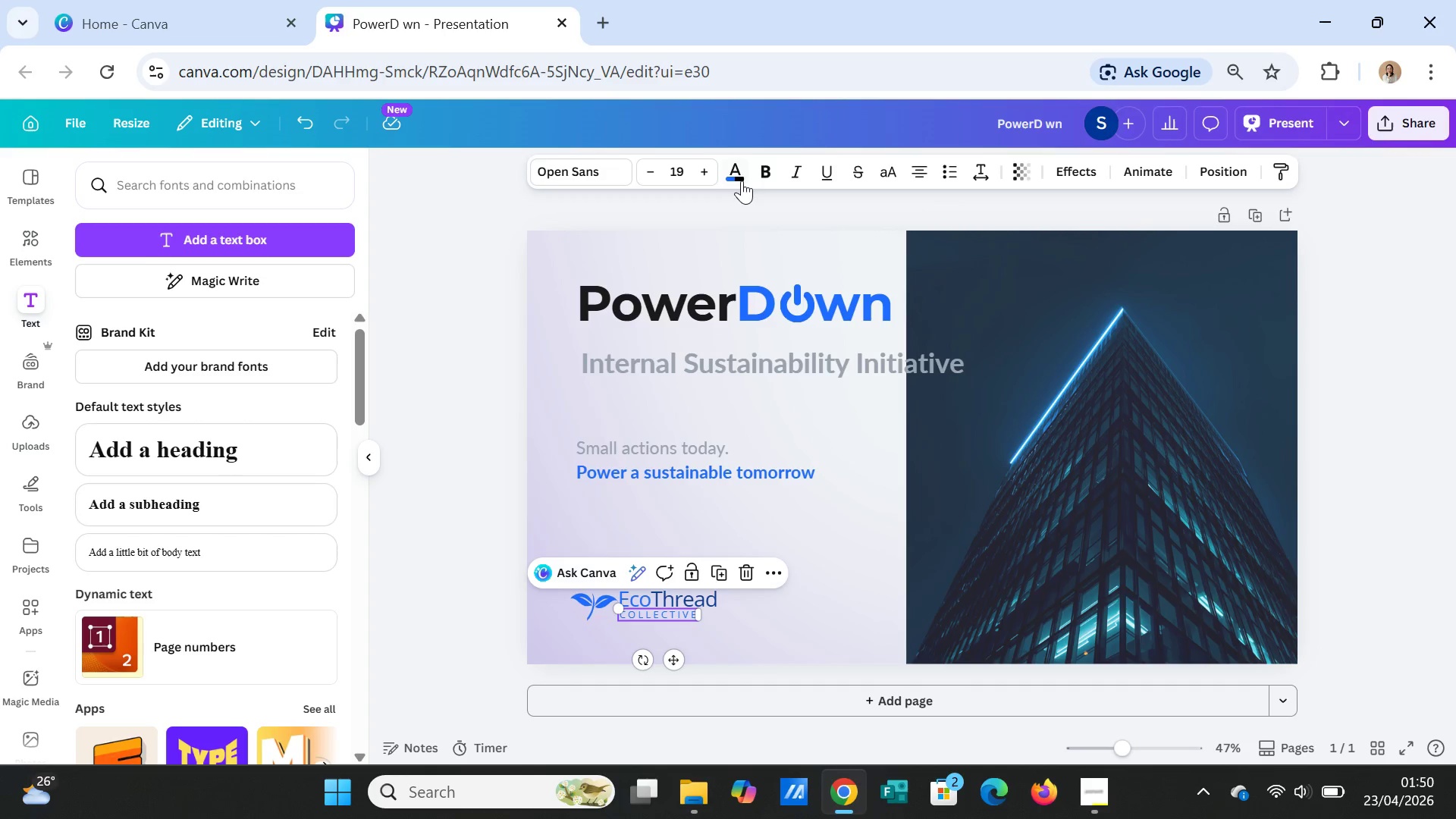 
left_click([742, 176])
 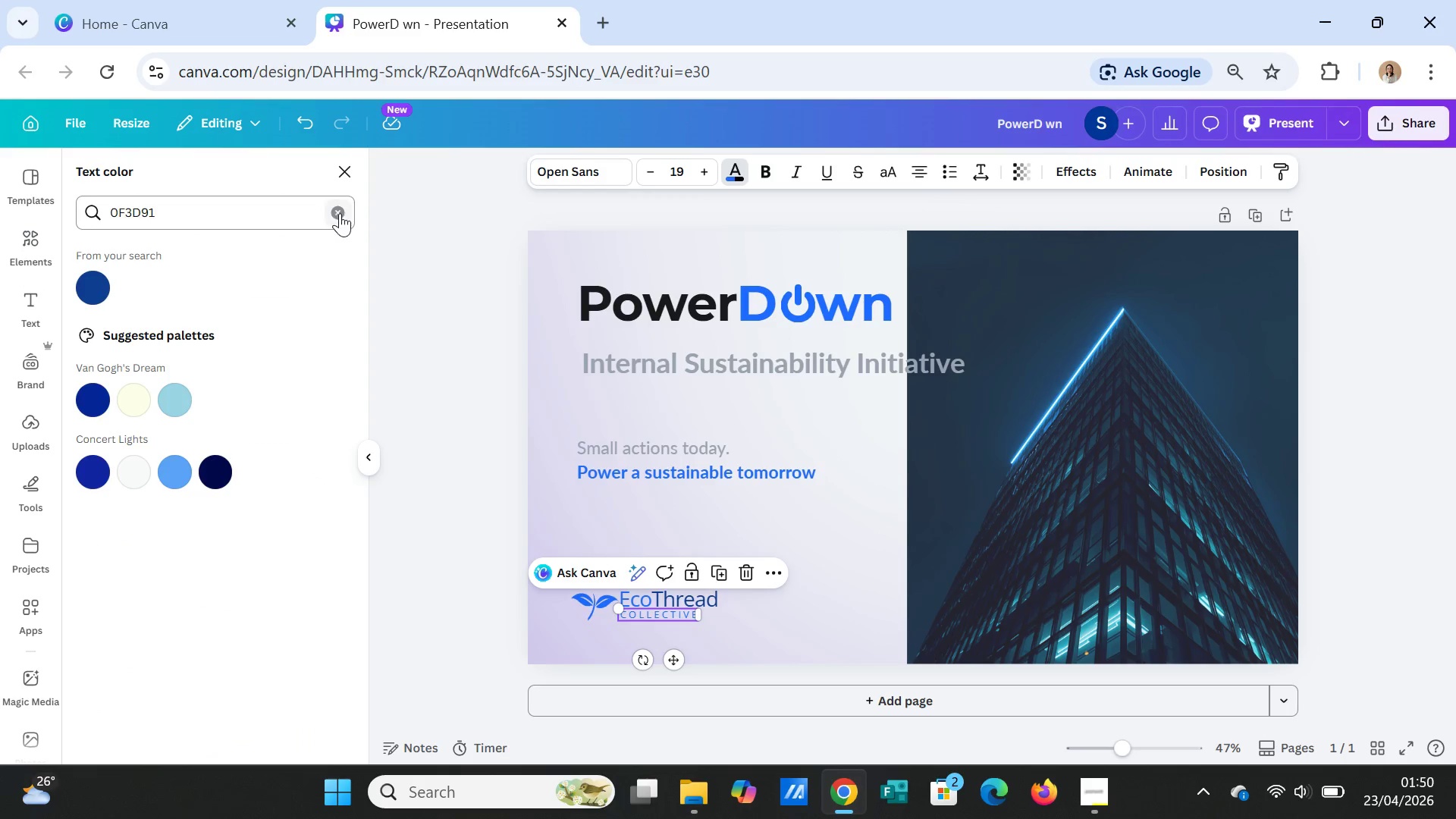 
left_click([340, 213])
 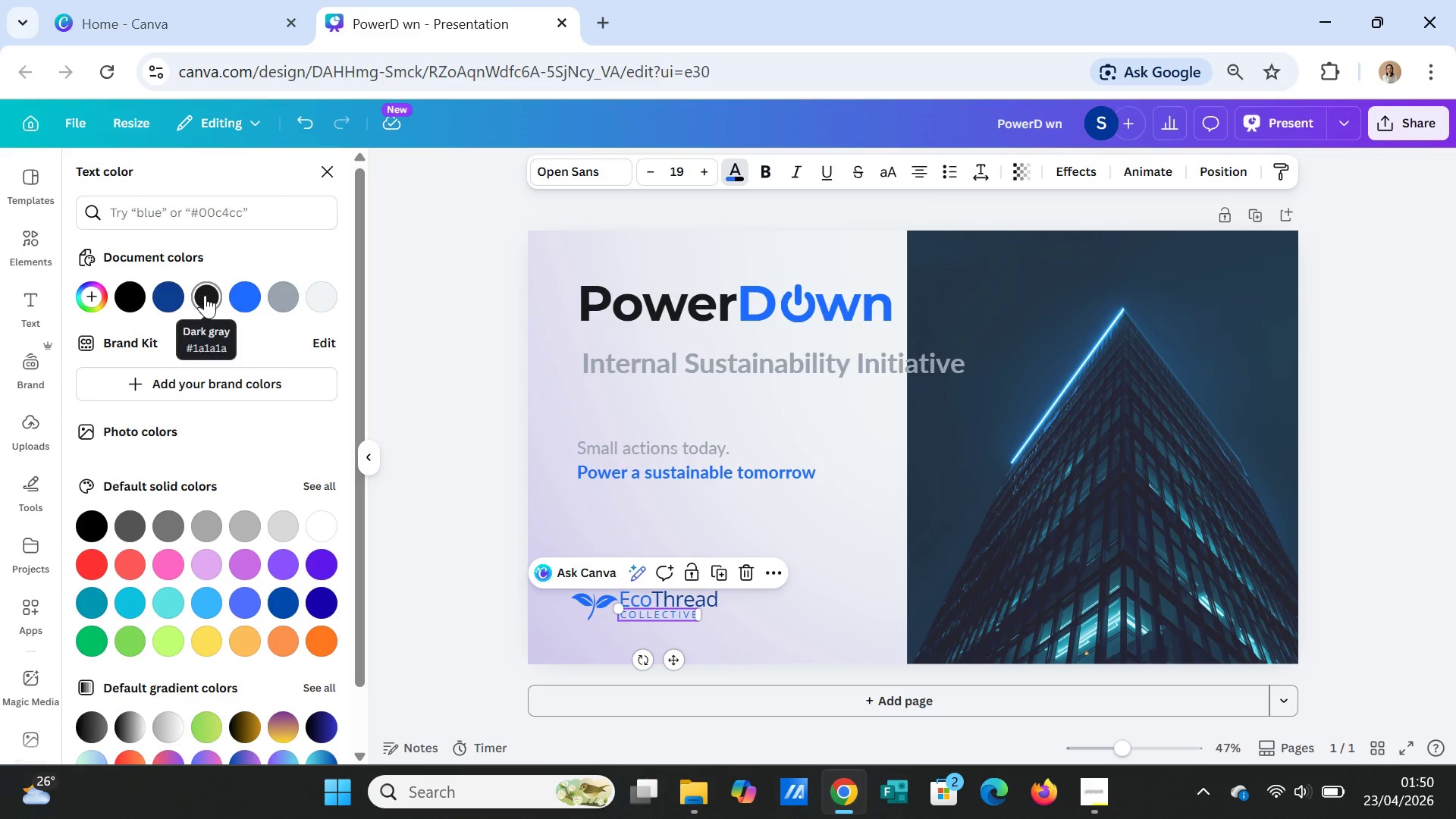 
left_click([205, 295])
 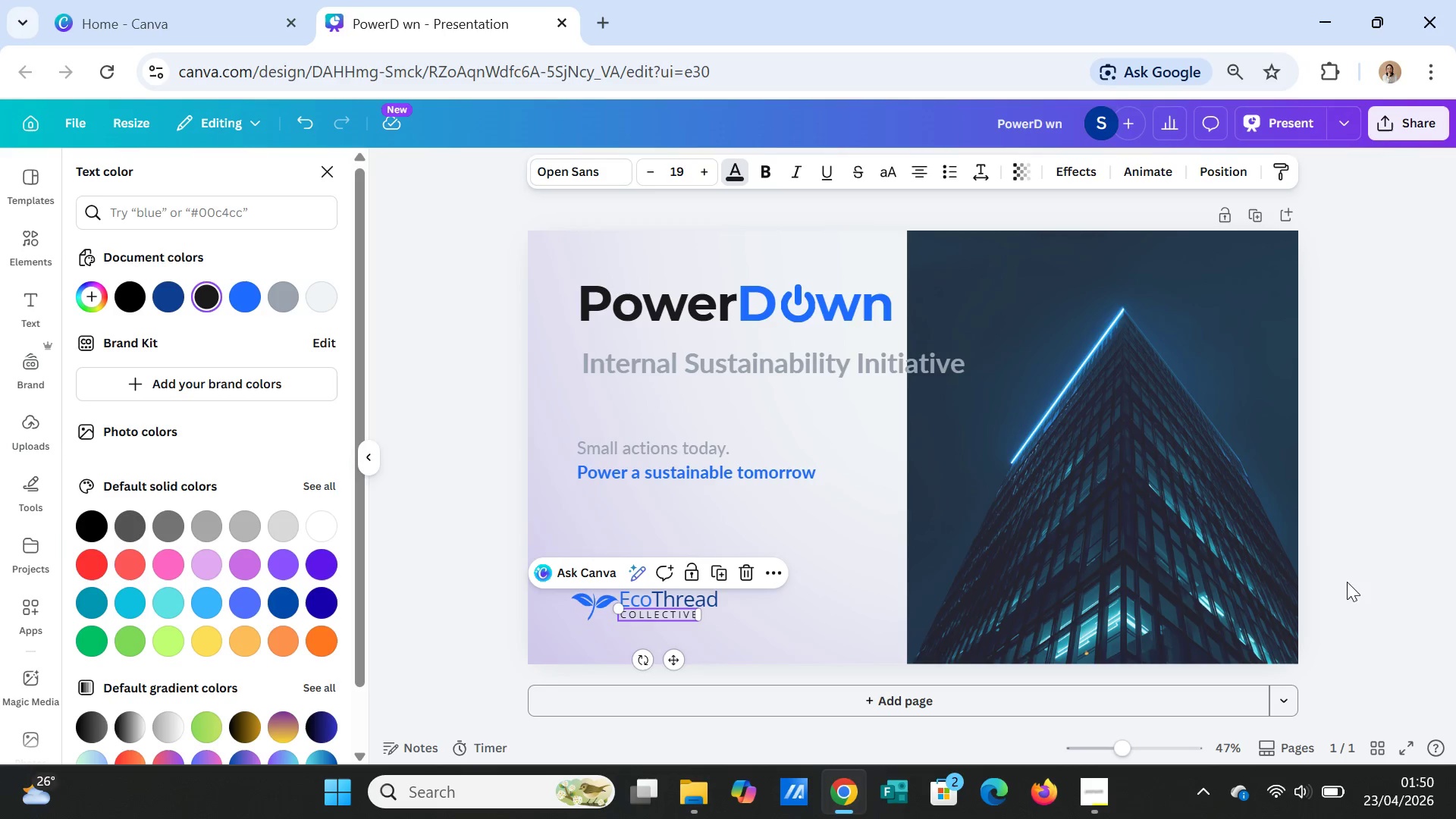 
left_click([1362, 566])
 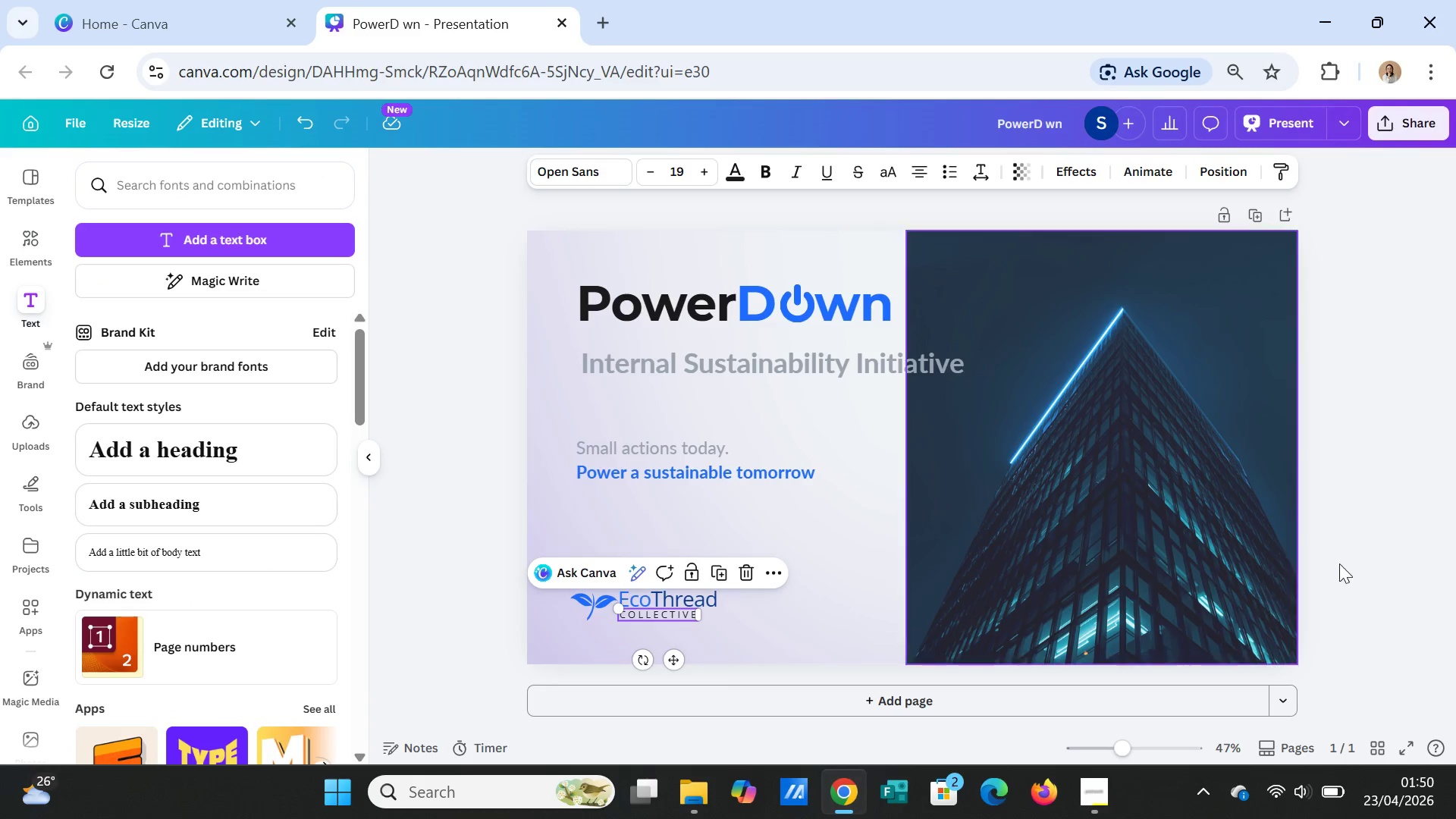 
left_click([1401, 470])
 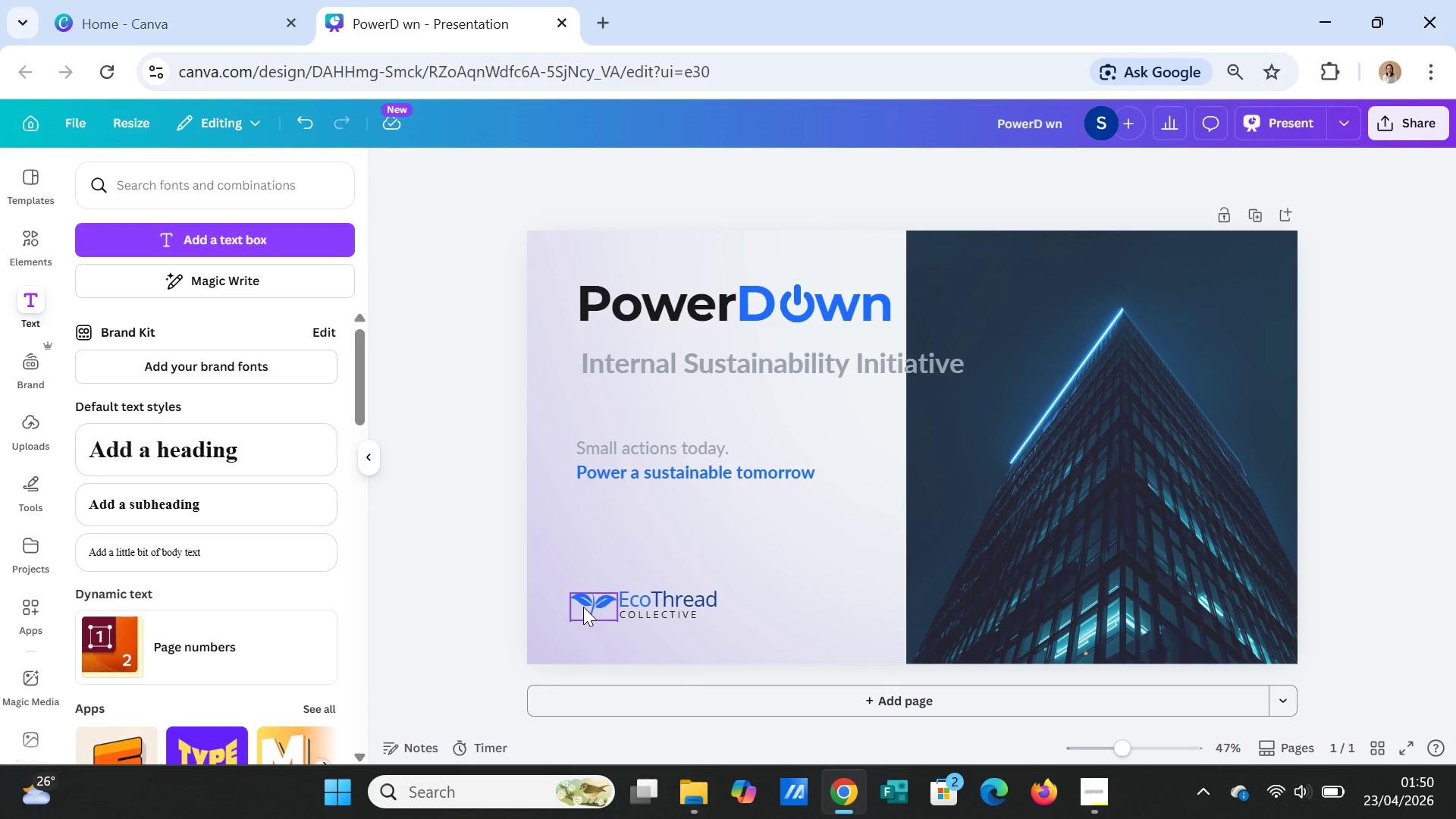 
left_click([583, 607])
 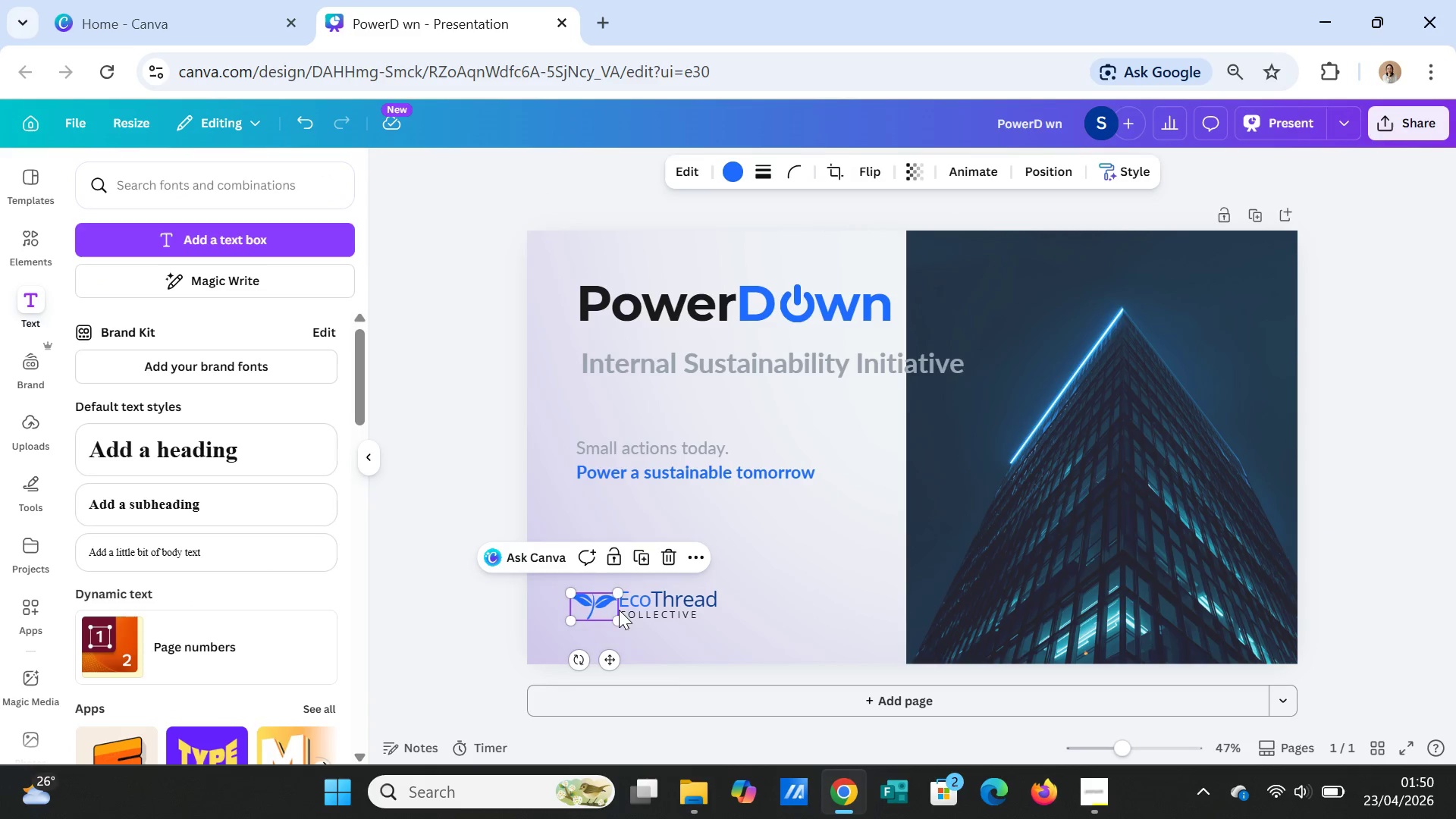 
hold_key(key=ShiftLeft, duration=1.8)
left_click([645, 597])
 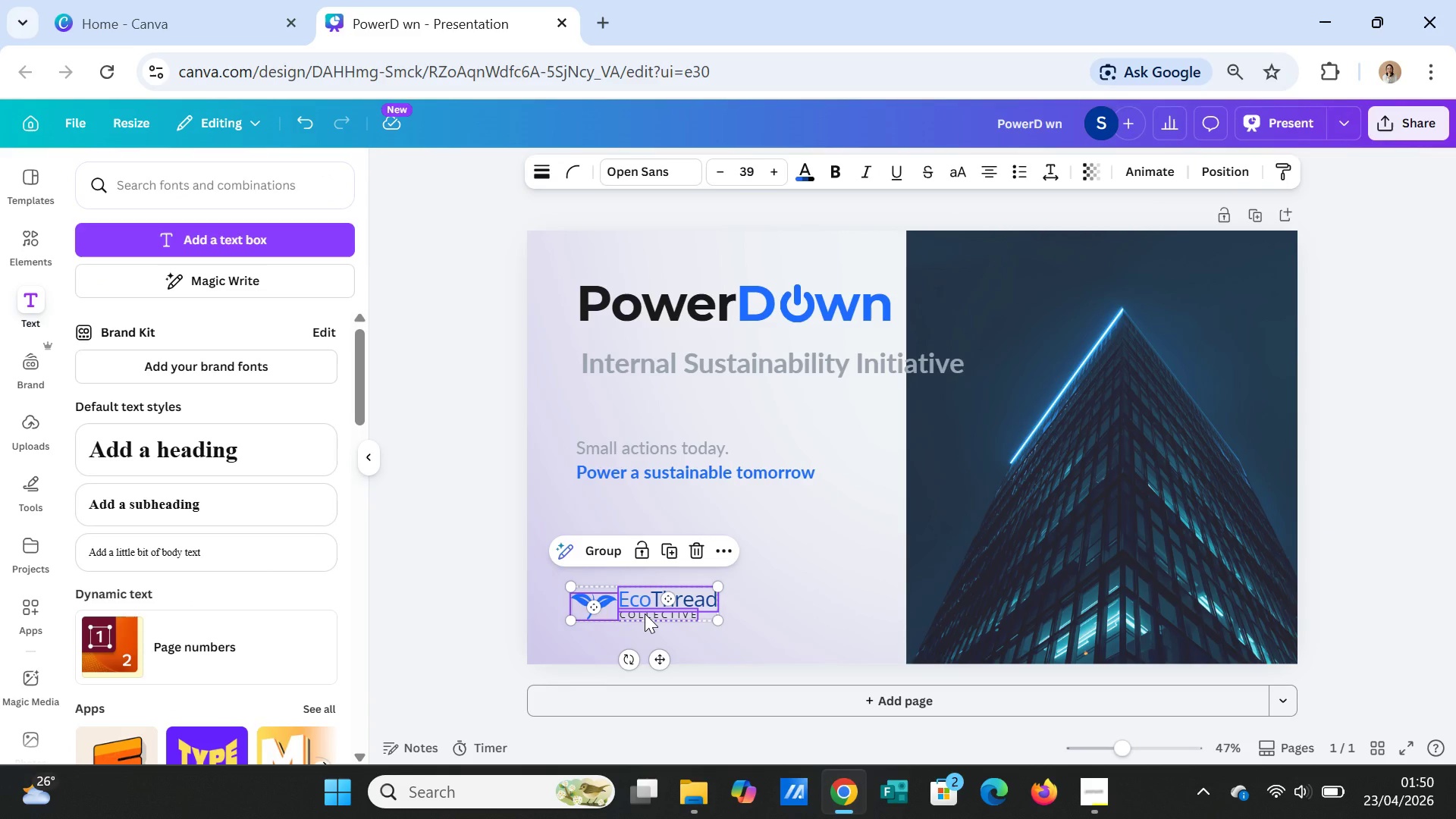 
left_click([645, 613])
 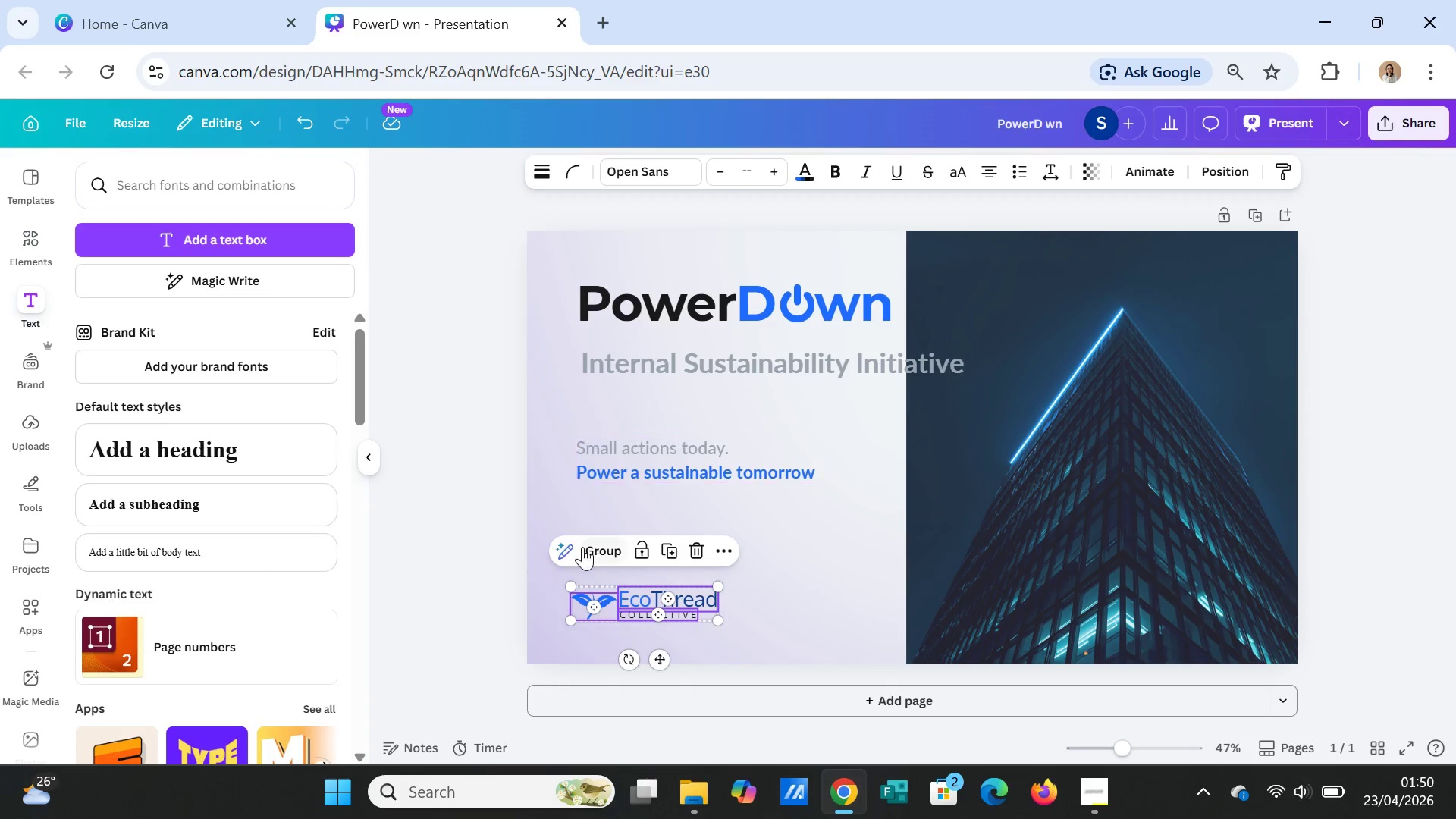 
left_click([585, 555])
 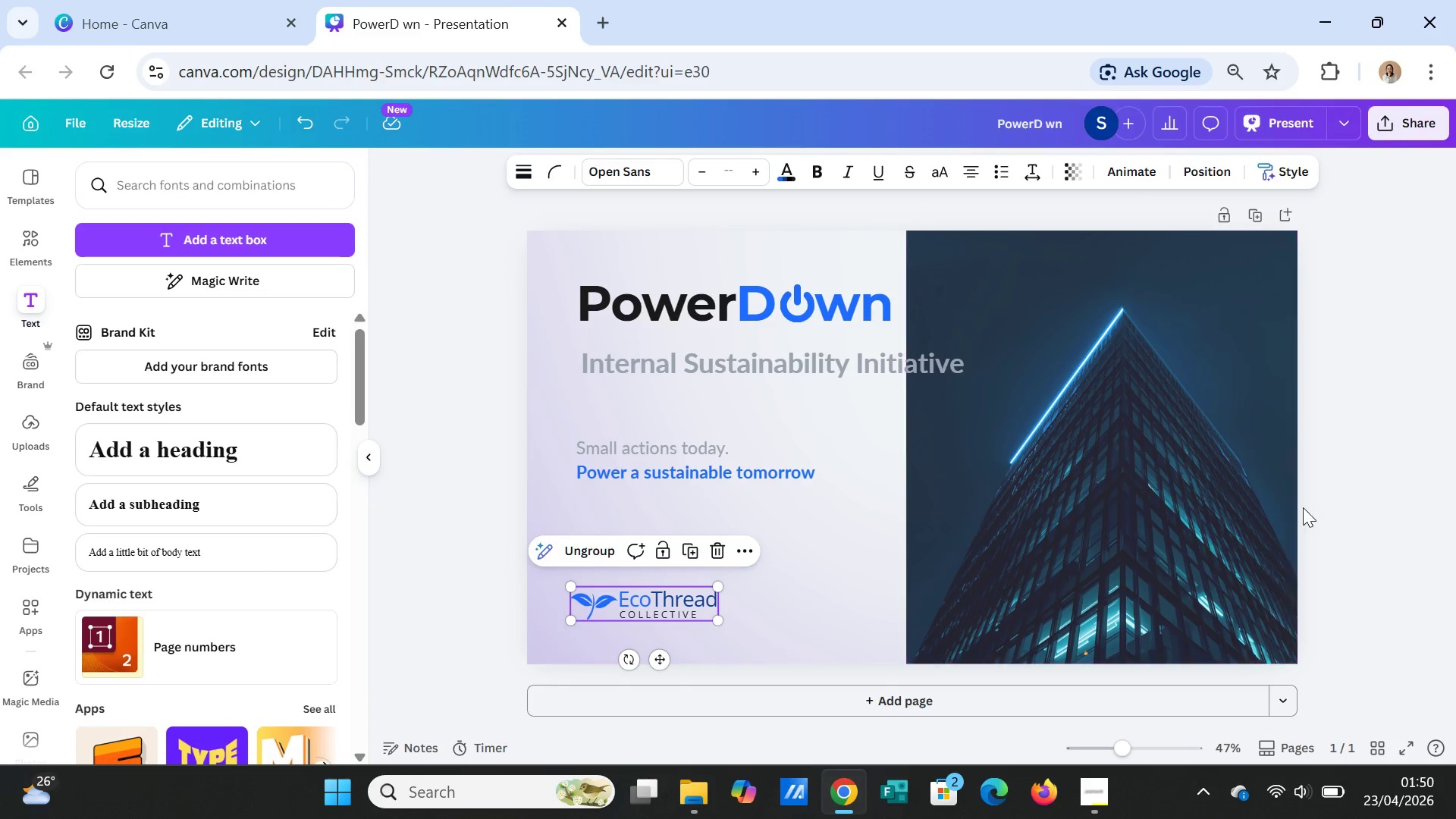 
left_click([1311, 504])
 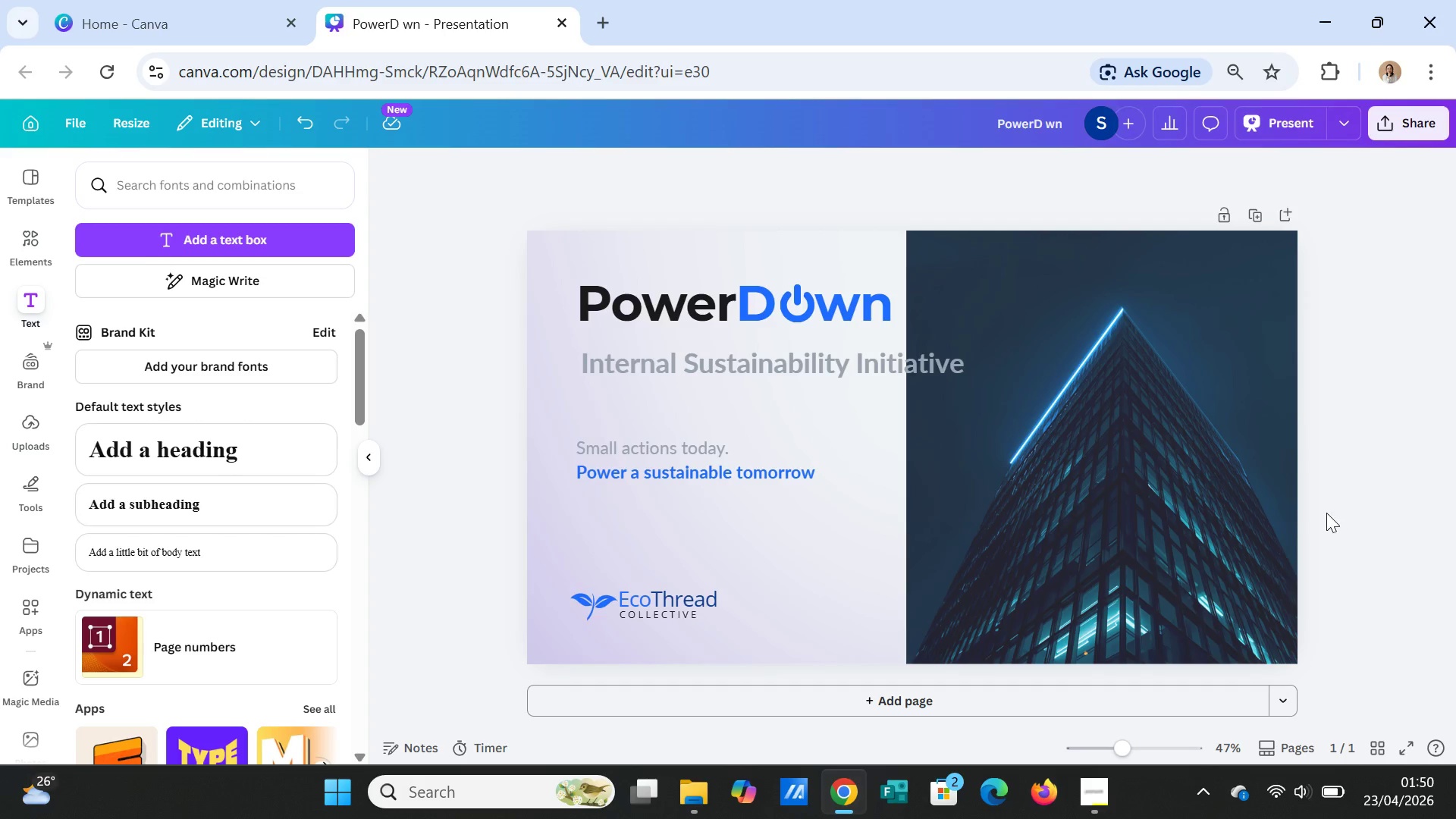 
wait(5.11)
 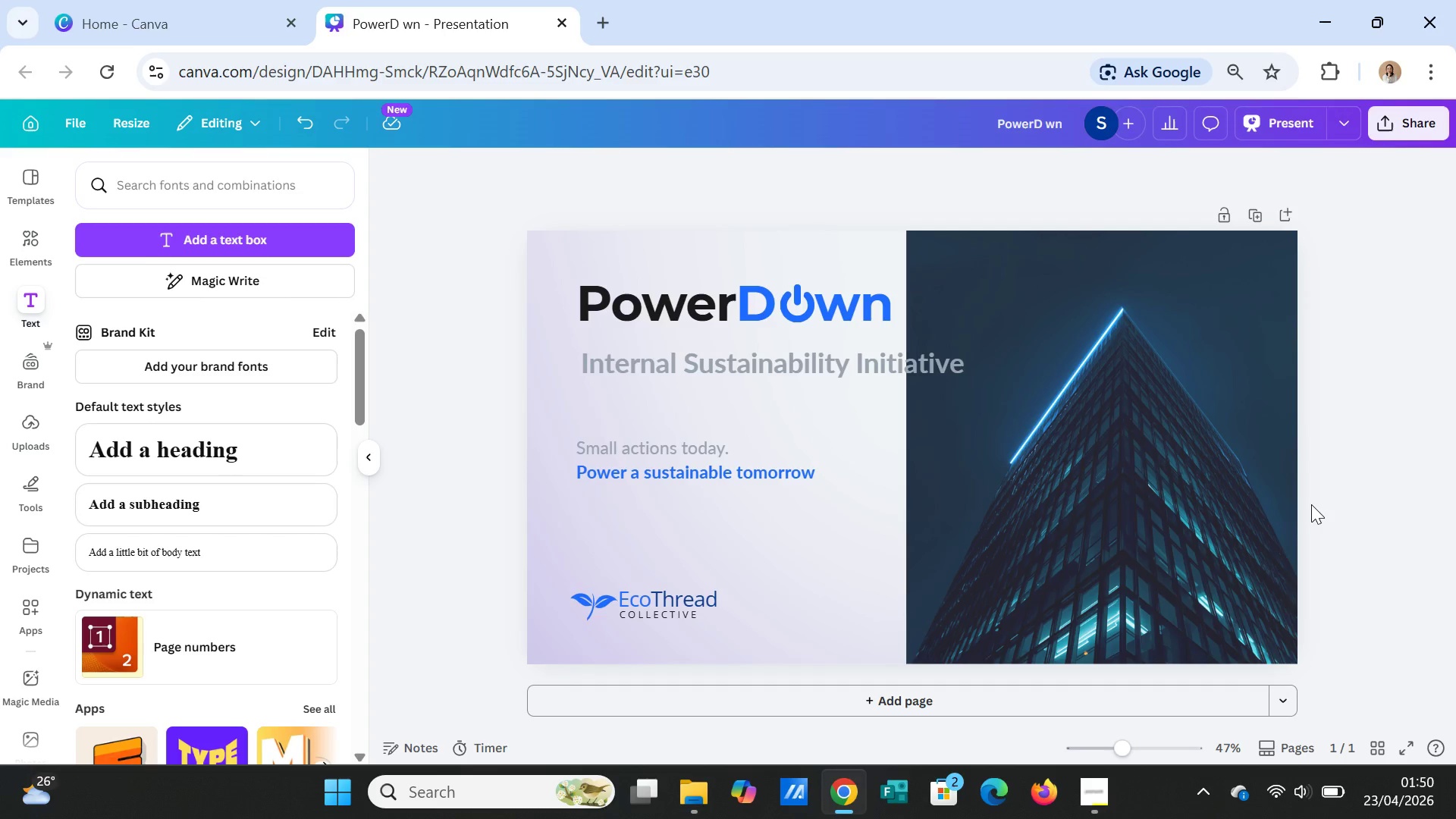 
left_click([910, 374])
 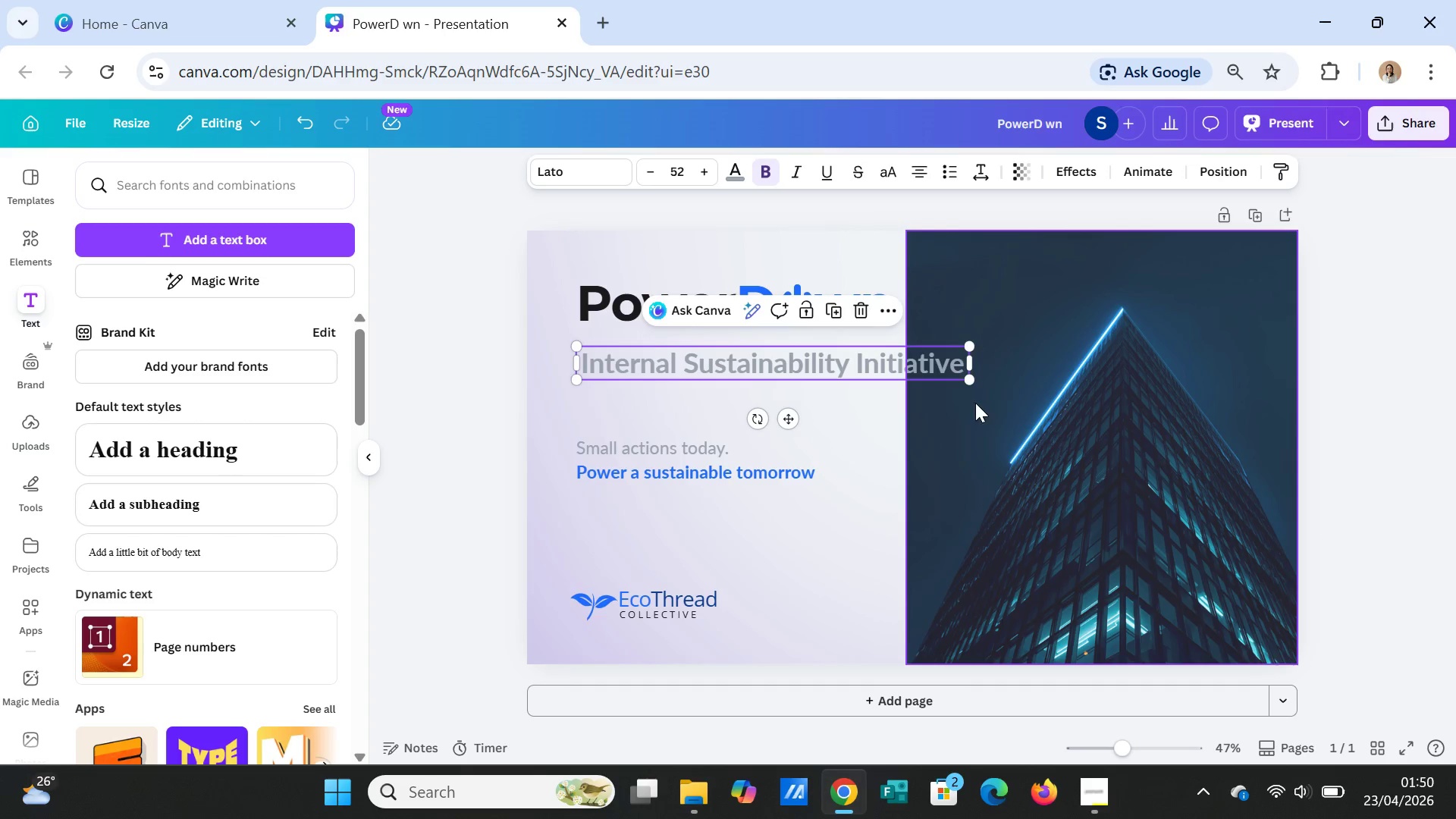 
left_click_drag(start_coordinate=[972, 365], to_coordinate=[957, 366])
 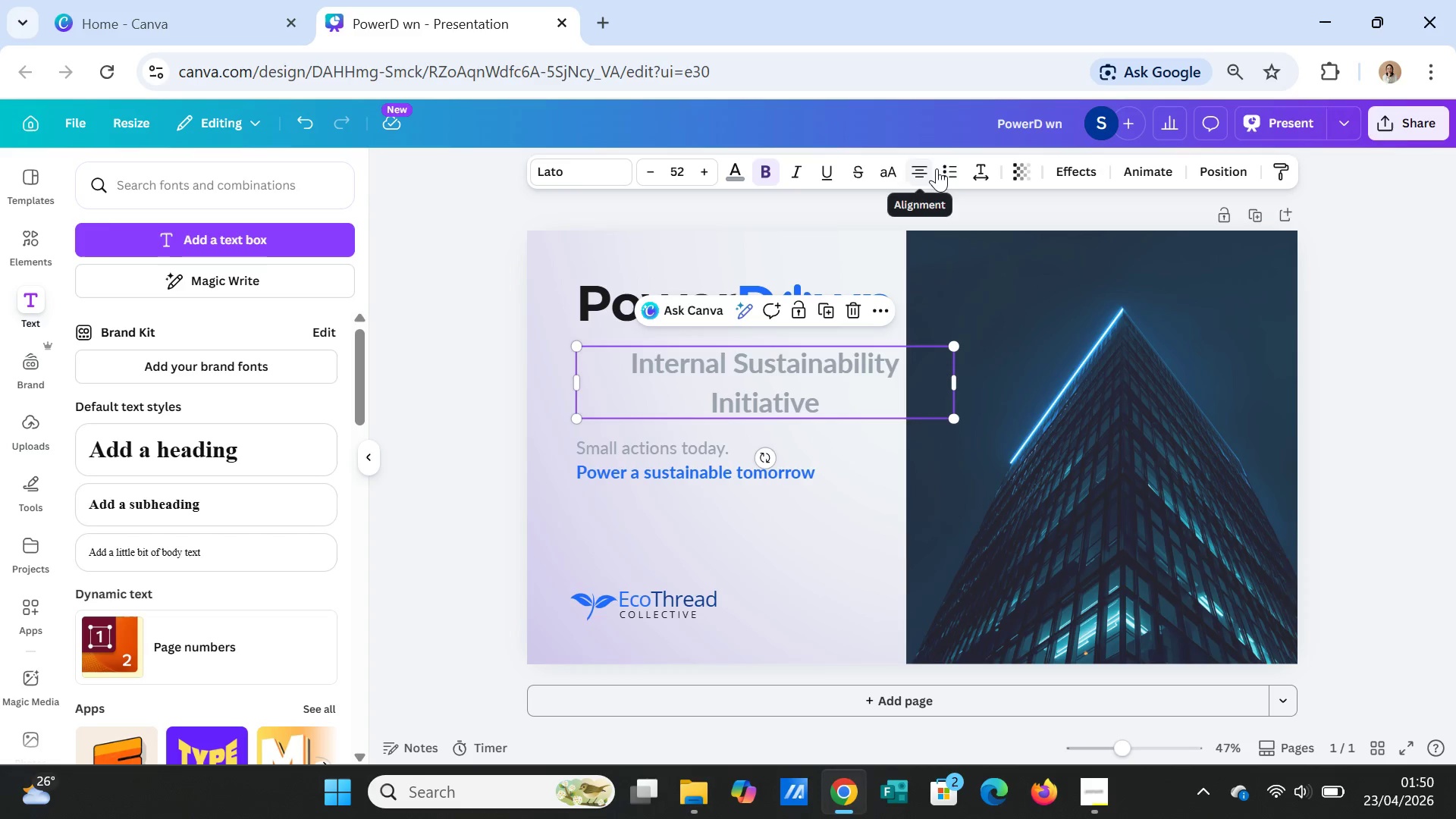 
left_click([907, 173])
 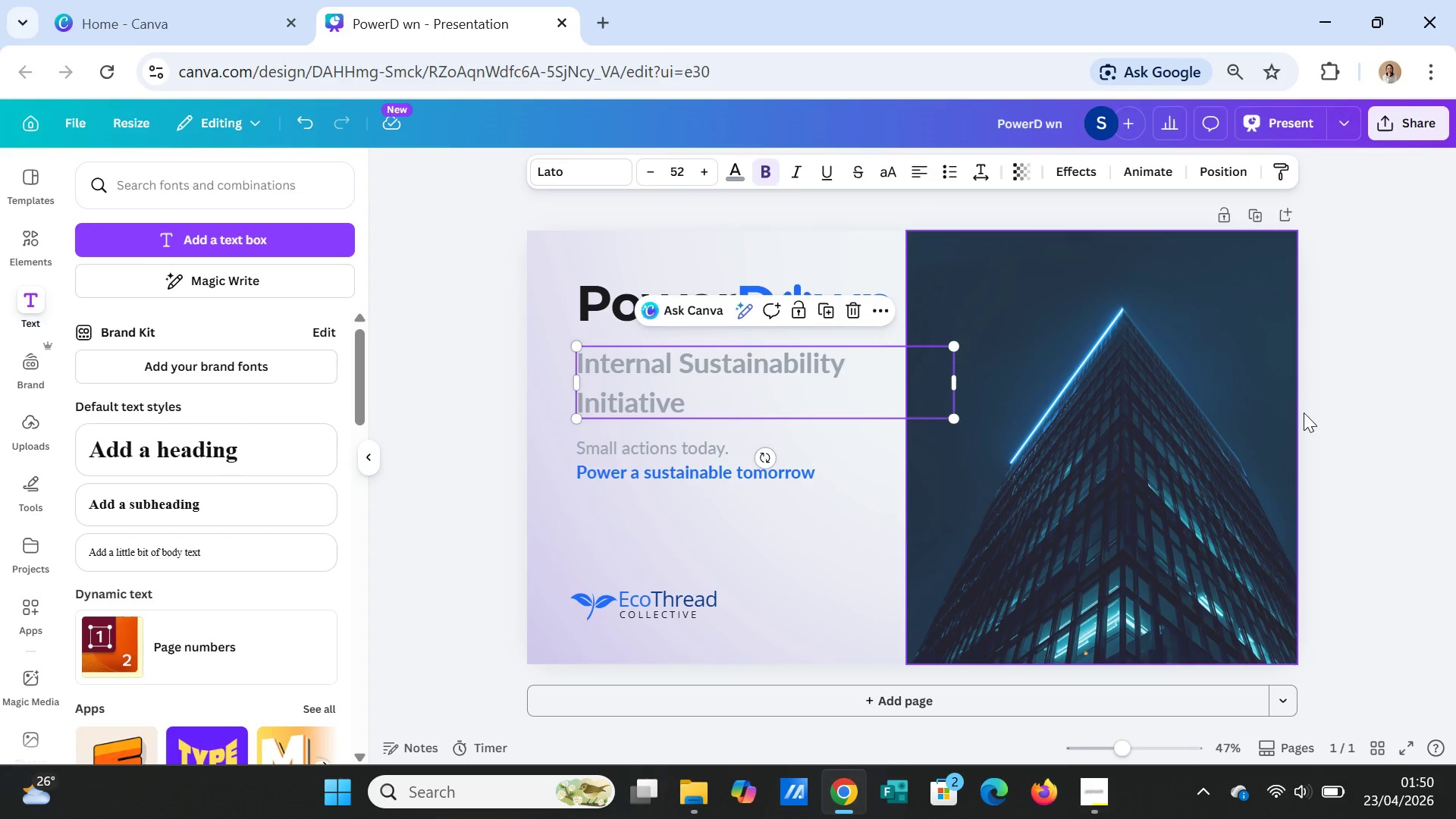 
left_click([1332, 441])
 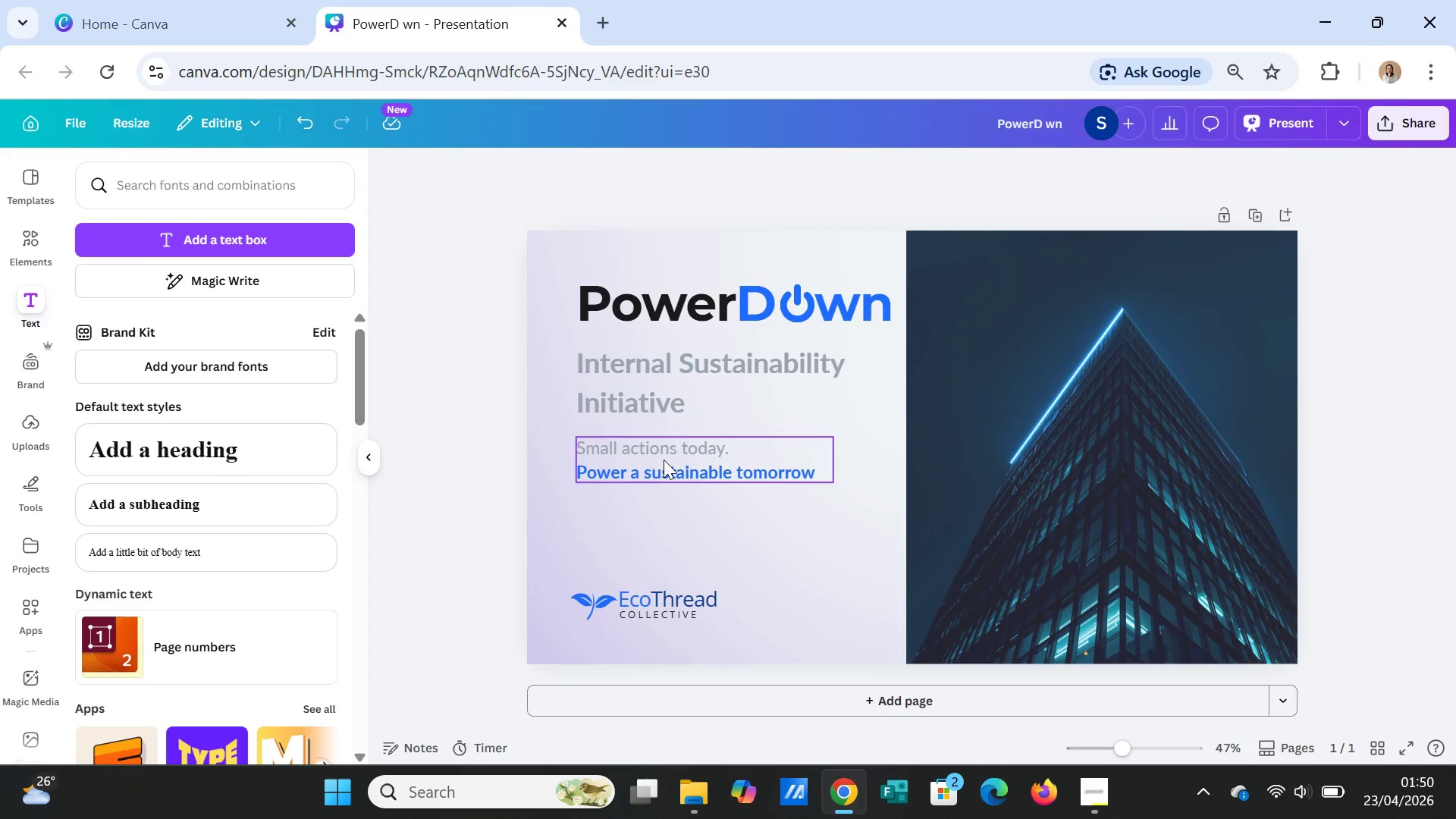 
left_click_drag(start_coordinate=[664, 460], to_coordinate=[662, 492])
 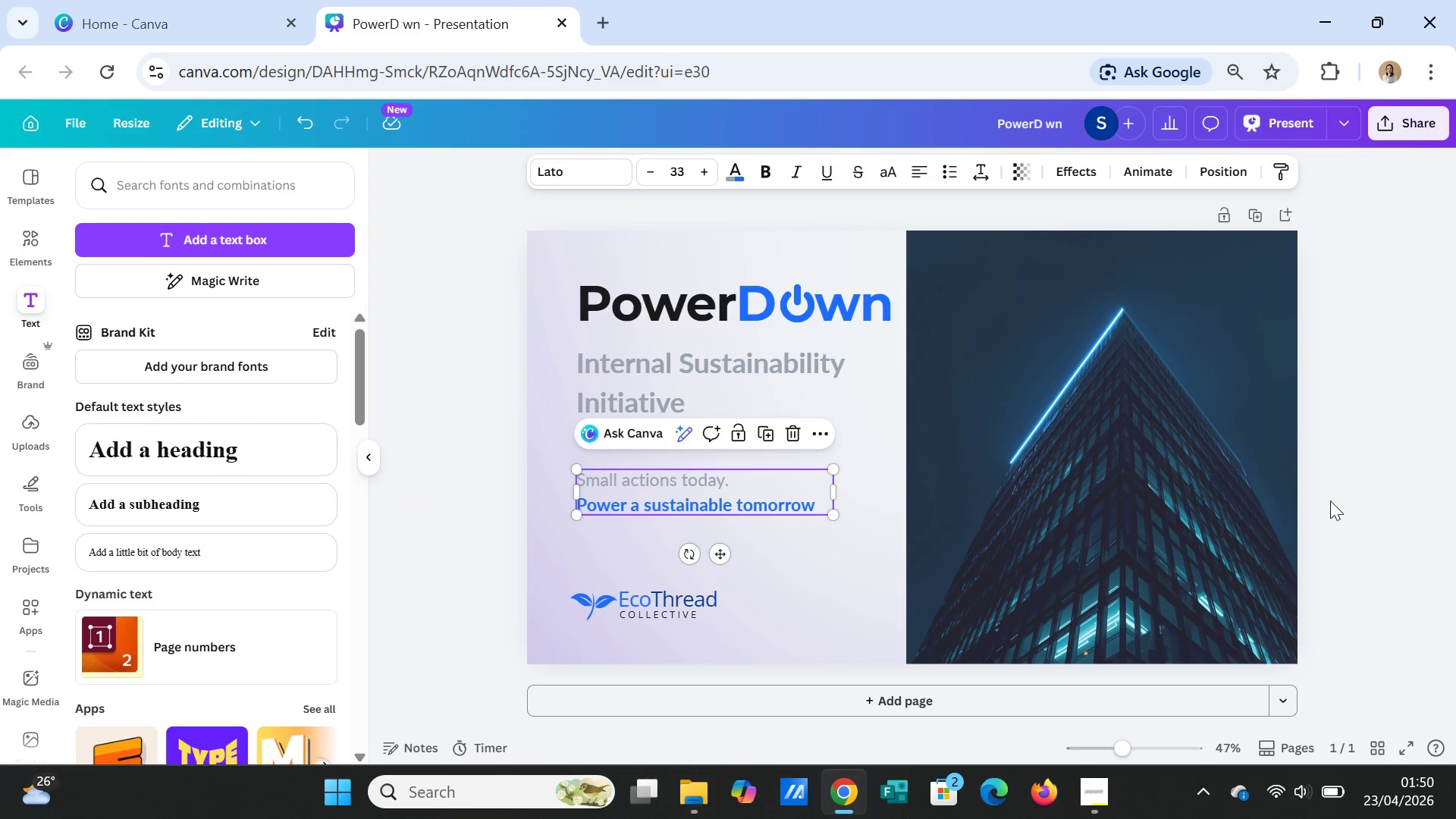 
left_click([1330, 500])
 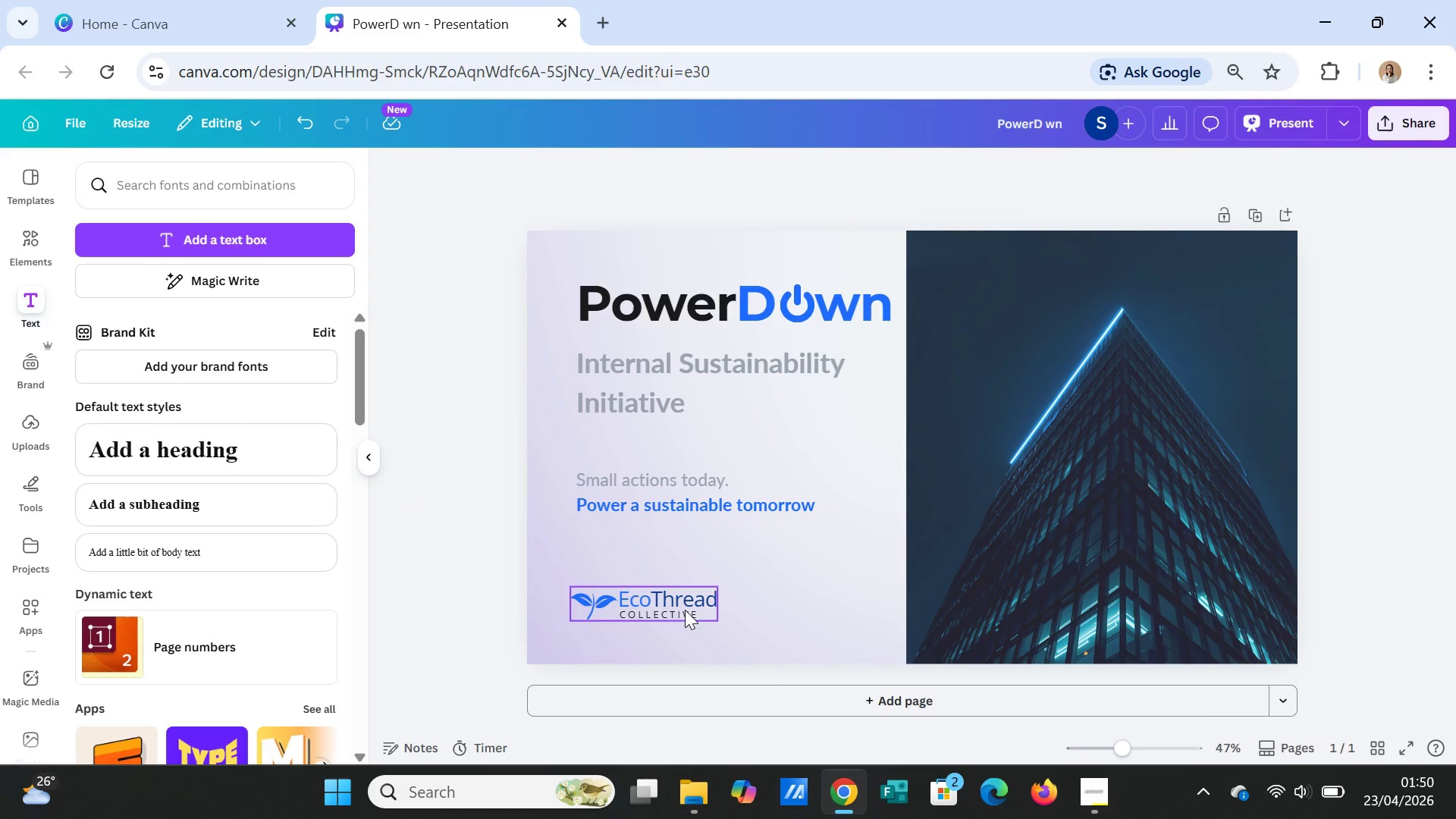 
left_click([684, 607])
 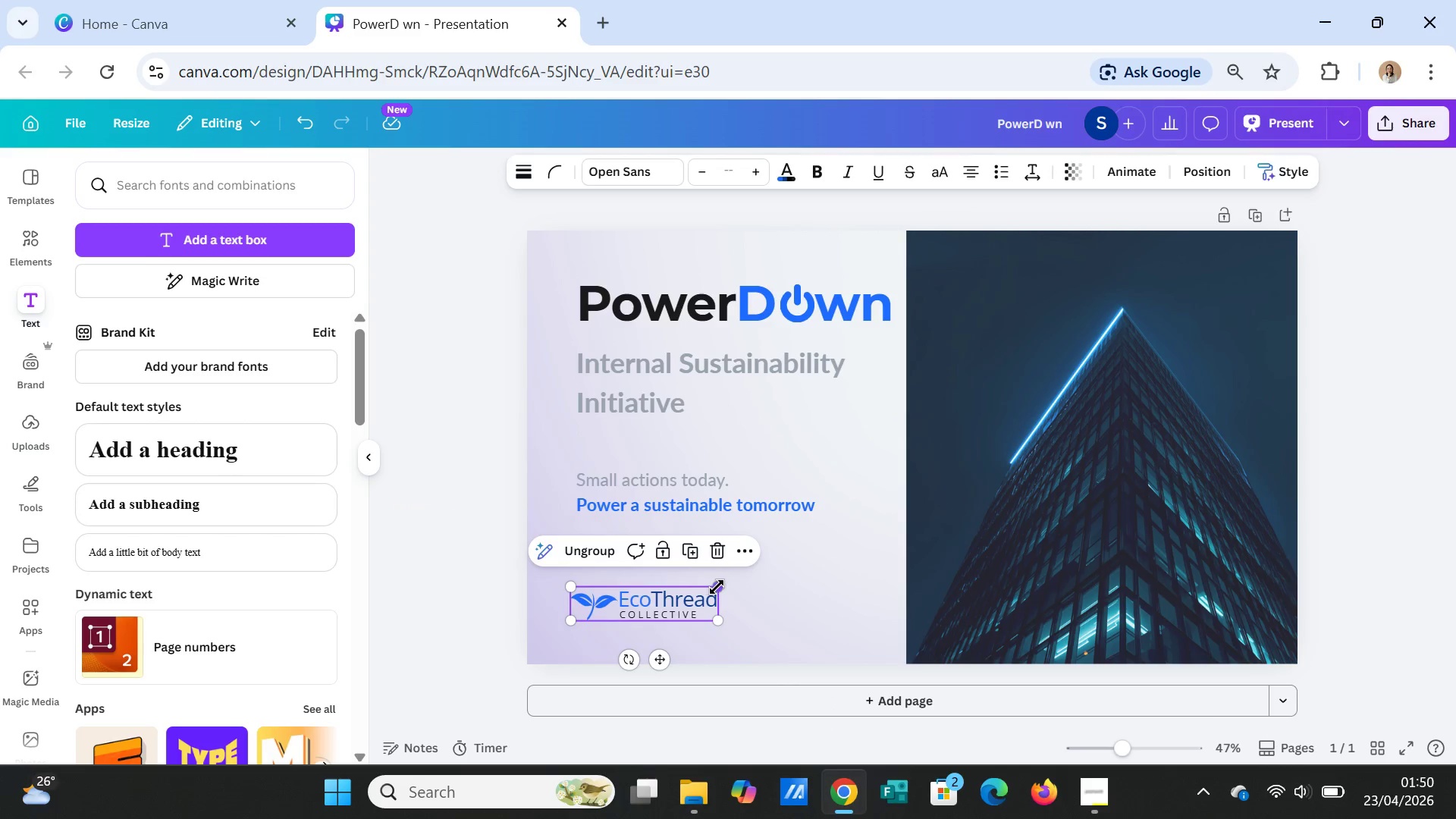 
left_click_drag(start_coordinate=[717, 587], to_coordinate=[673, 613])
 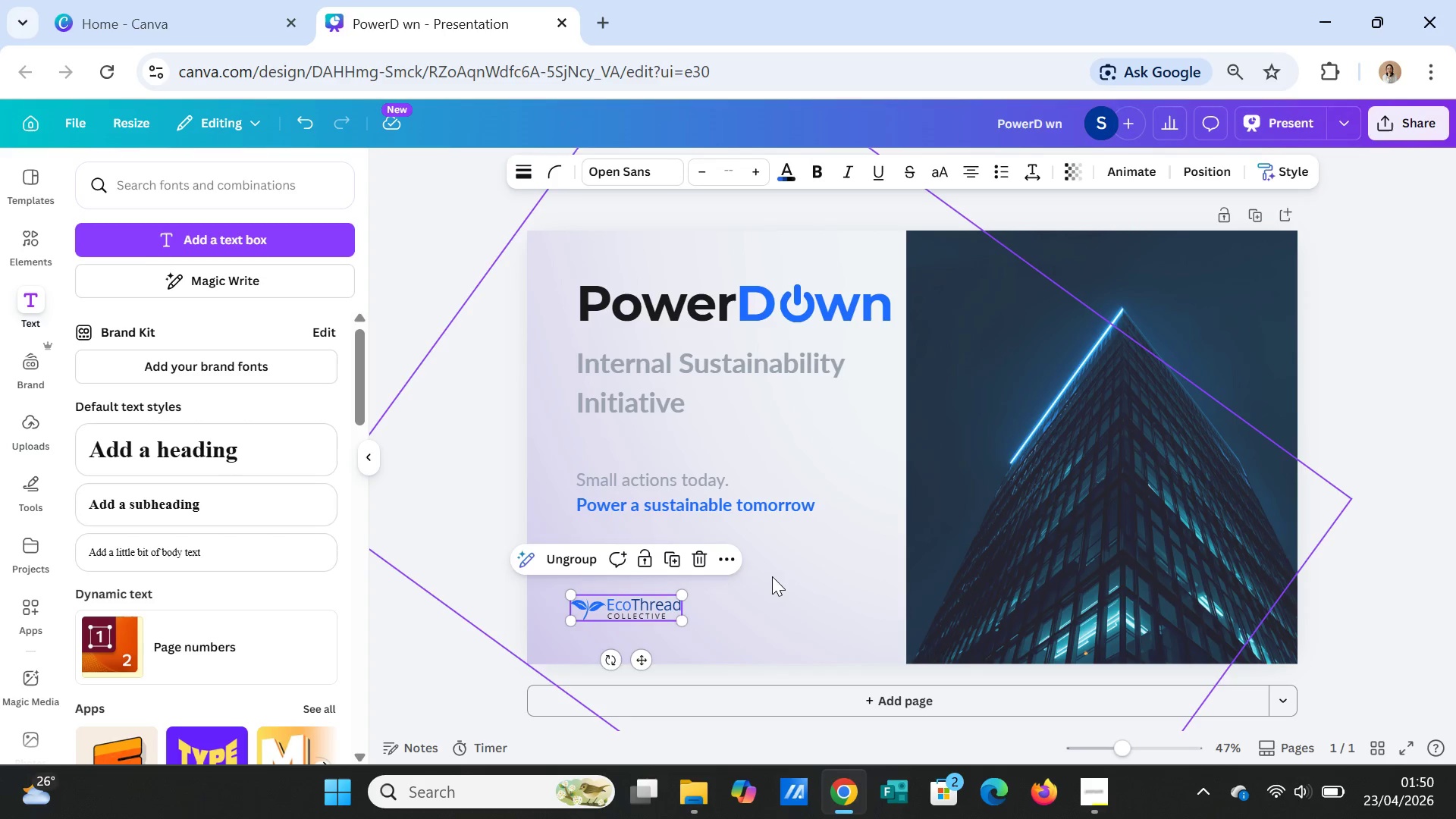 
left_click([772, 576])
 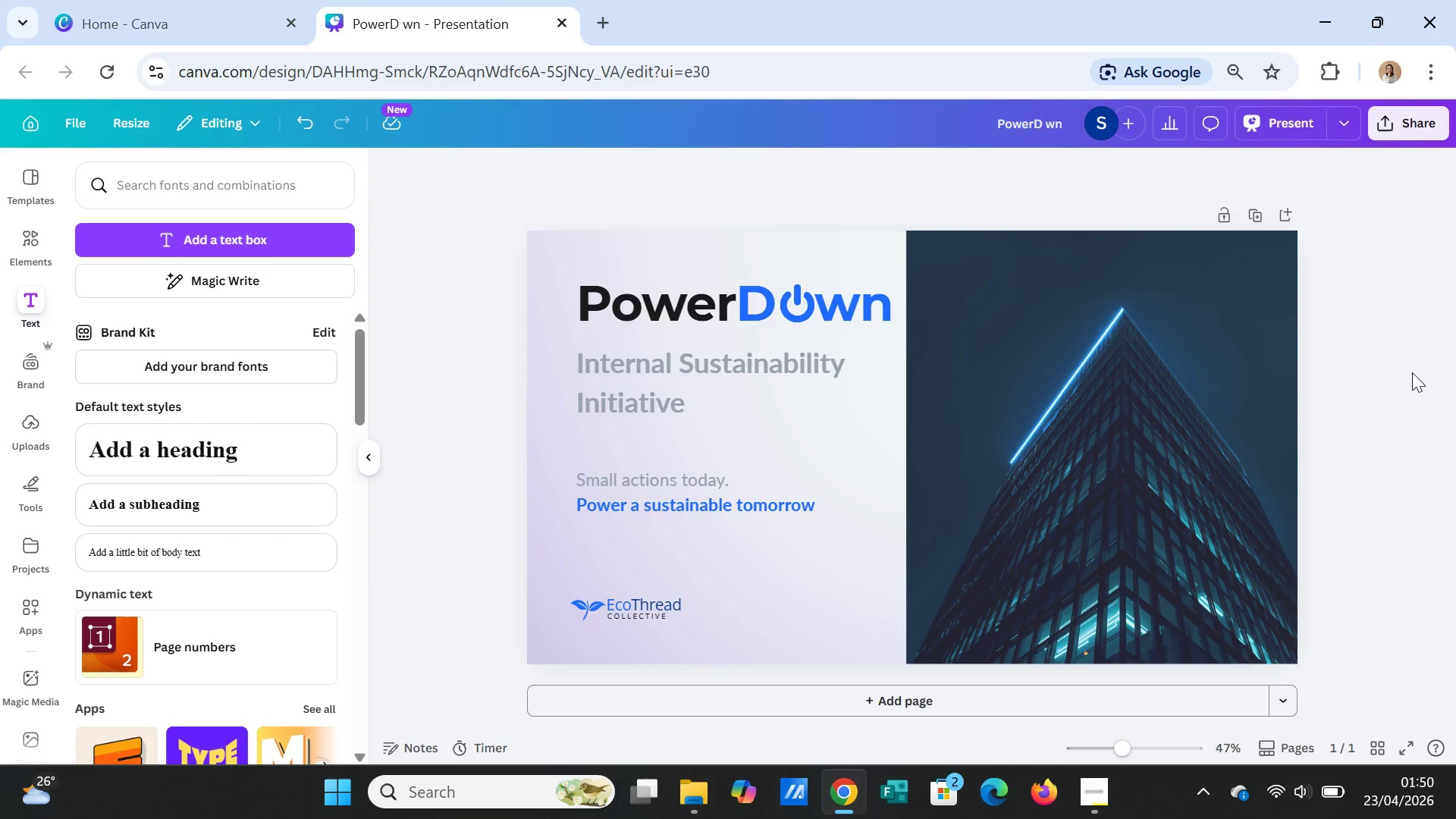 
double_click([1412, 372])
 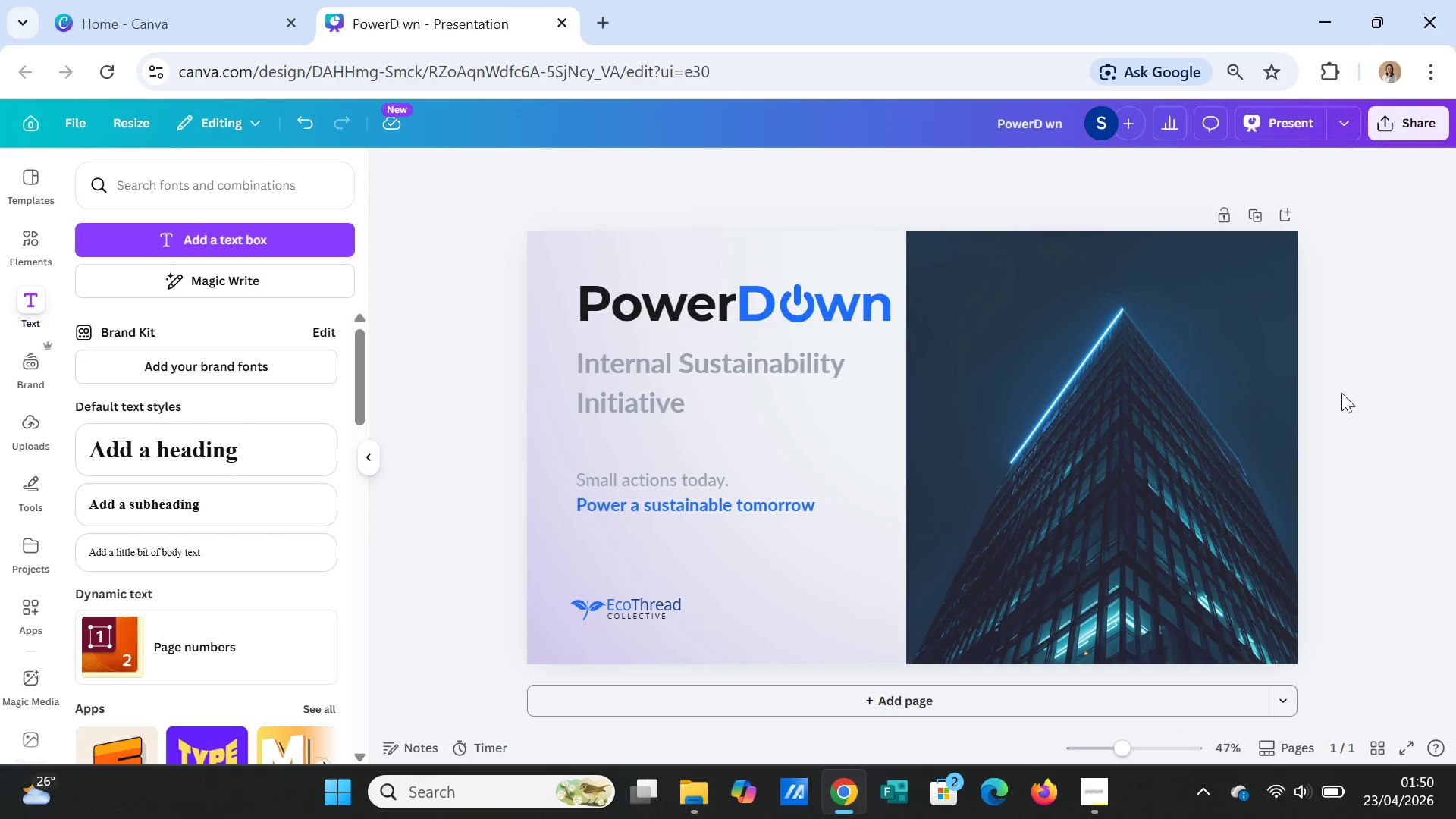 
wait(5.45)
 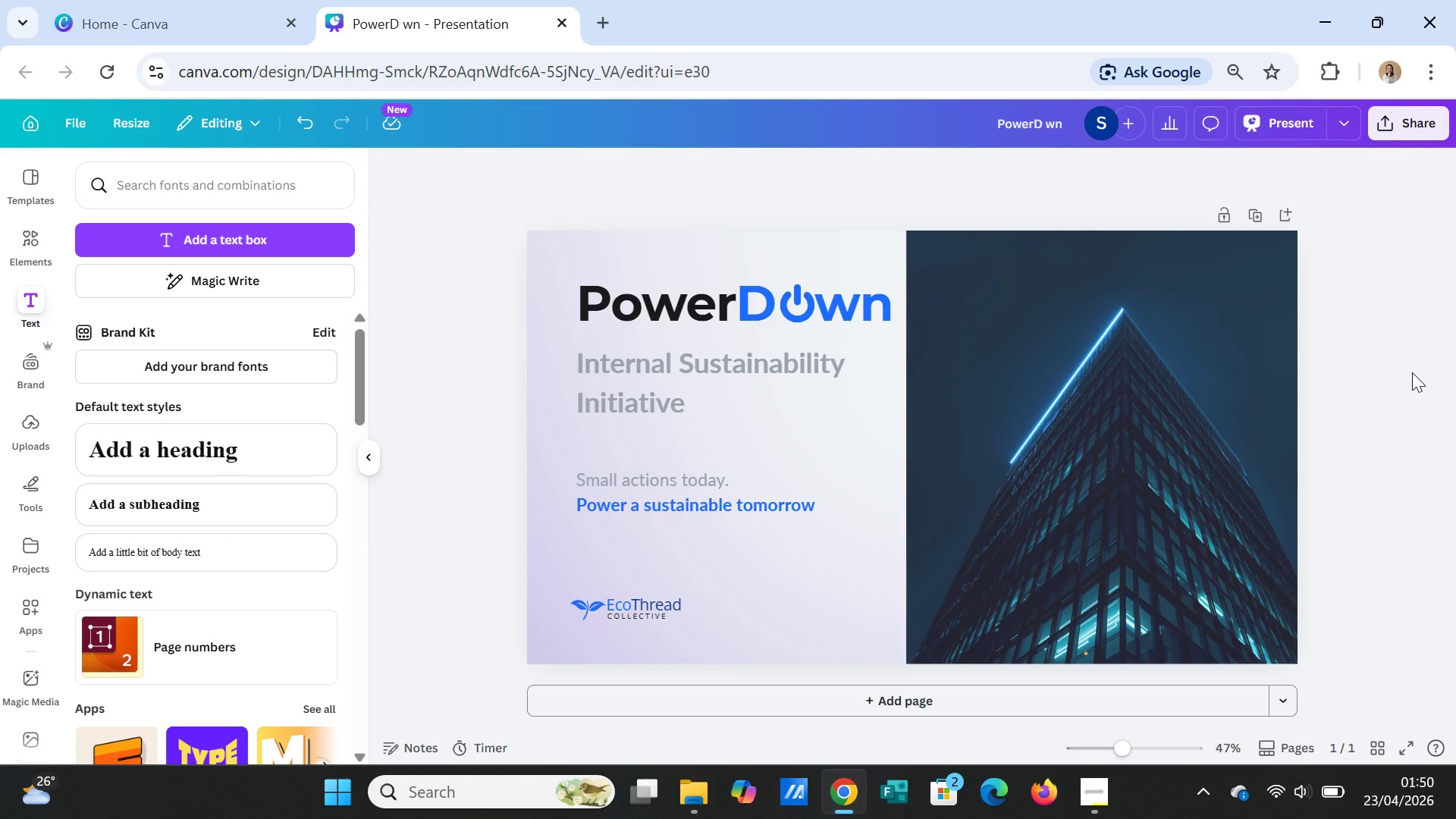 
left_click([768, 507])
 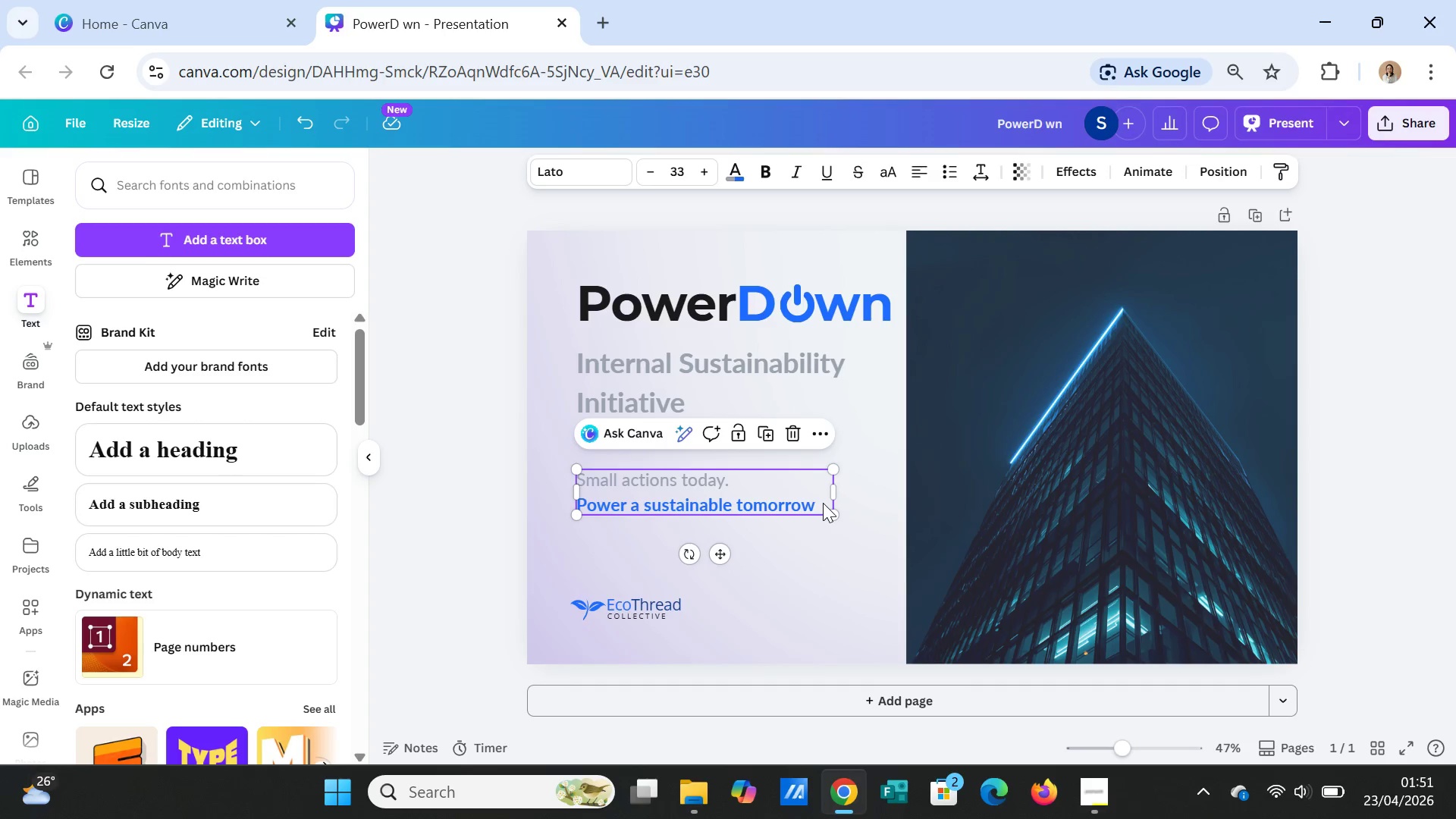 
left_click([816, 505])
 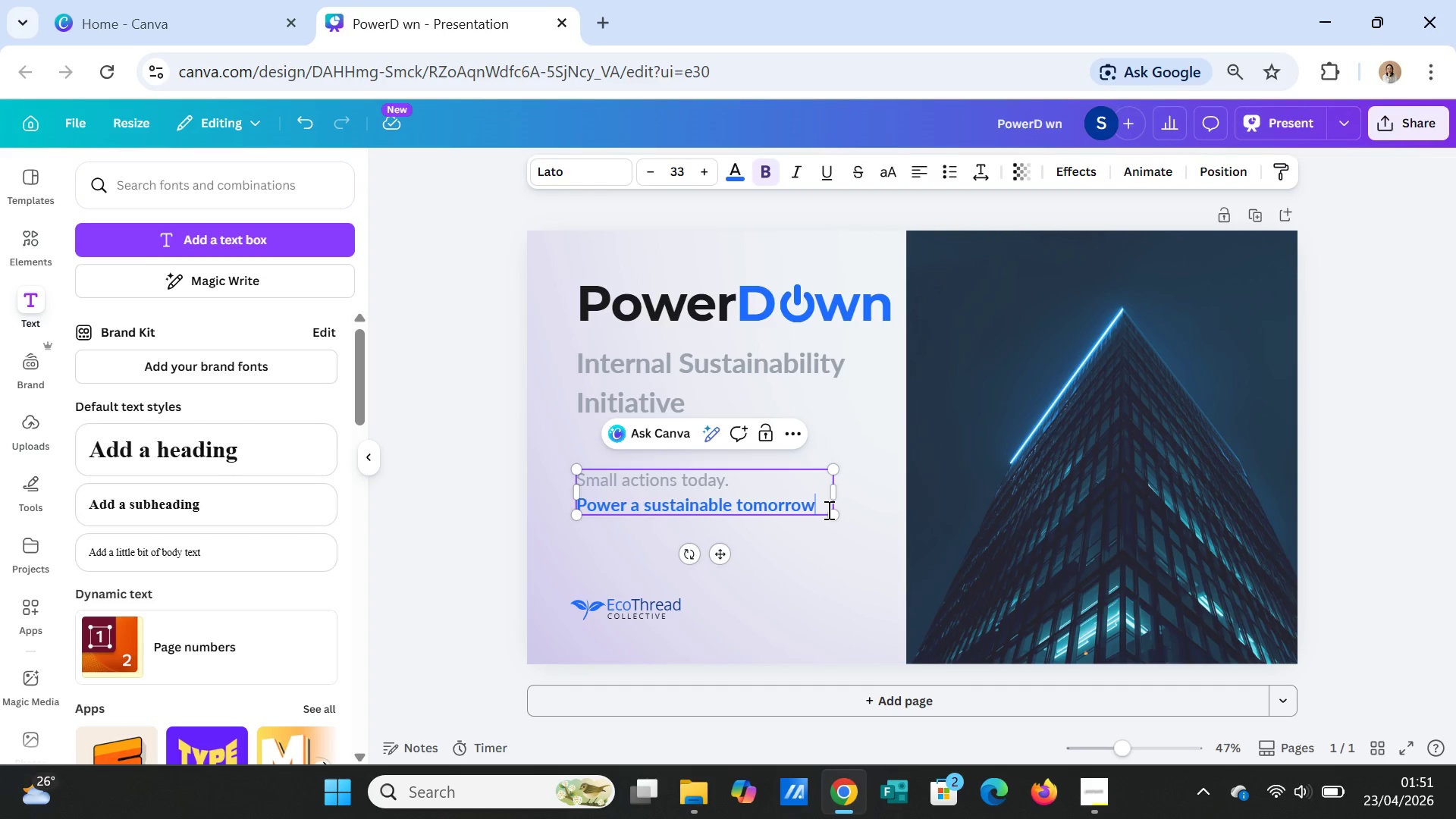 
key(Period)
 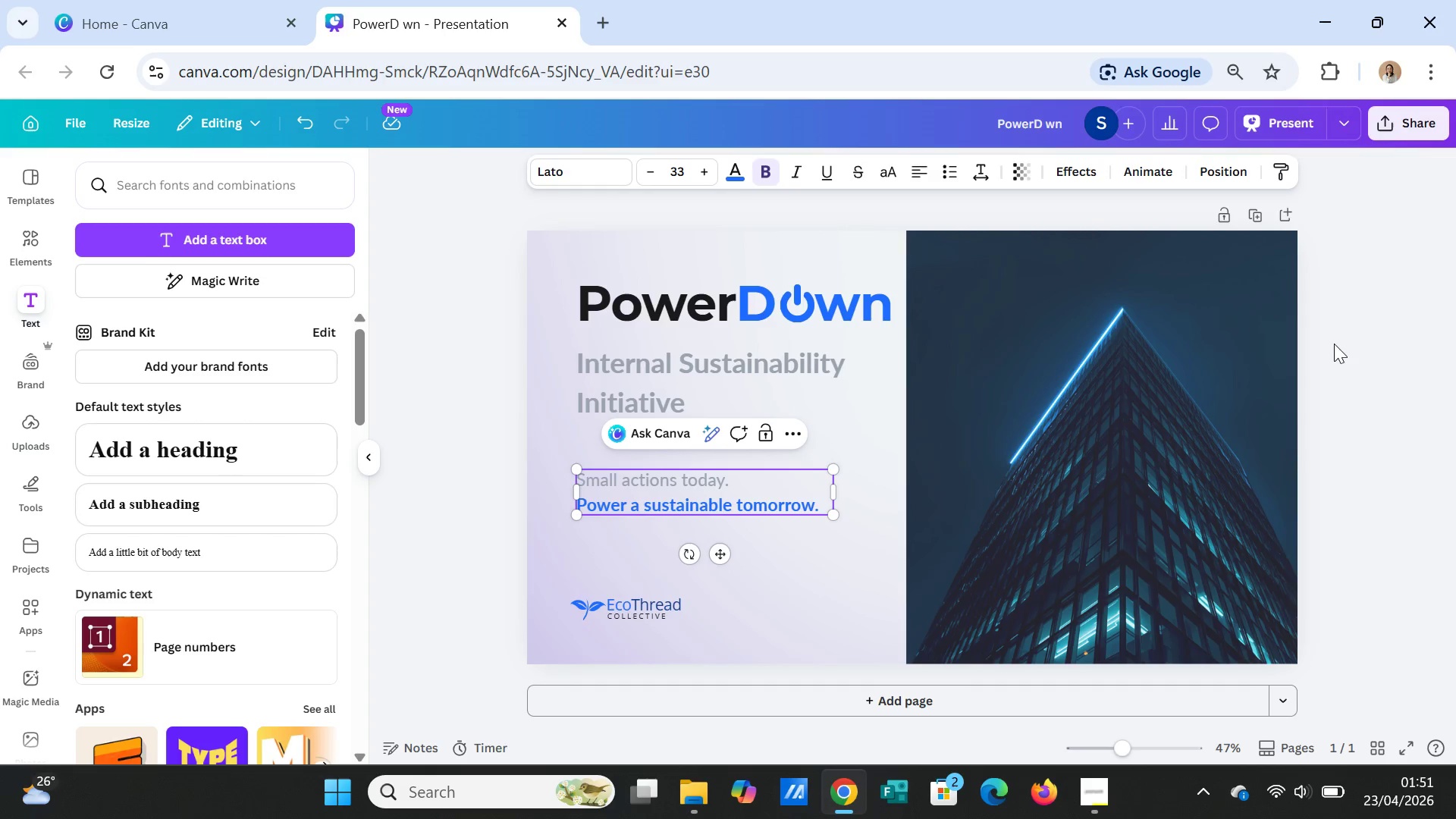 
left_click([1374, 340])
 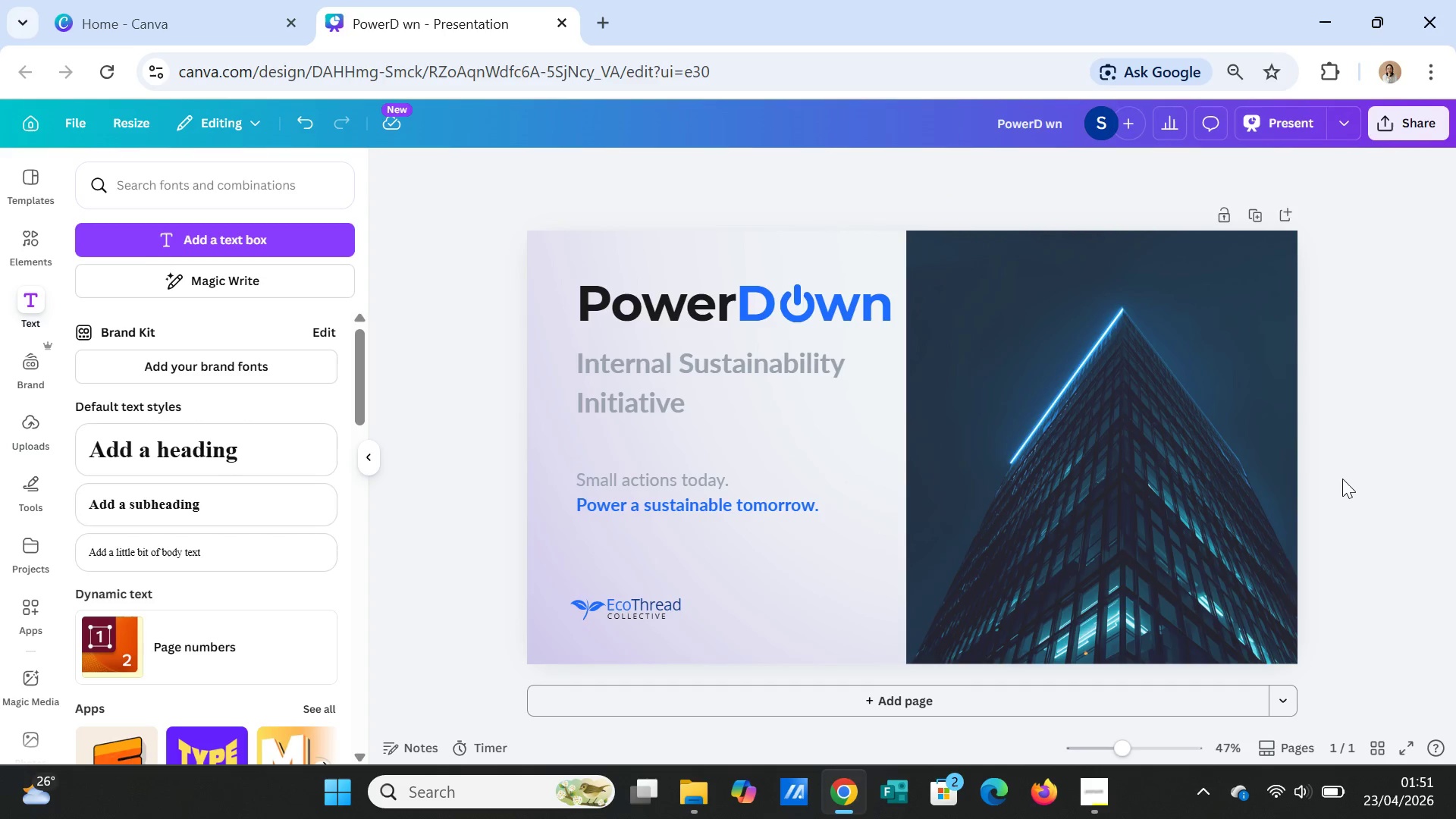 
scroll: coordinate [1332, 510], scroll_direction: up, amount: 1.0
 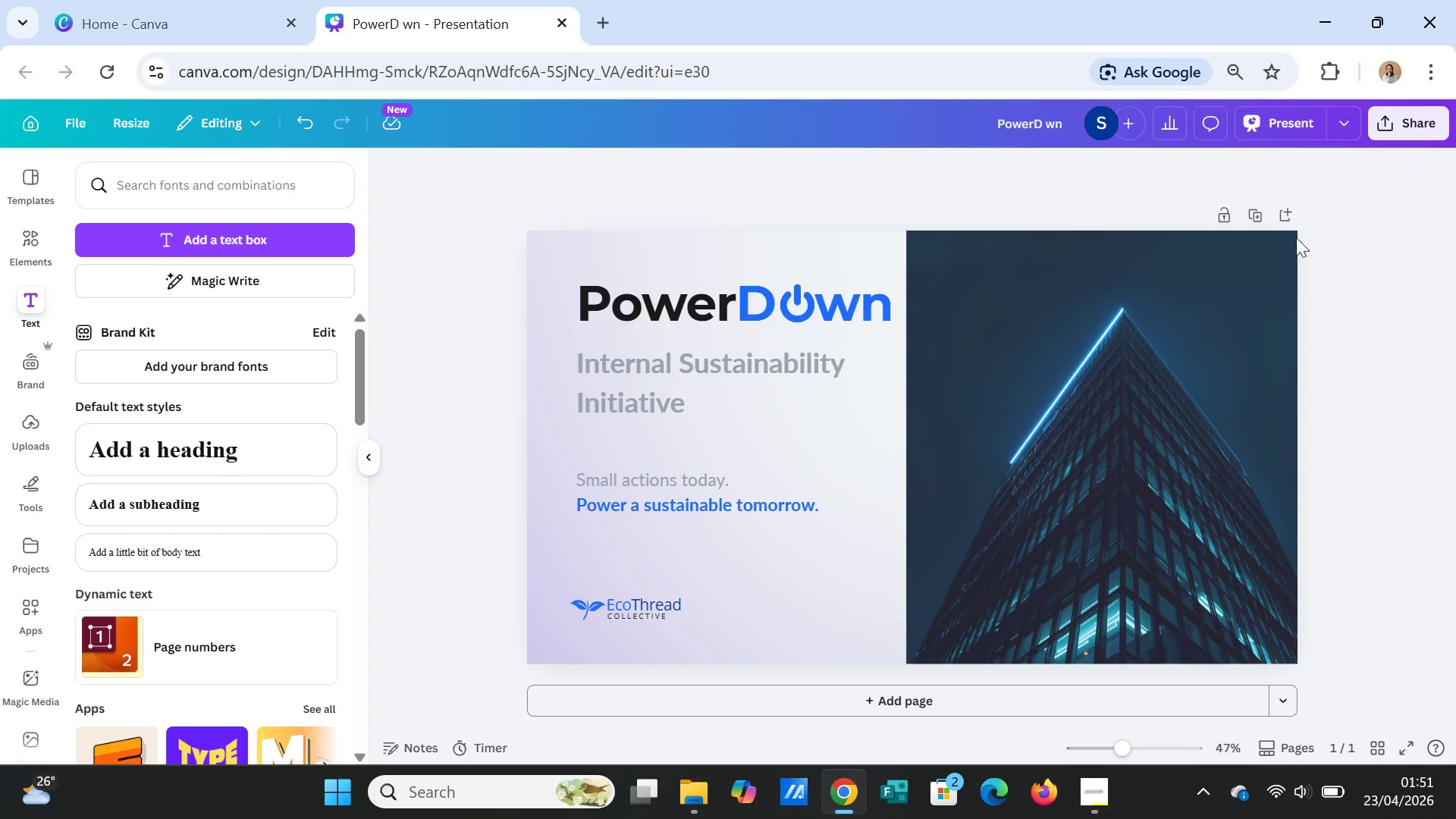 
left_click([1265, 214])
 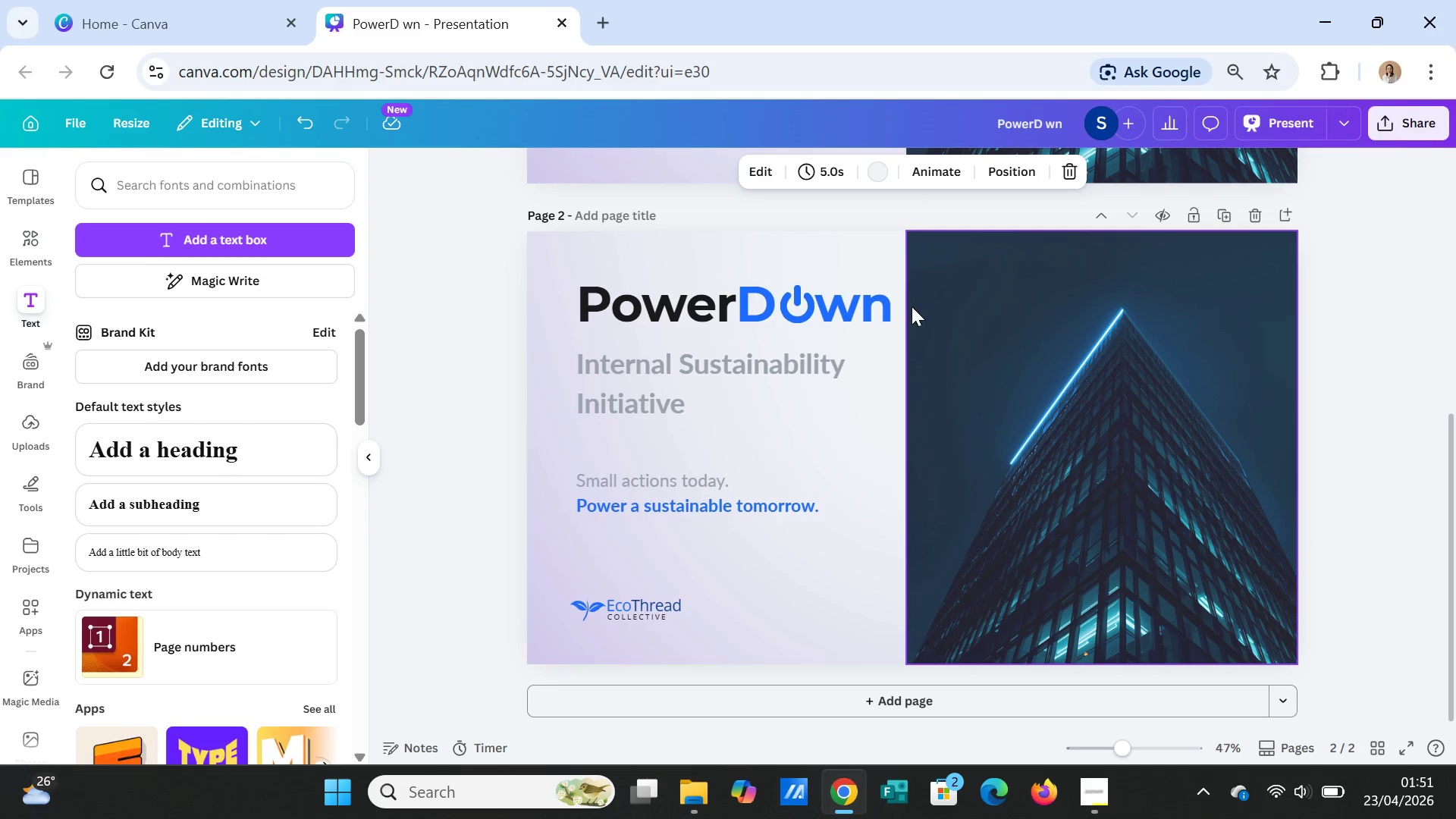 
wait(18.5)
 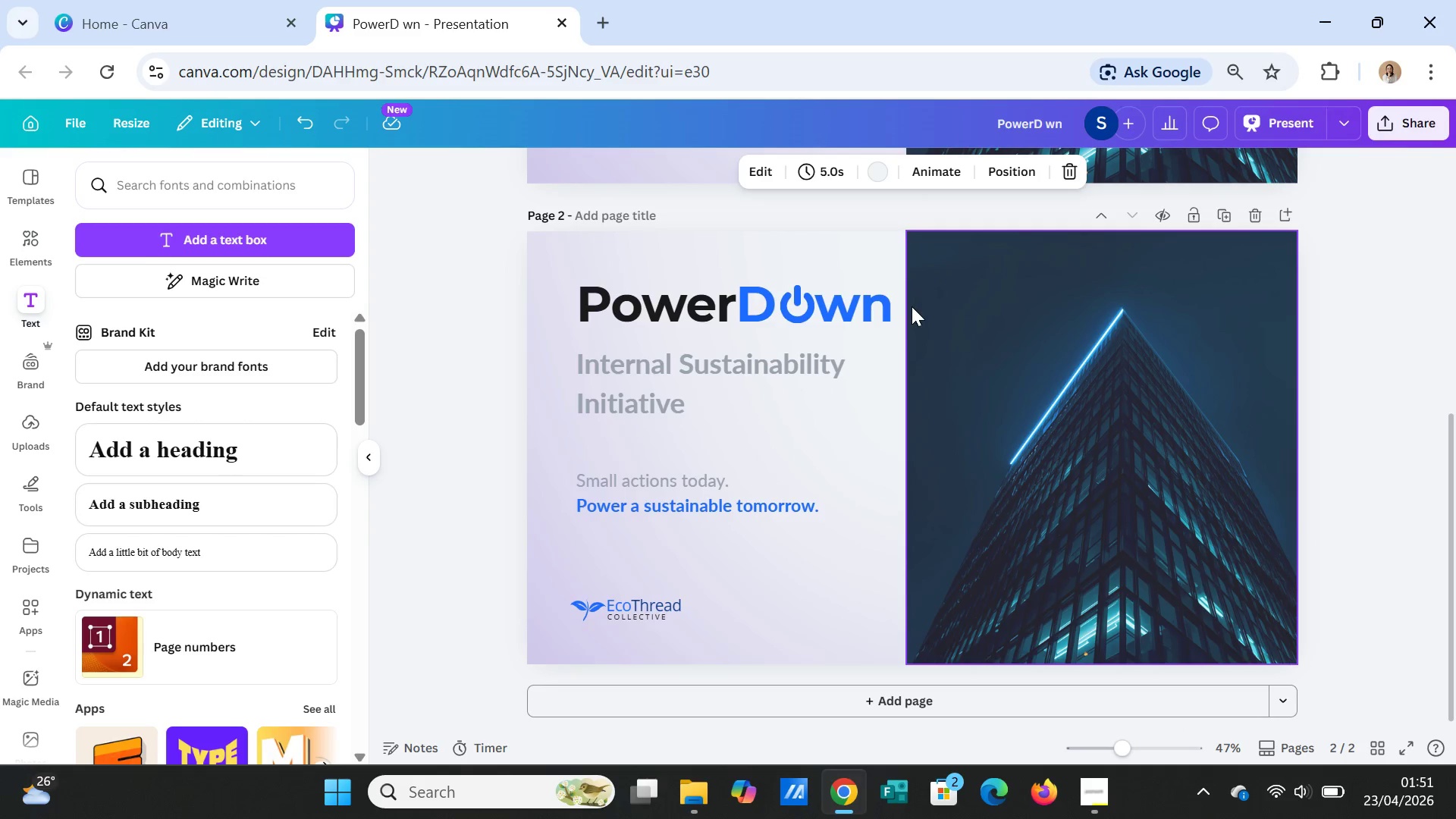 
scroll: coordinate [1233, 384], scroll_direction: up, amount: 4.0
 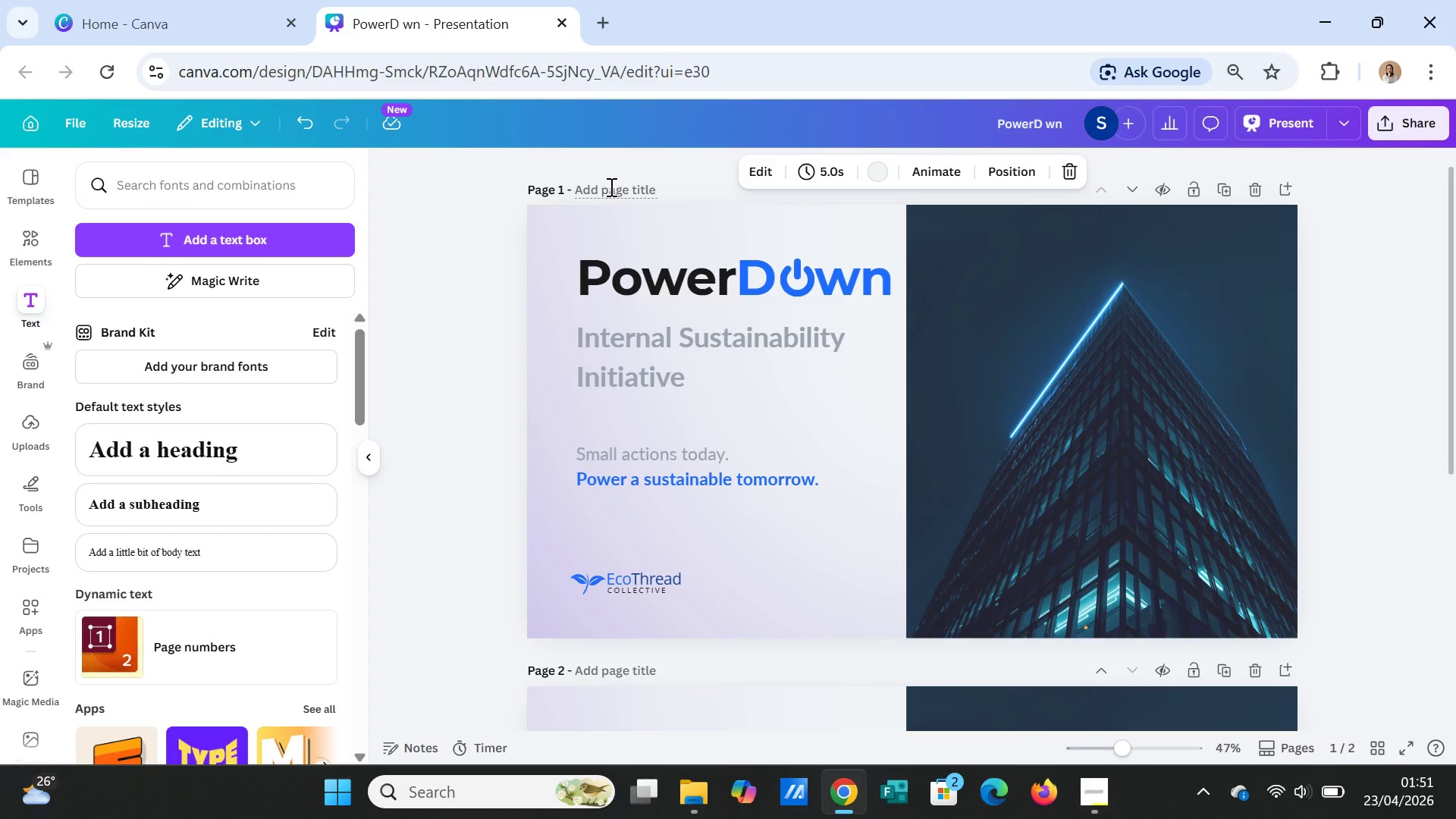 
left_click([610, 187])
 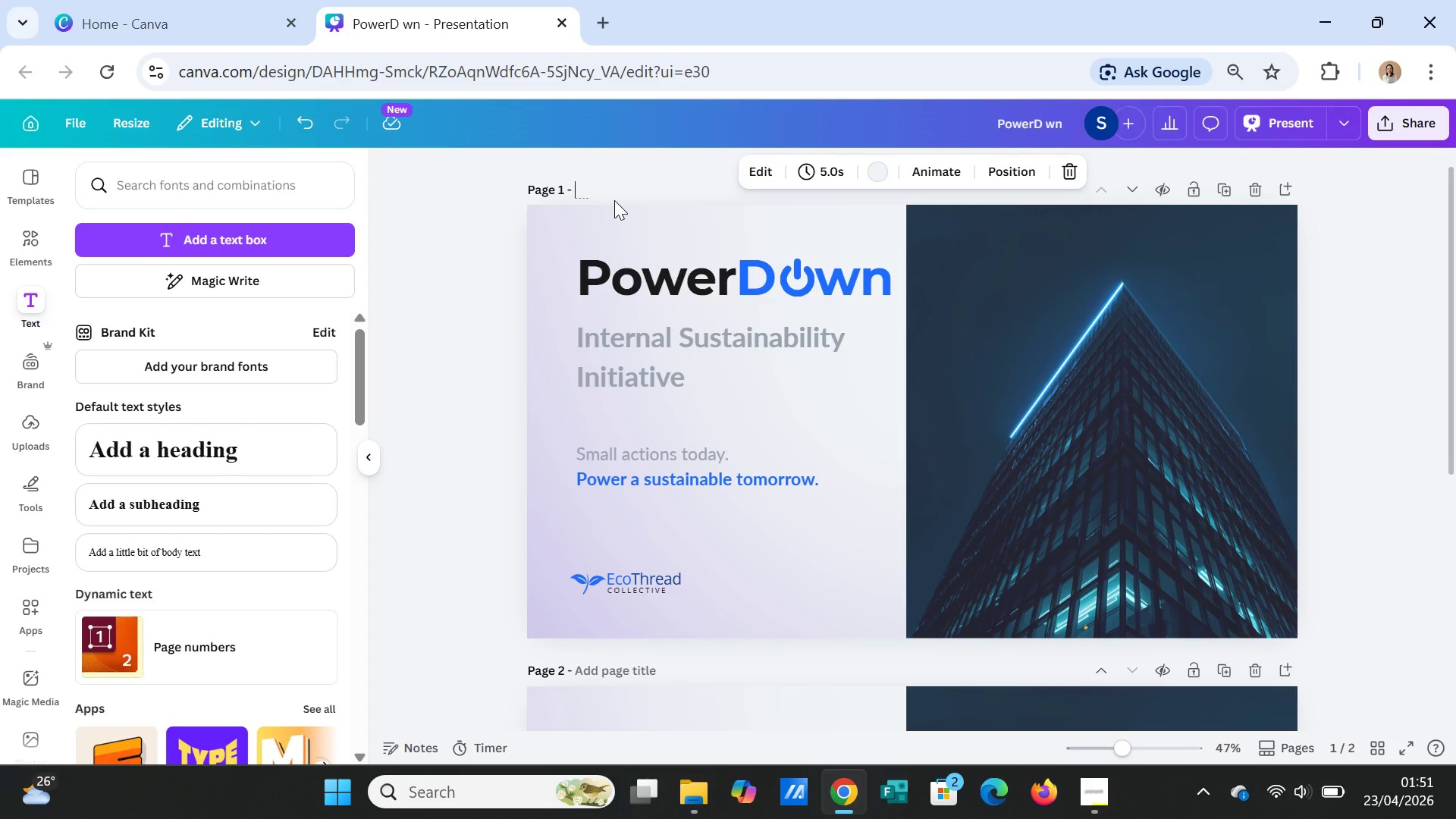 
type(COVER)
 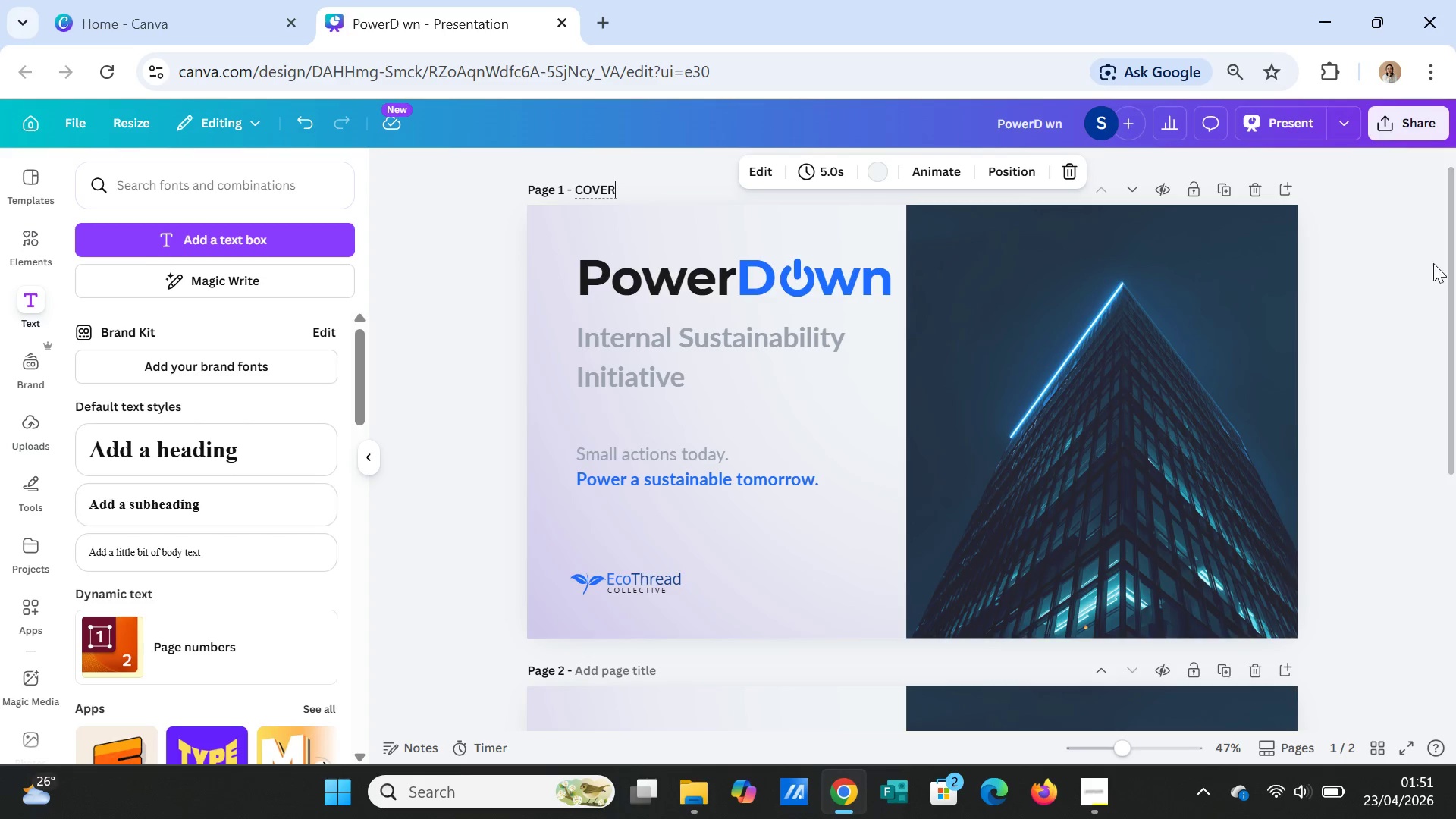 
left_click([1430, 249])
 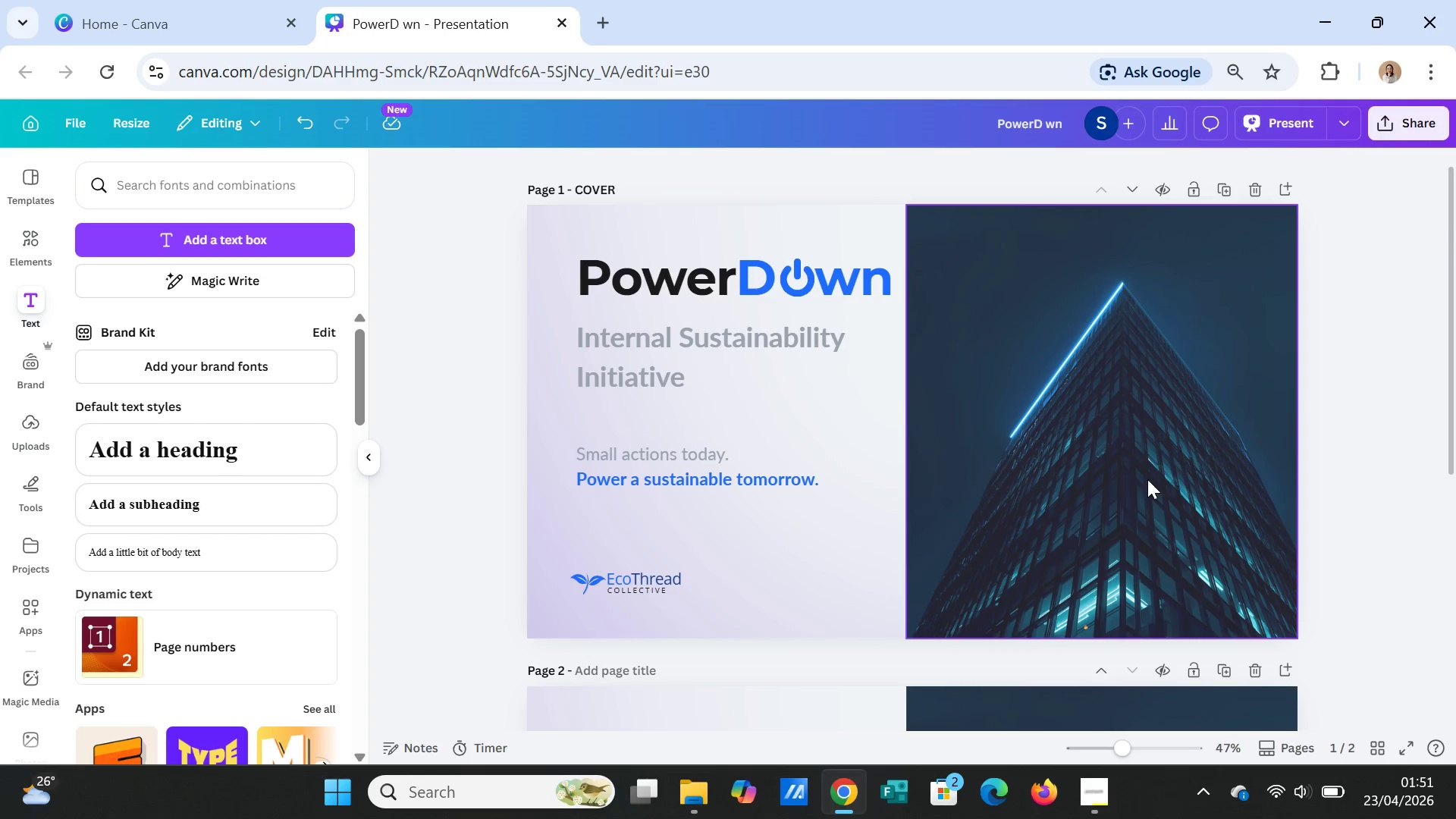 
scroll: coordinate [1119, 494], scroll_direction: down, amount: 2.0
 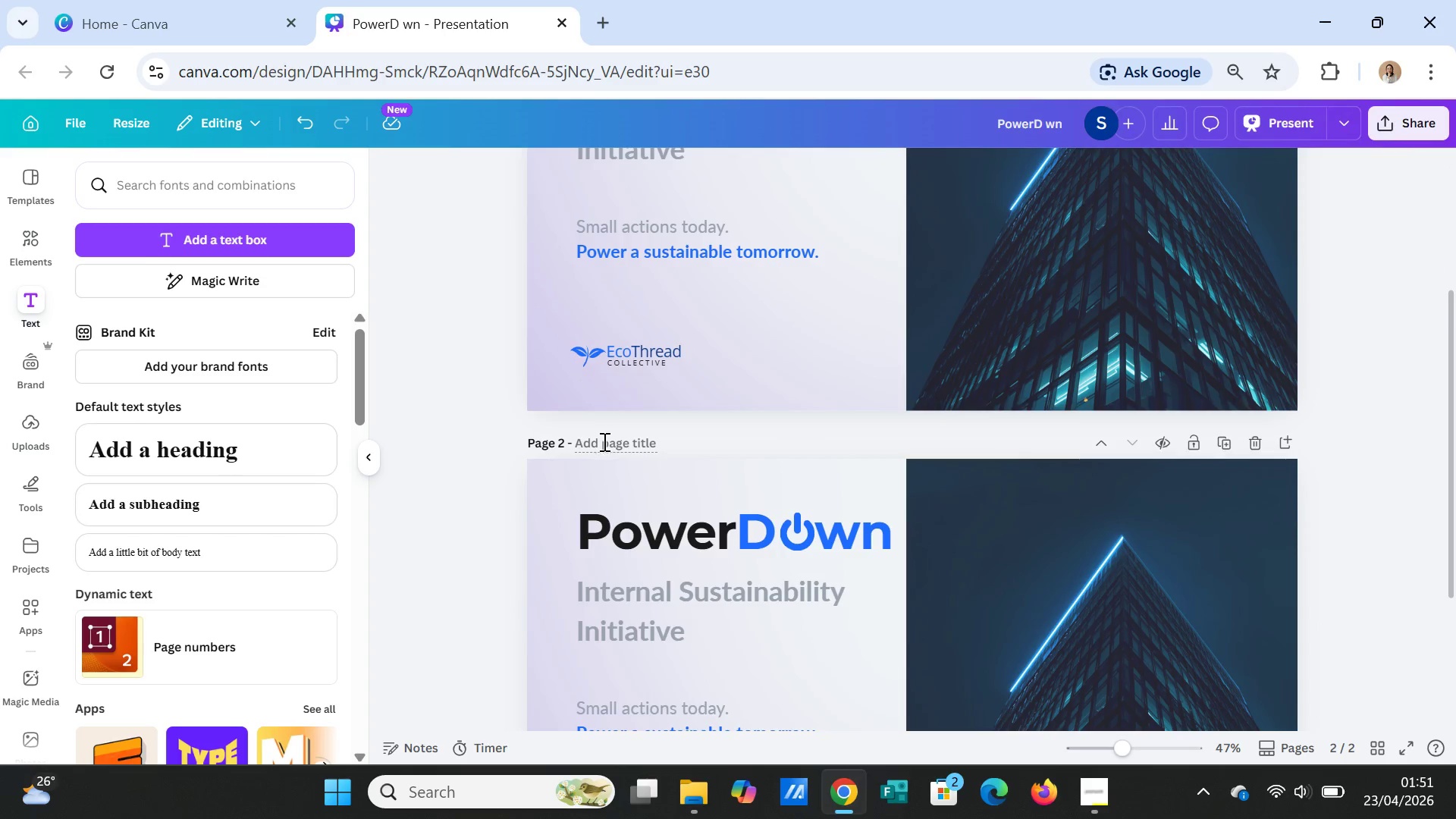 
left_click([603, 441])
 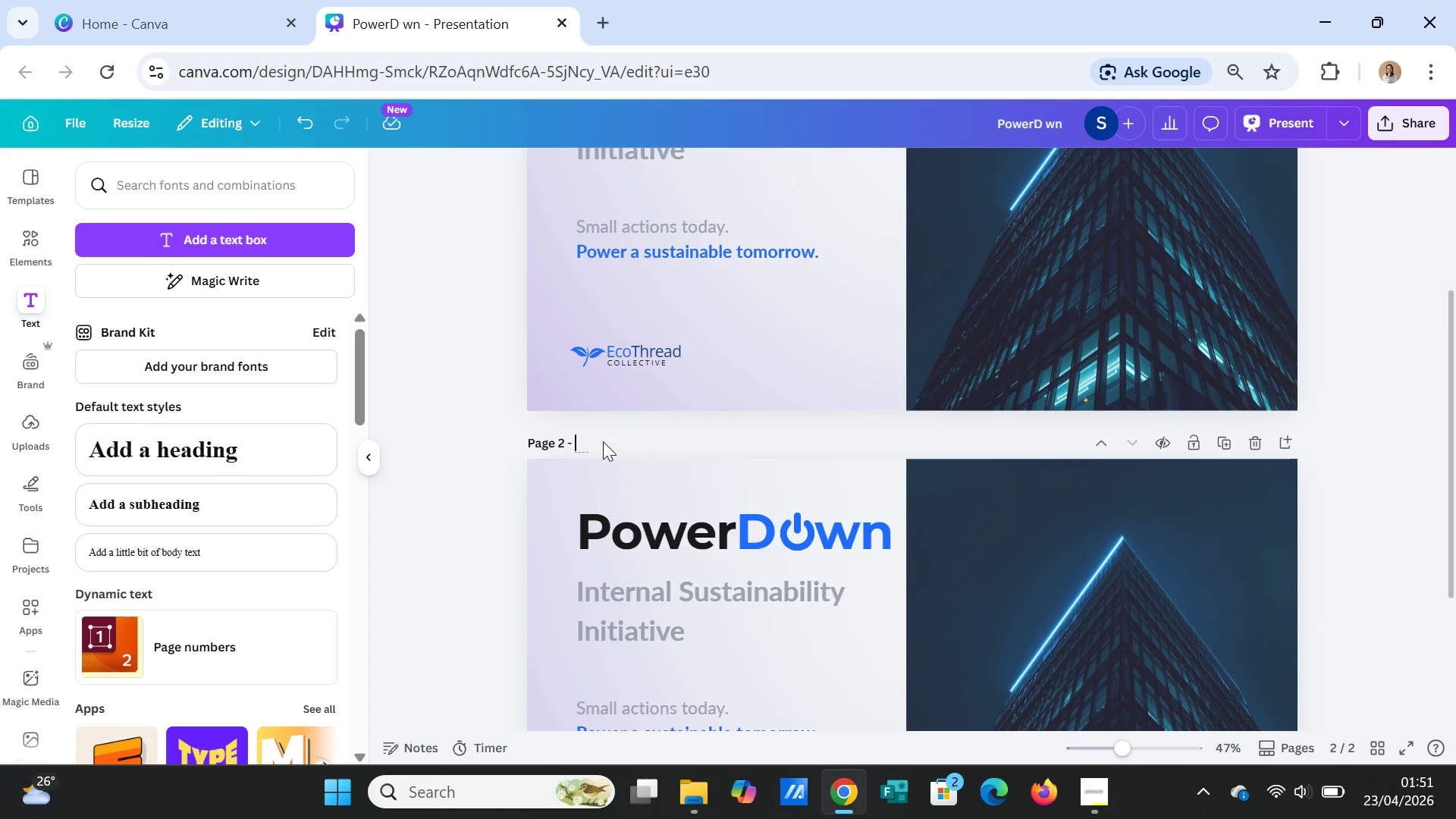 
type(The Problem)
 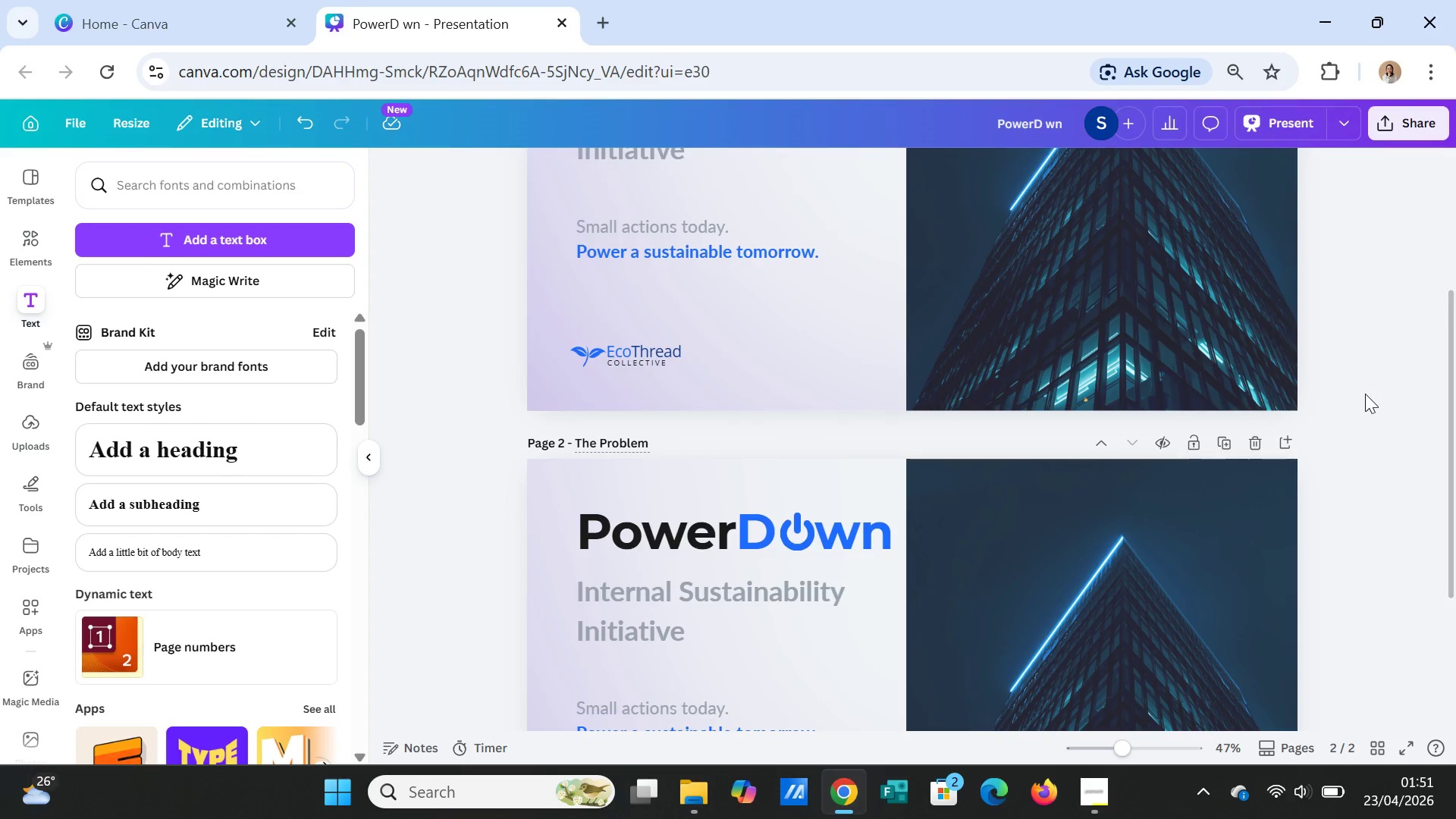 
left_click([1395, 385])
 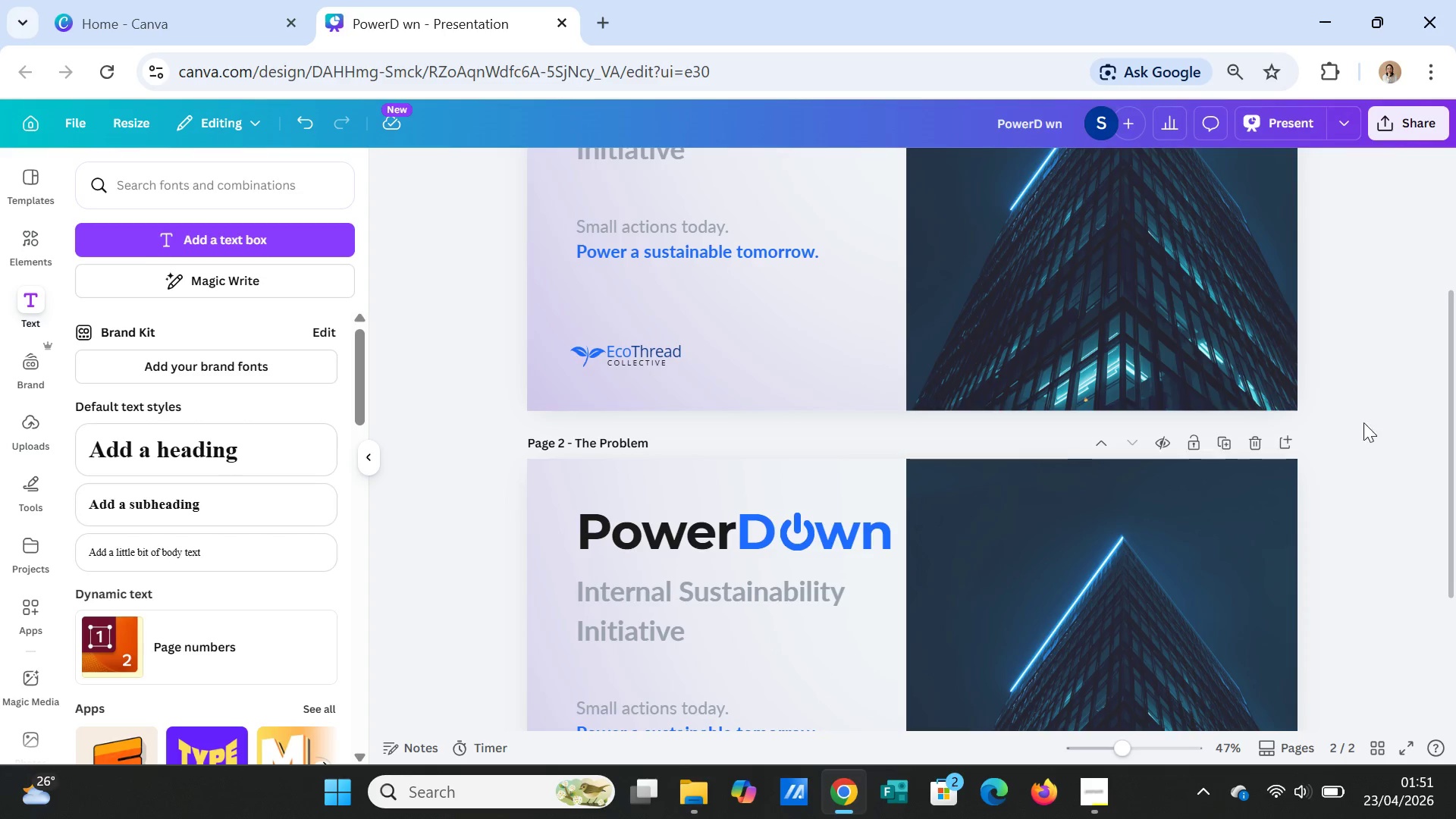 
scroll: coordinate [1294, 563], scroll_direction: down, amount: 1.0
 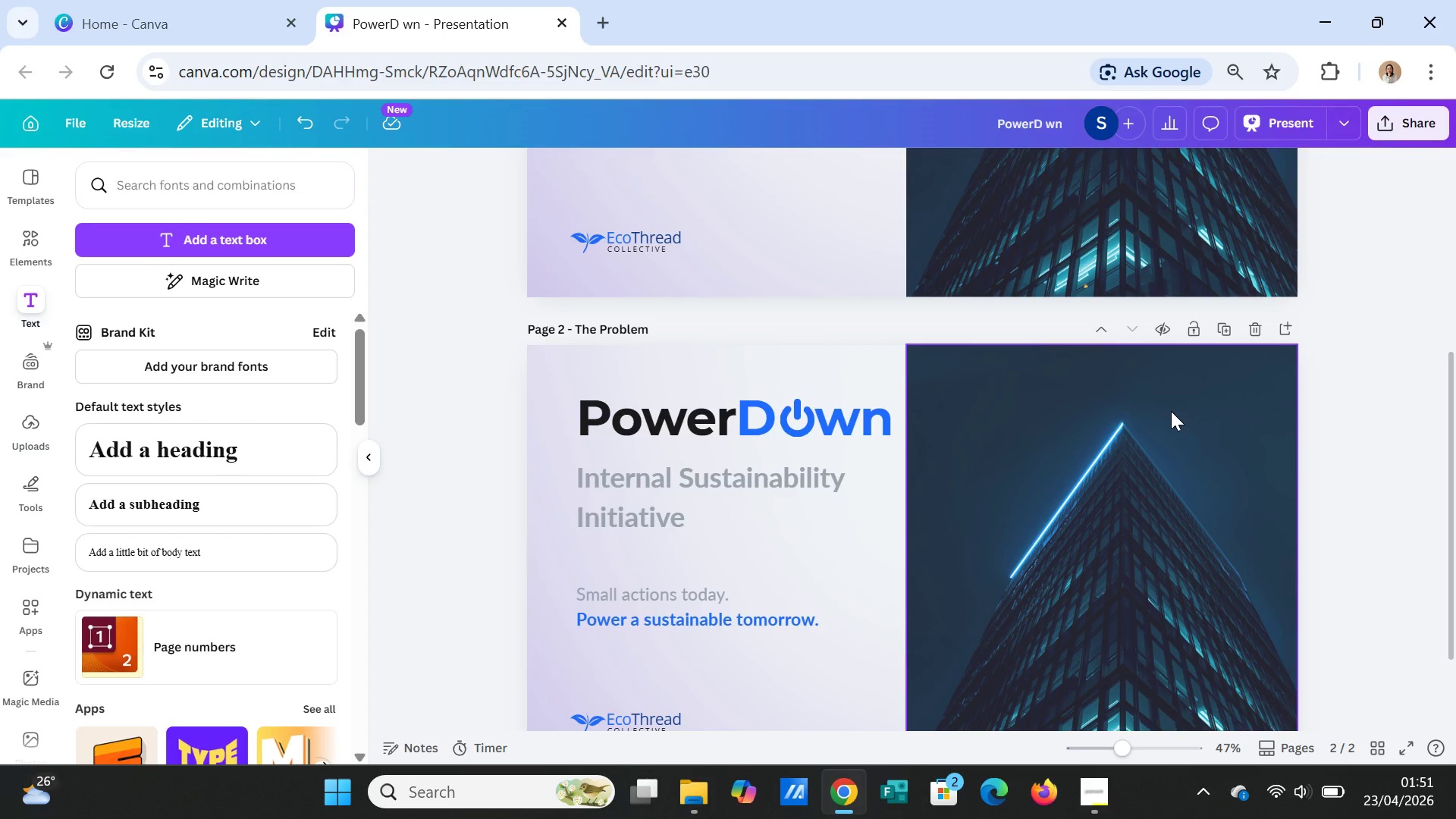 
wait(17.2)
 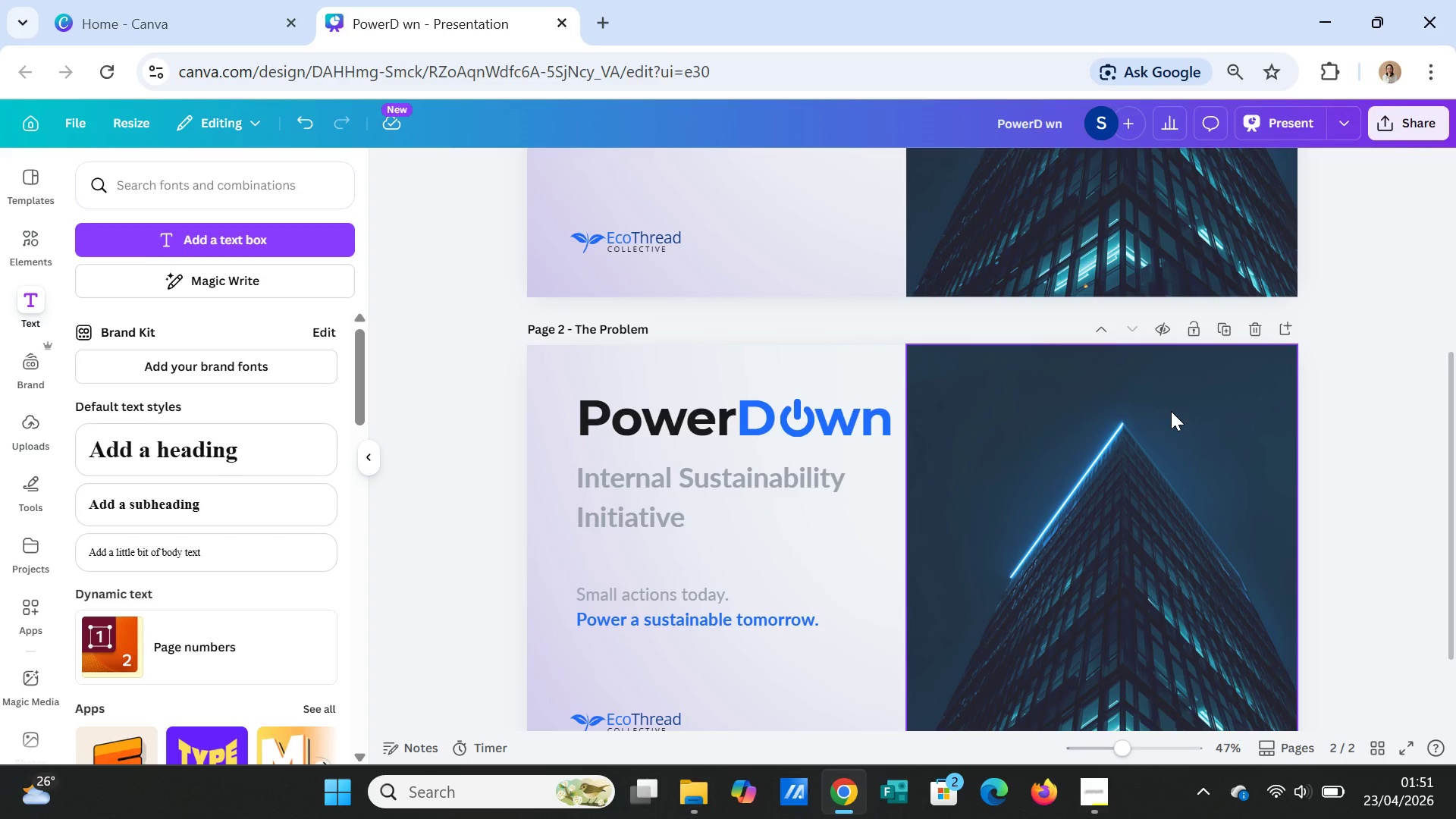 
left_click([1183, 535])
 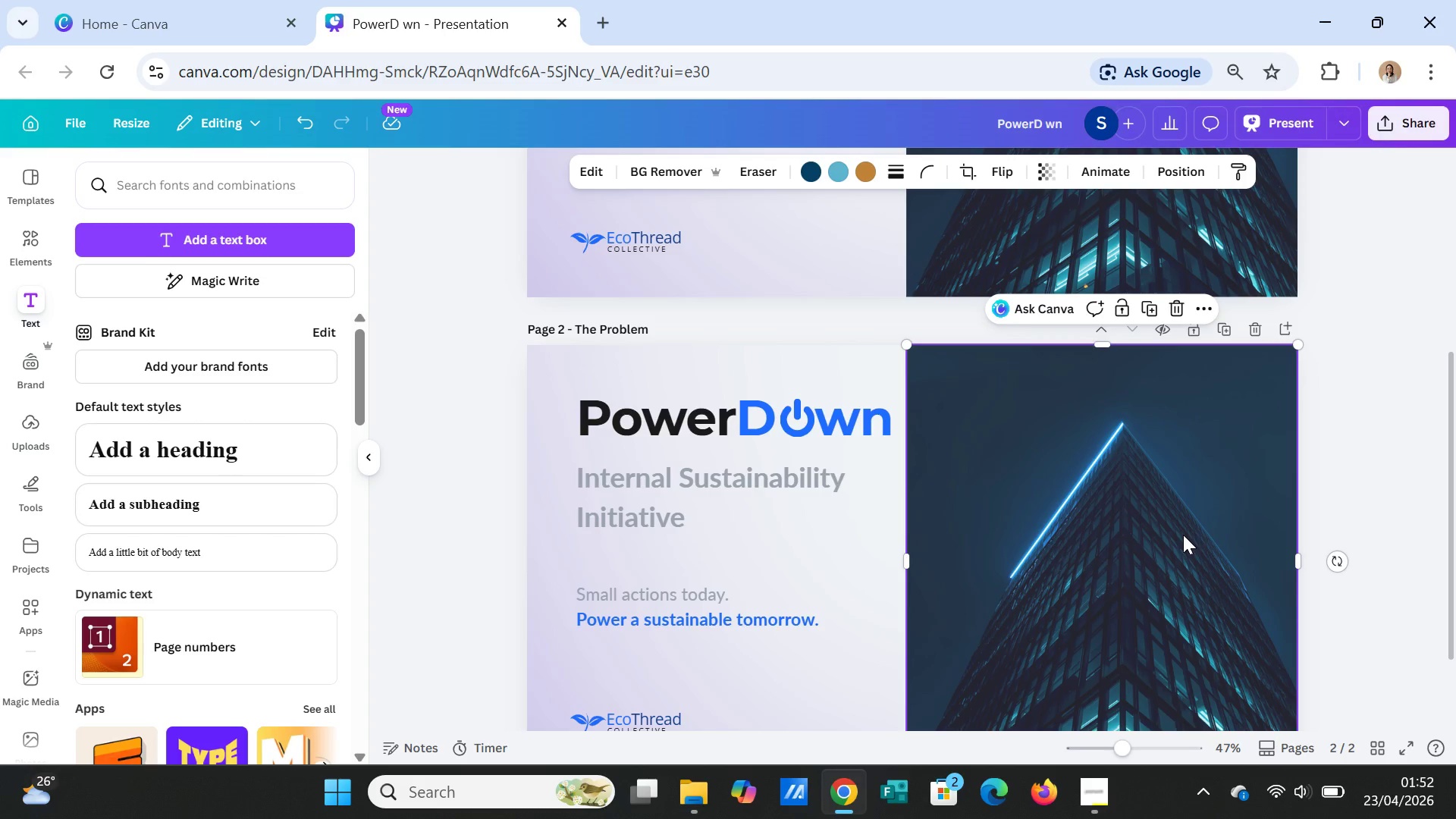 
key(Delete)
 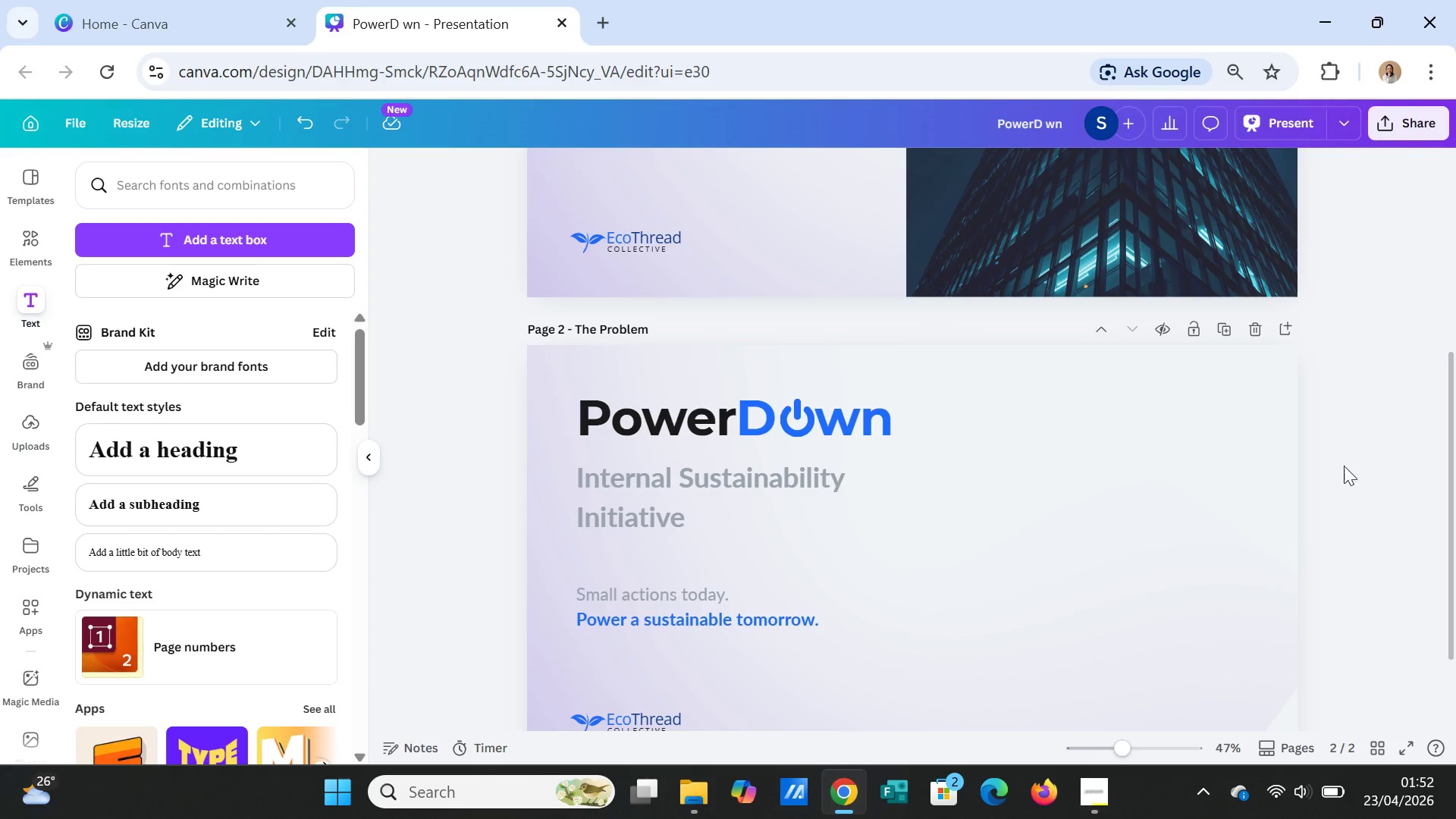 
left_click([1345, 464])
 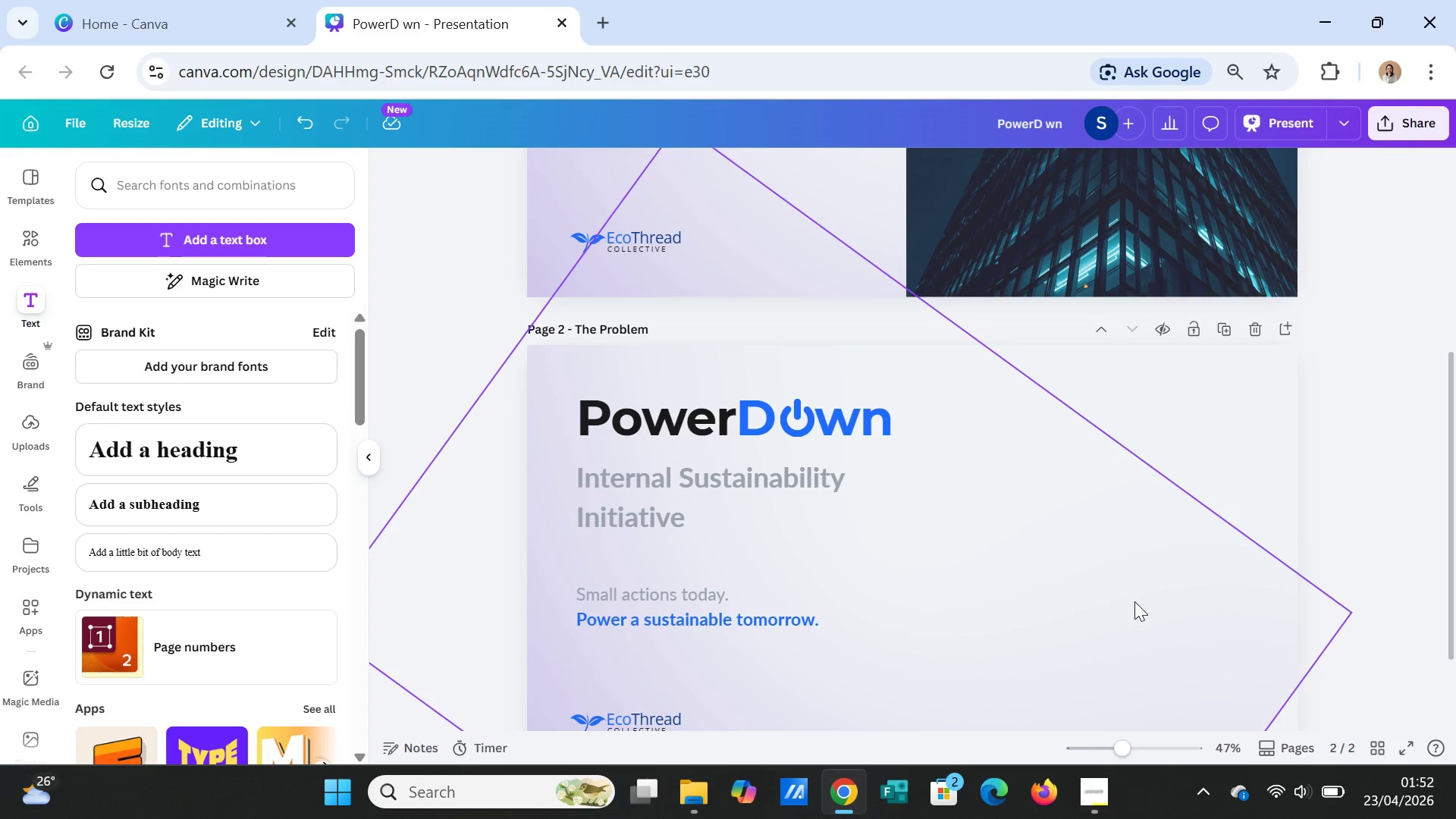 
left_click([1132, 601])
 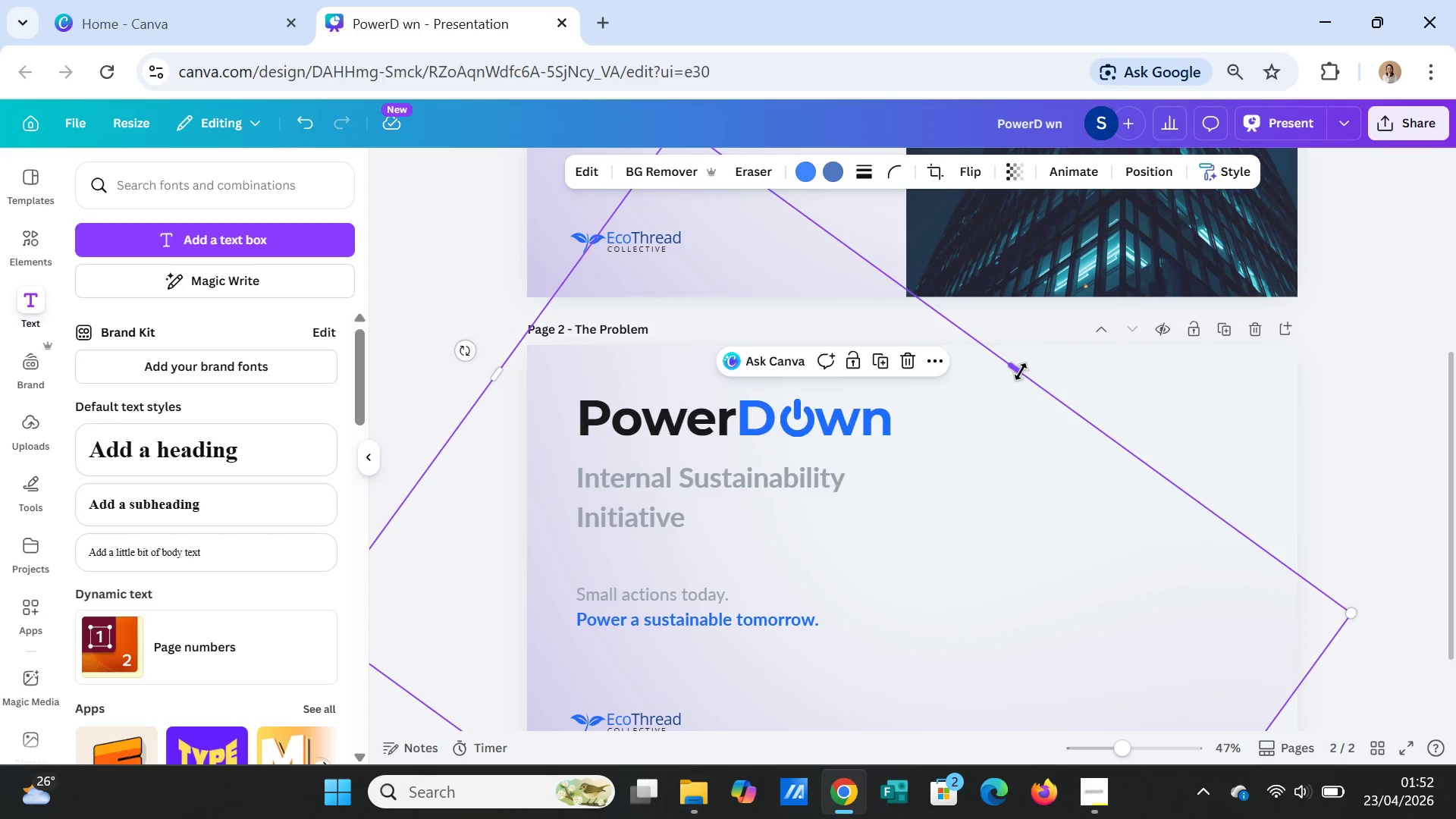 
left_click_drag(start_coordinate=[1021, 372], to_coordinate=[1190, 246])
 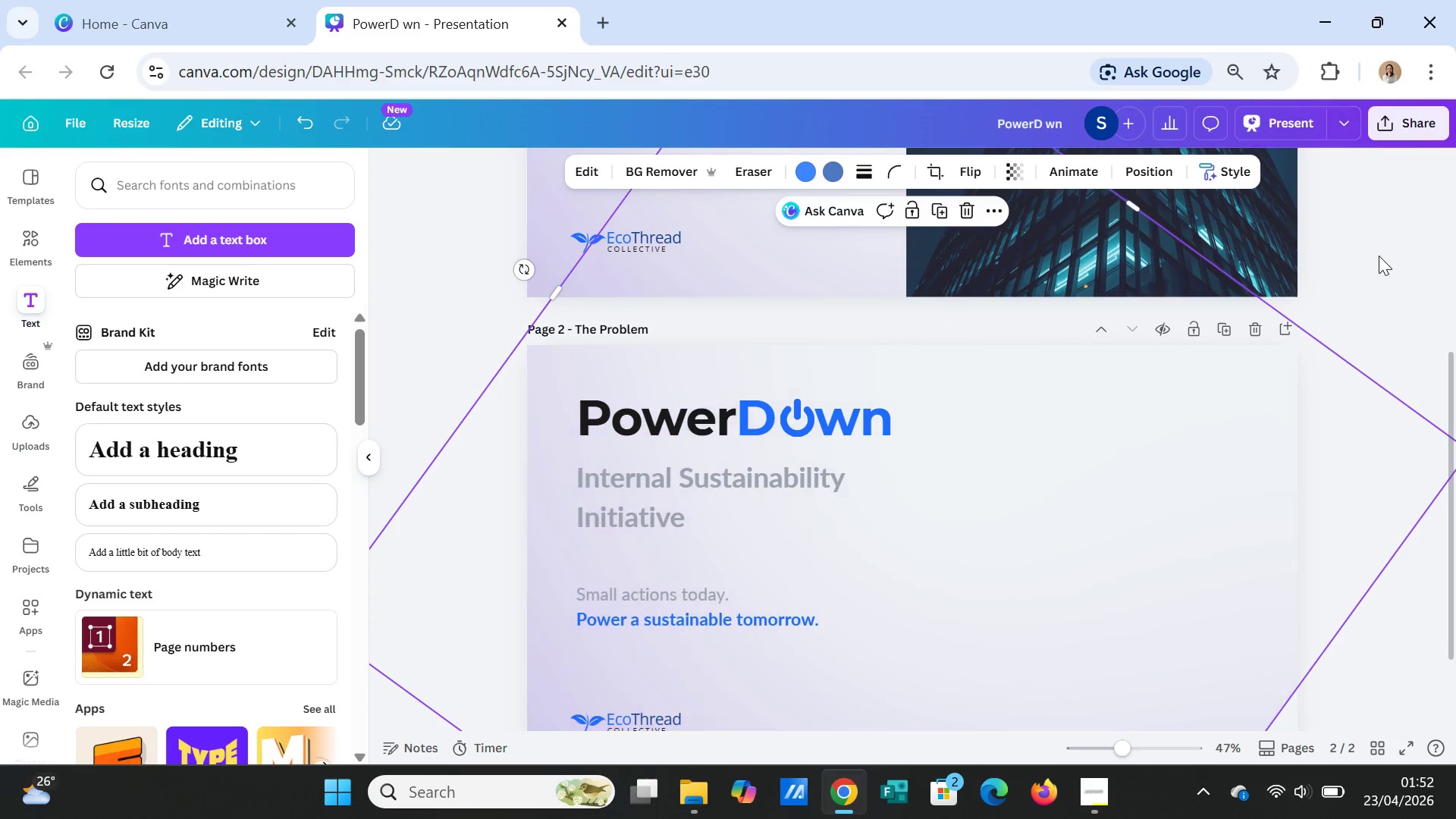 
left_click([1379, 256])
 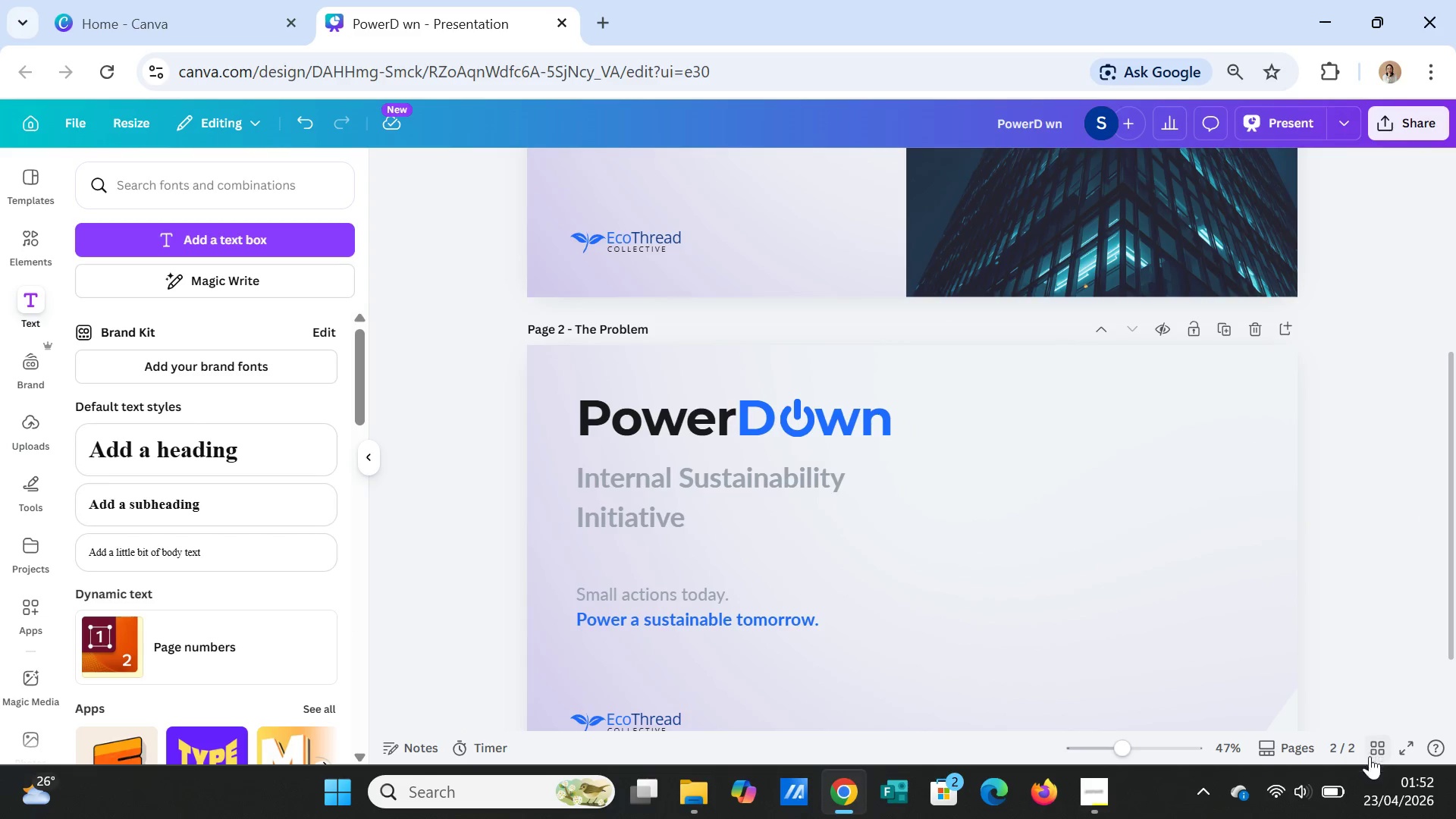 
scroll: coordinate [1372, 625], scroll_direction: down, amount: 3.0
 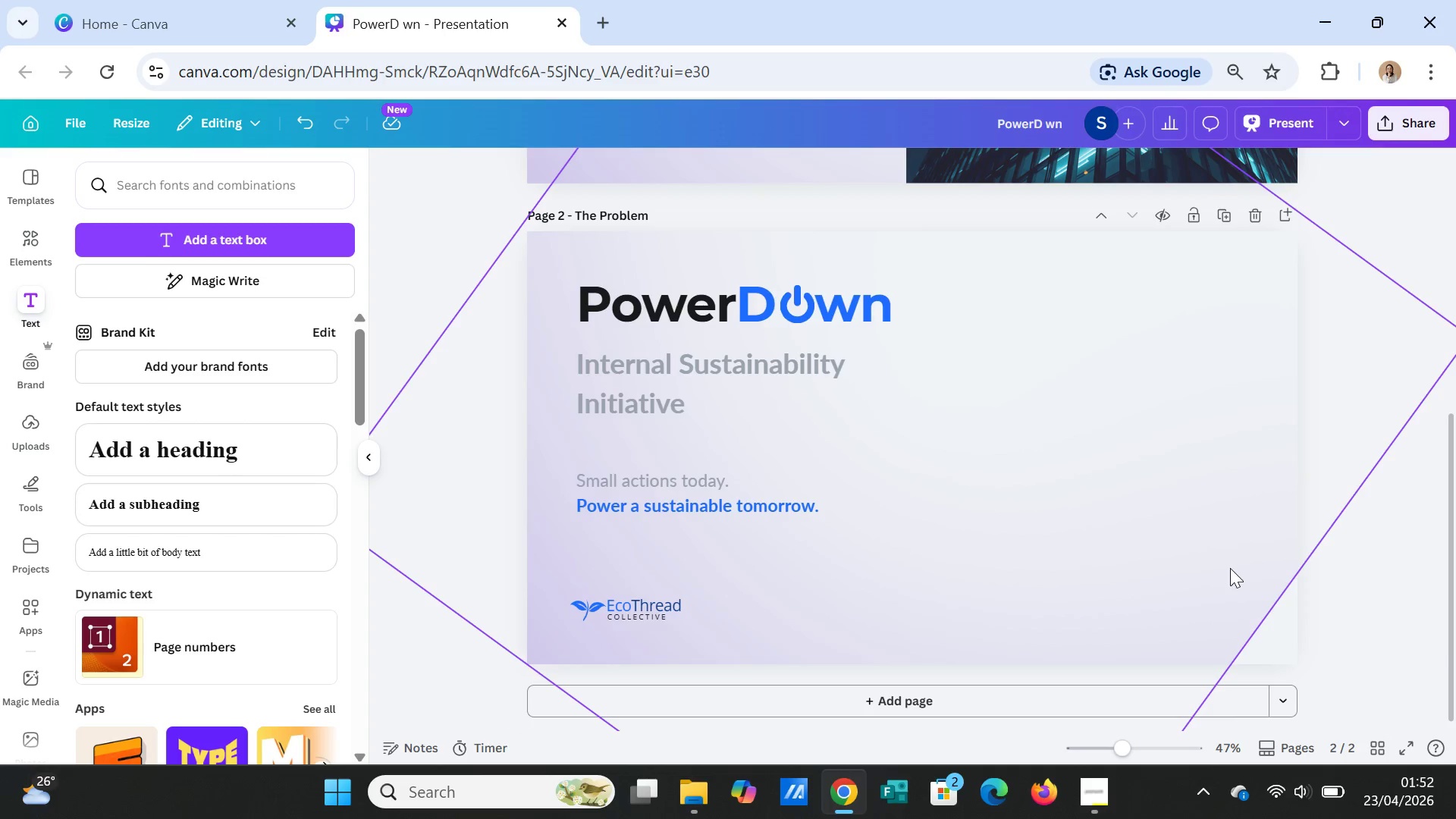 
left_click([1230, 568])
 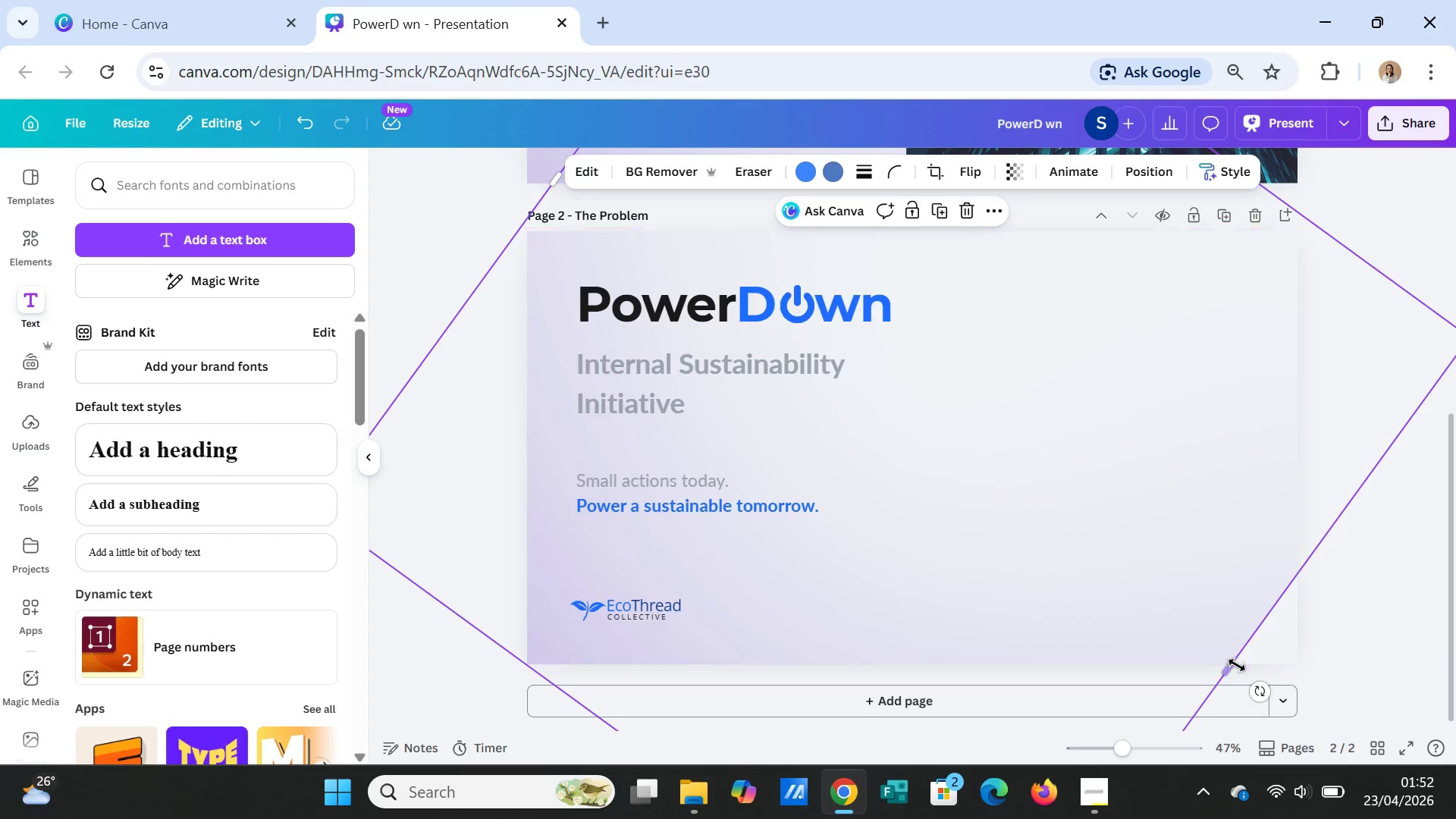 
left_click_drag(start_coordinate=[1228, 666], to_coordinate=[1293, 685])
 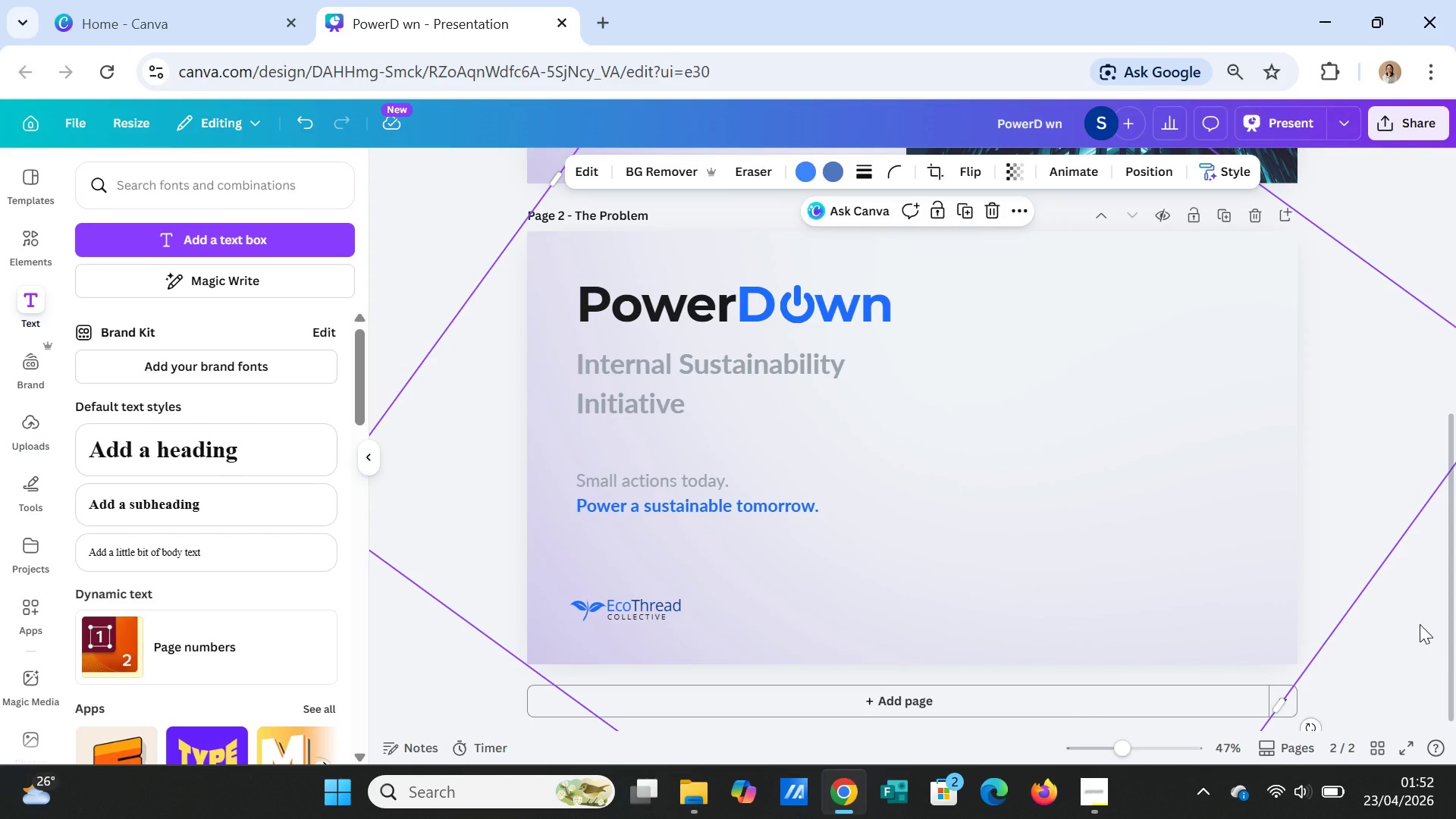 
left_click([1420, 624])
 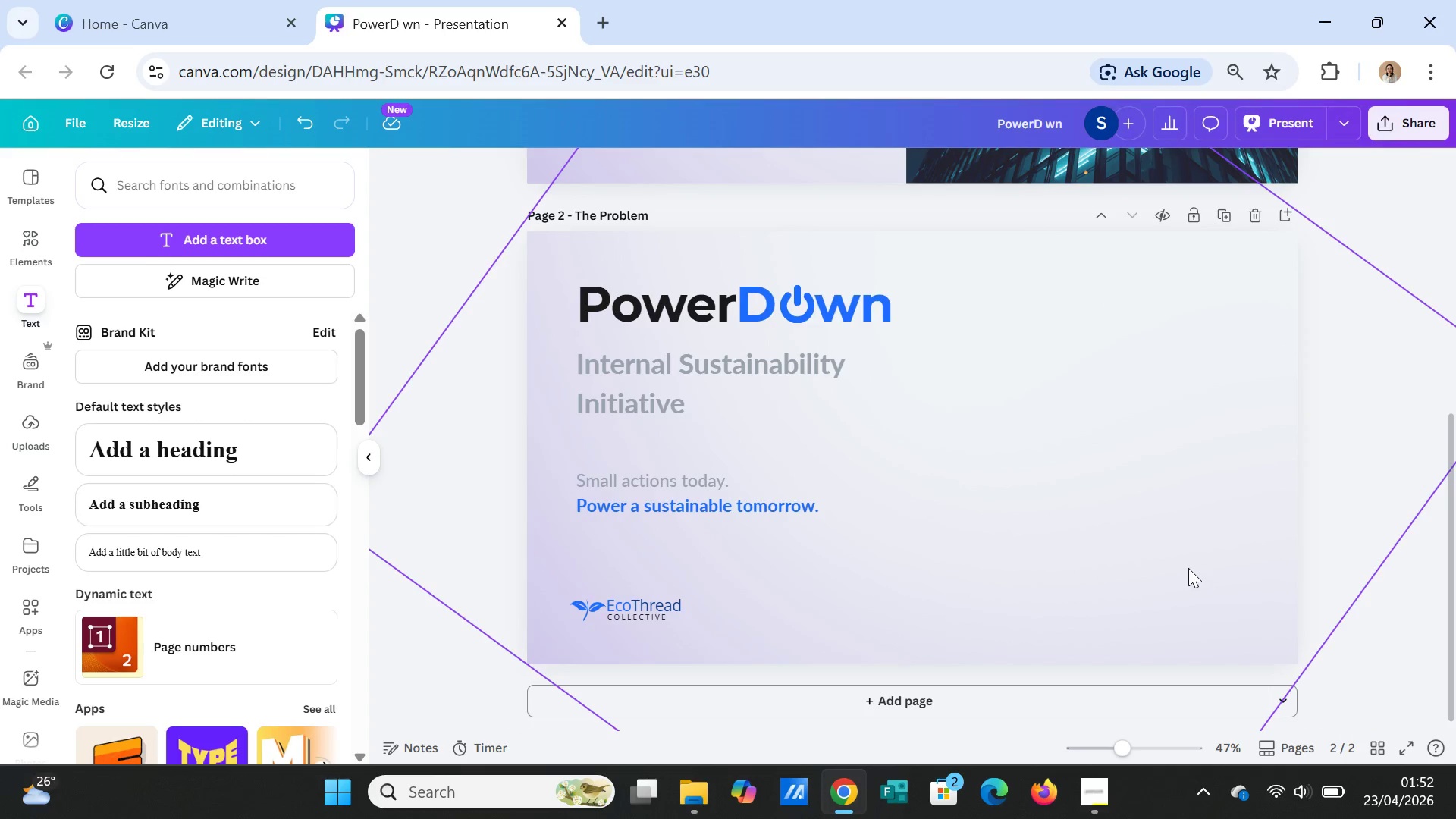 
left_click([1188, 566])
 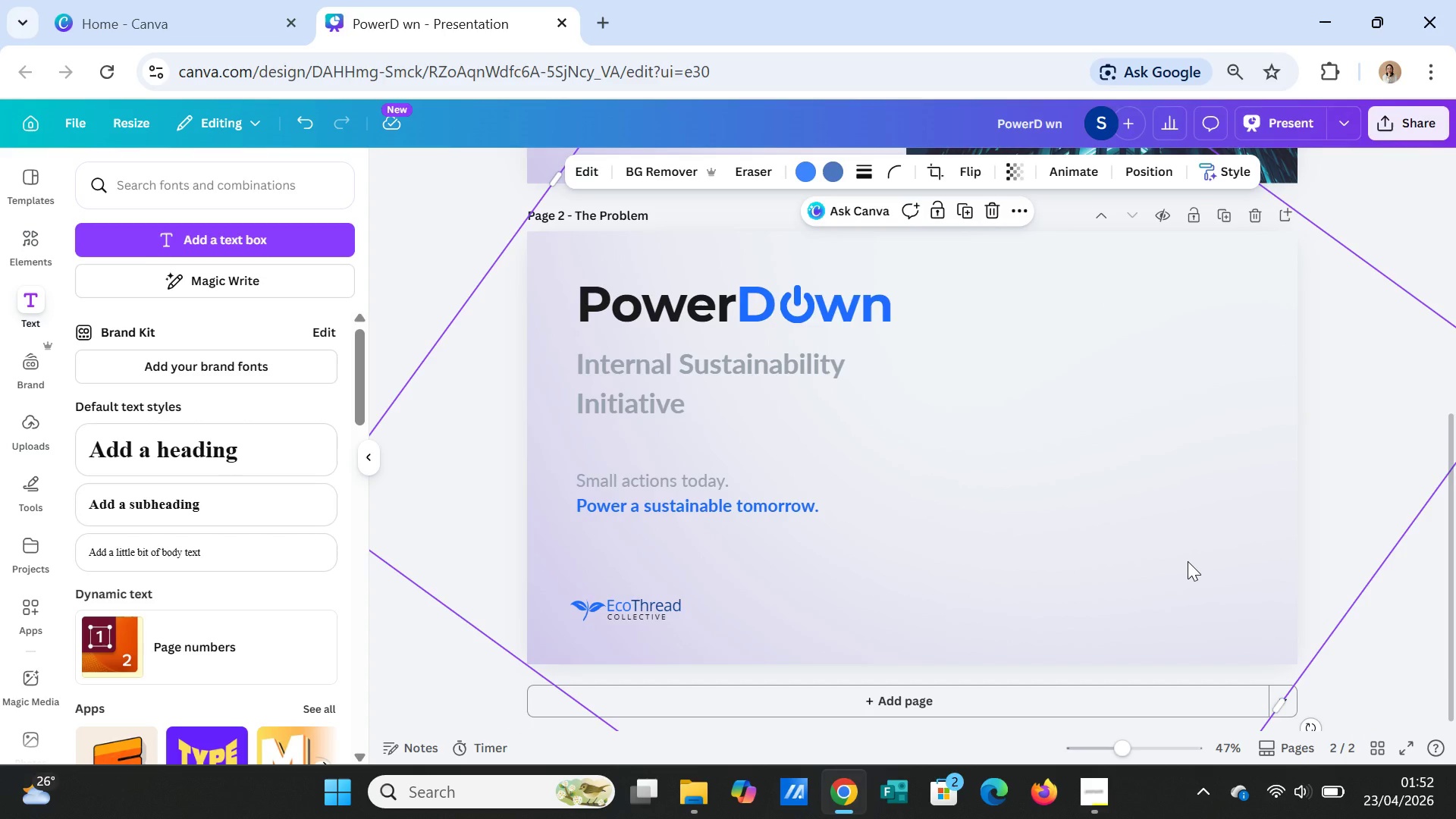 
right_click([1188, 561])
 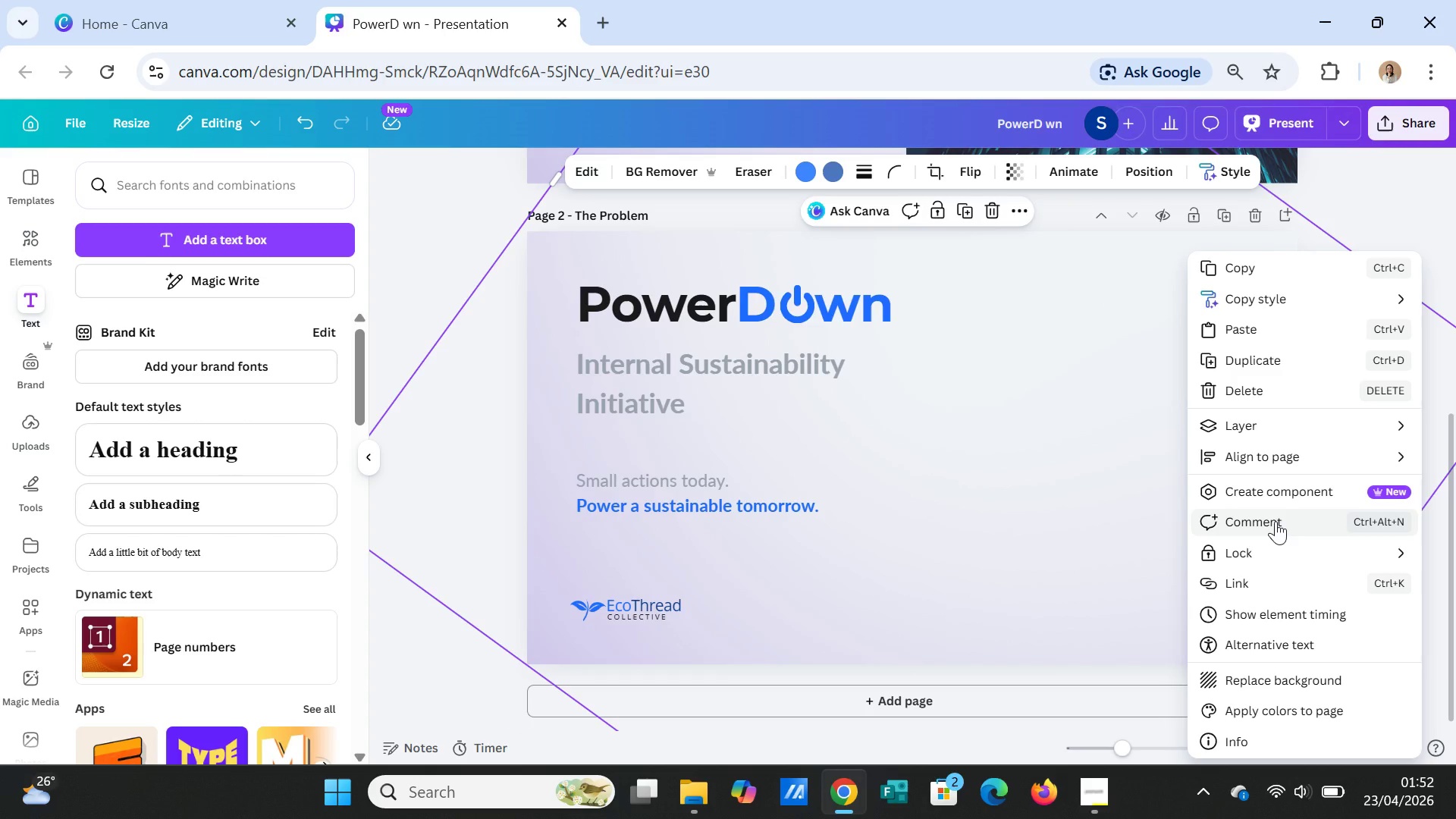 
wait(5.36)
 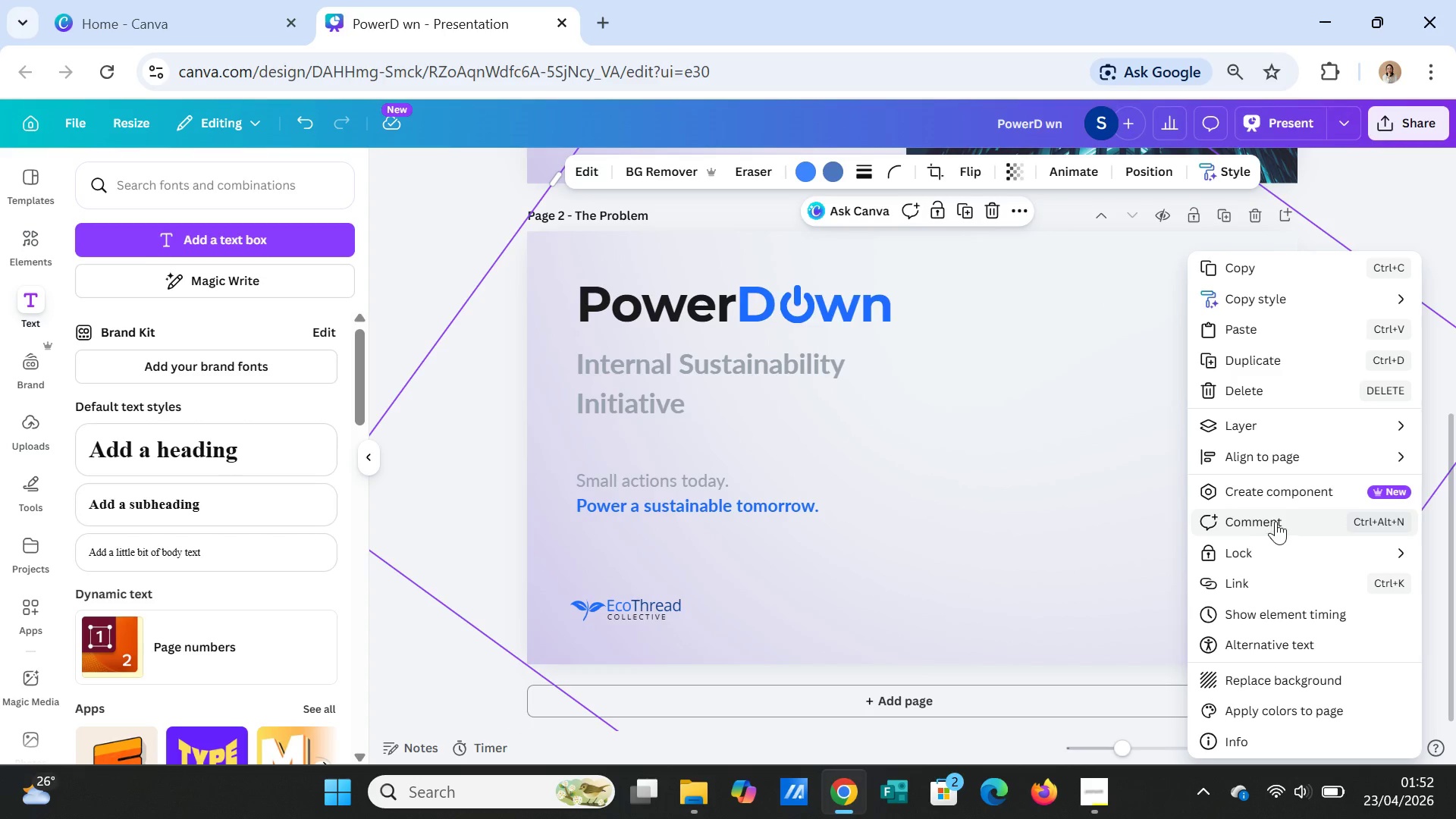 
mouse_move([1280, 538])
 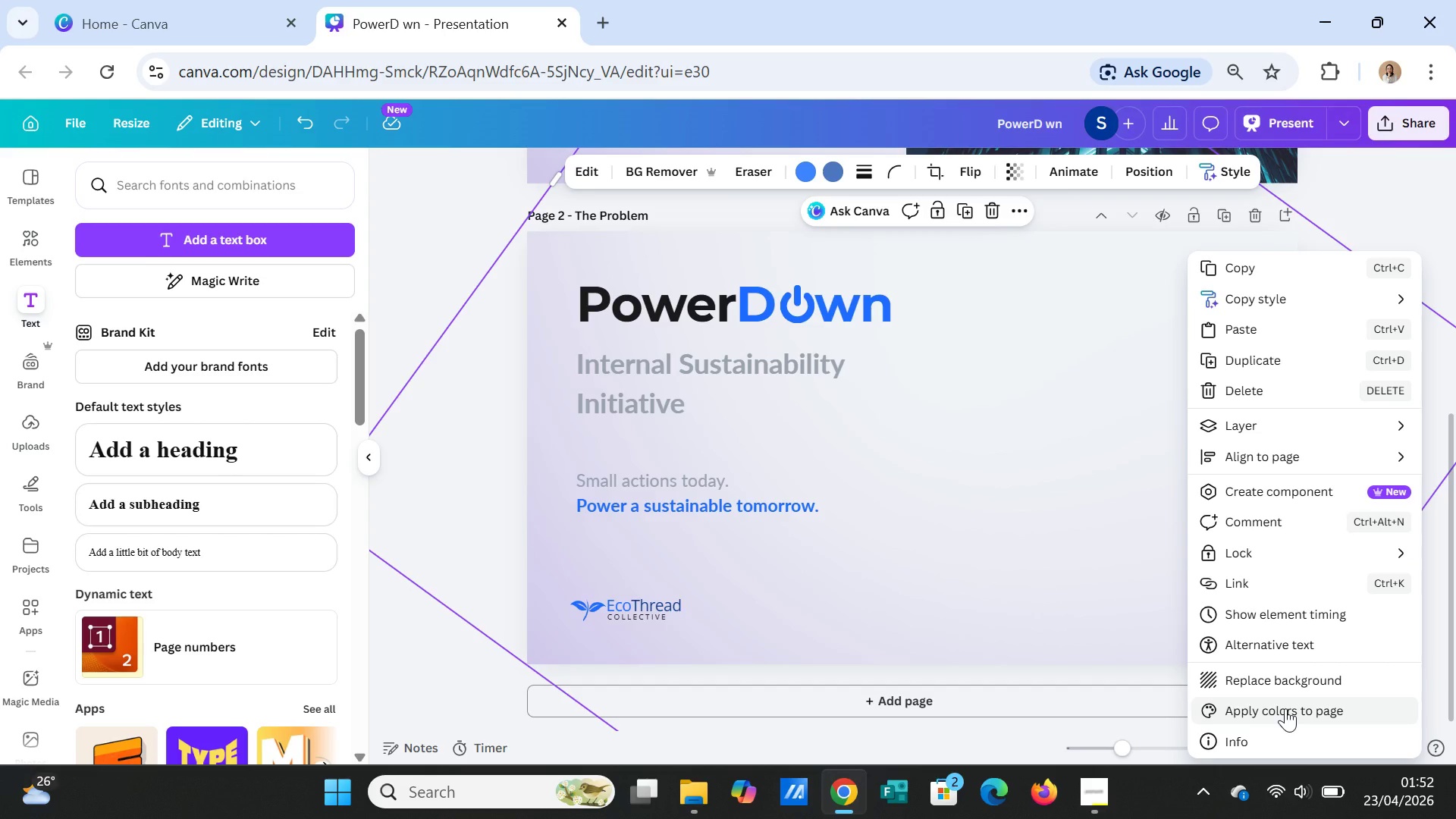 
left_click([1285, 708])
 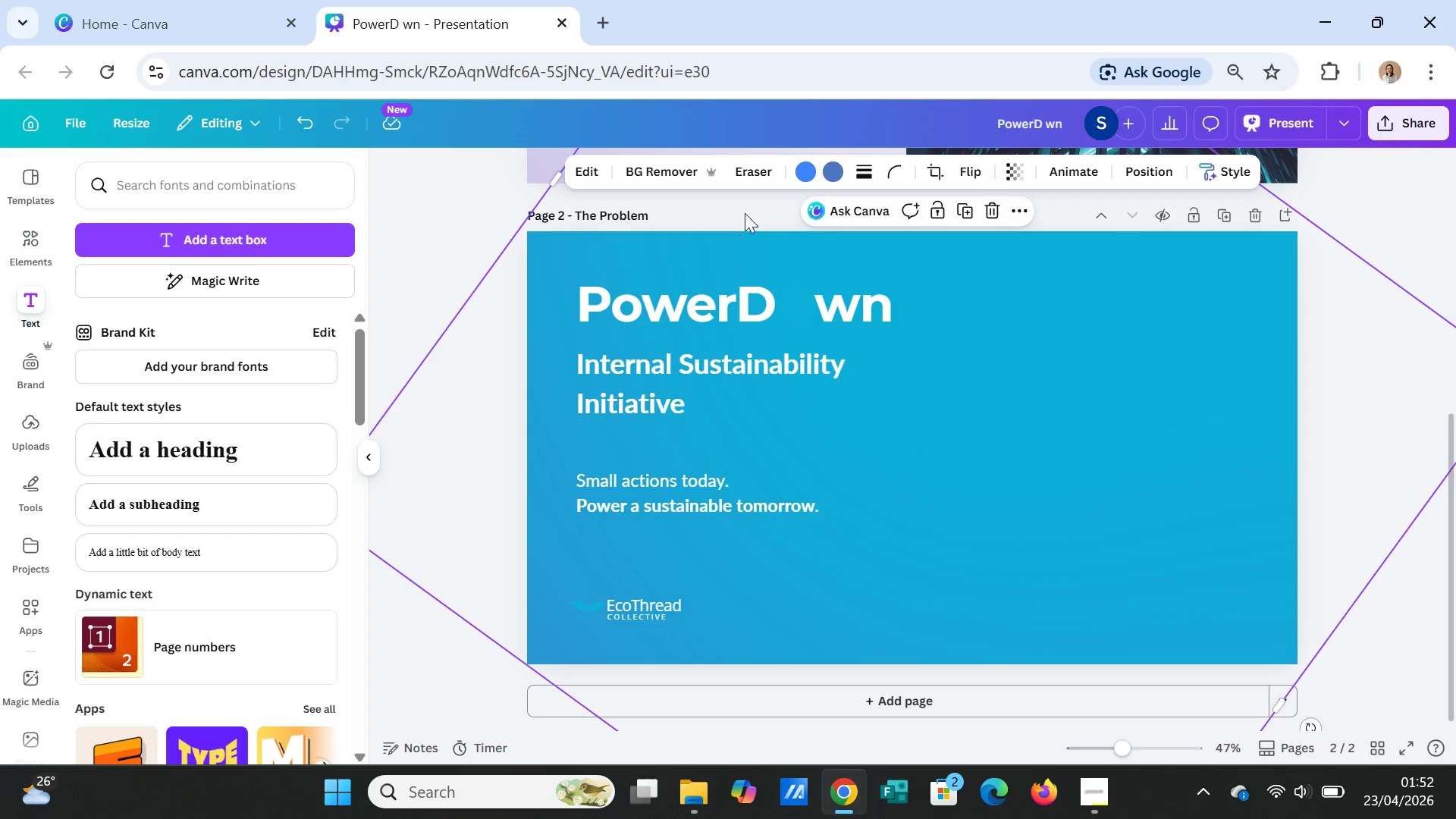 
left_click([305, 118])
 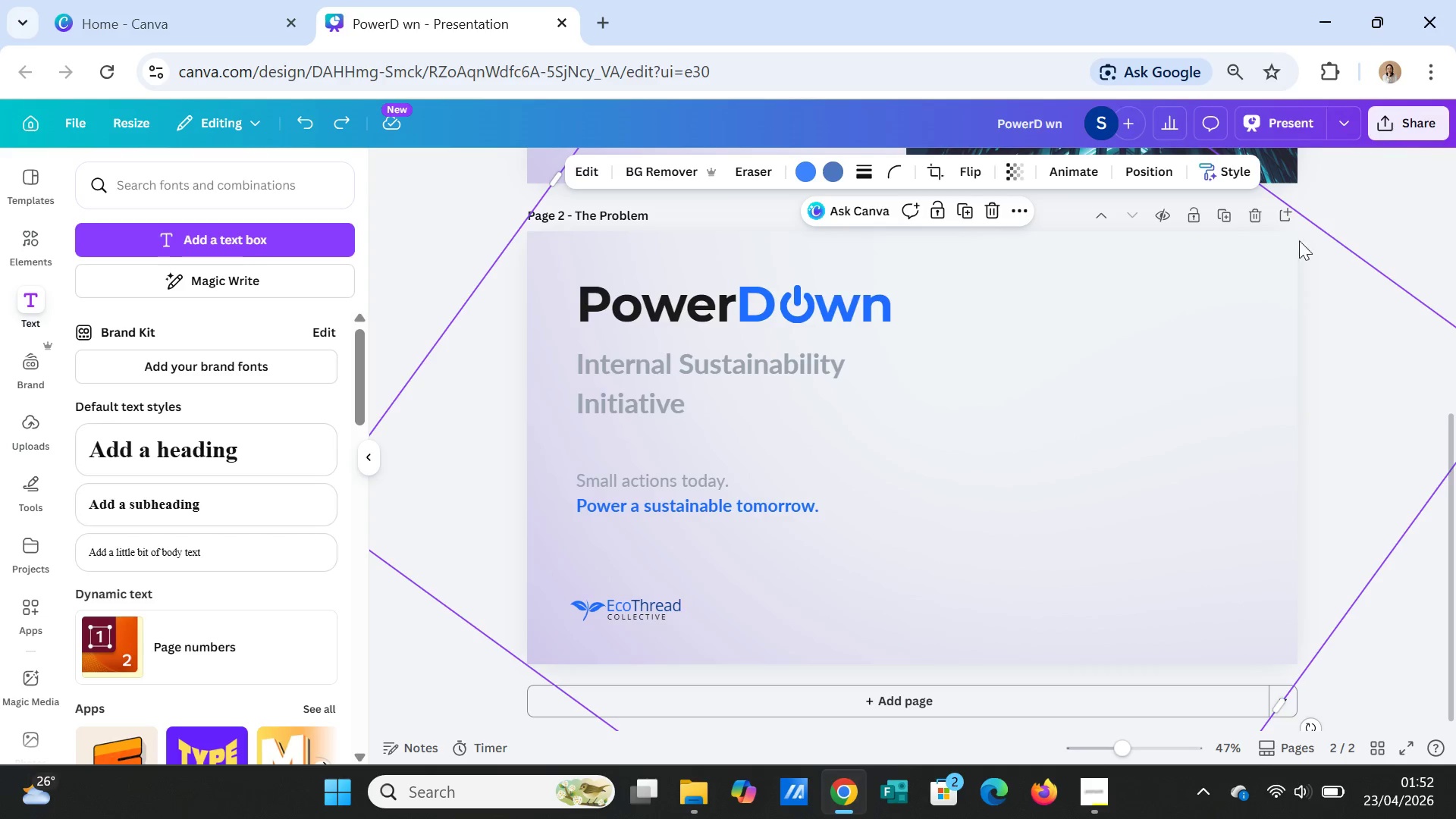 
left_click([1391, 193])
 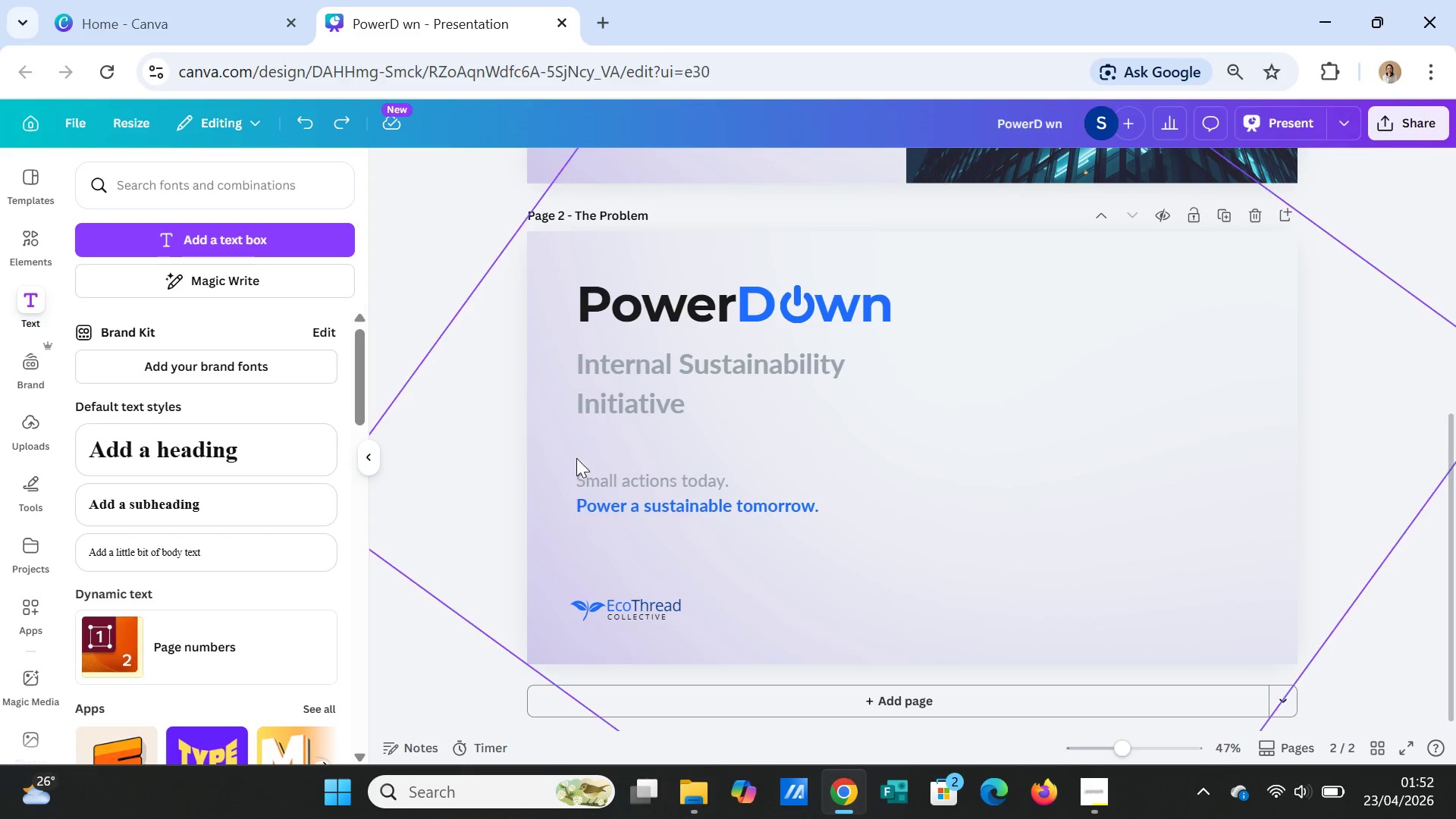 
double_click([655, 321])
 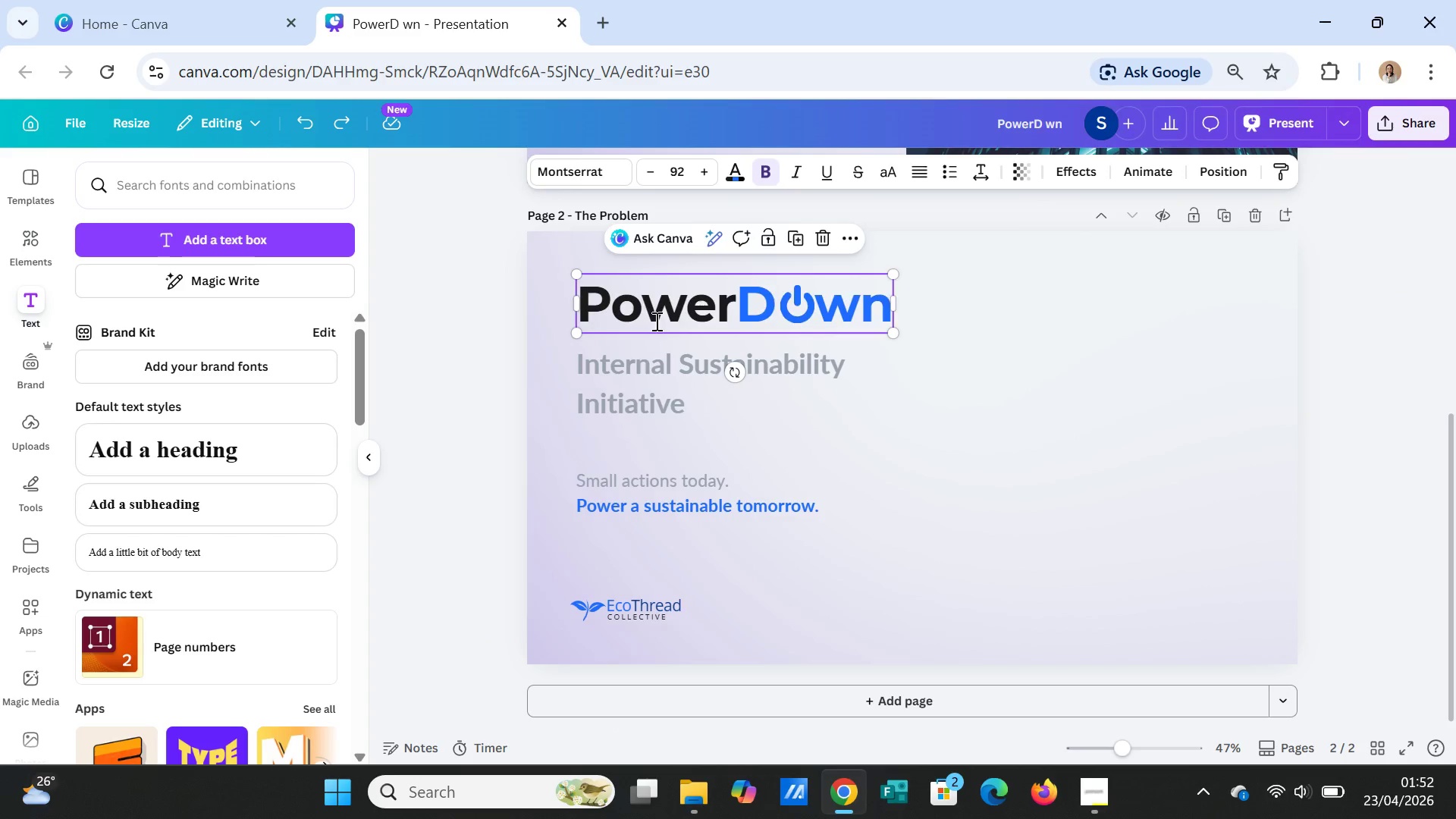 
triple_click([655, 321])
 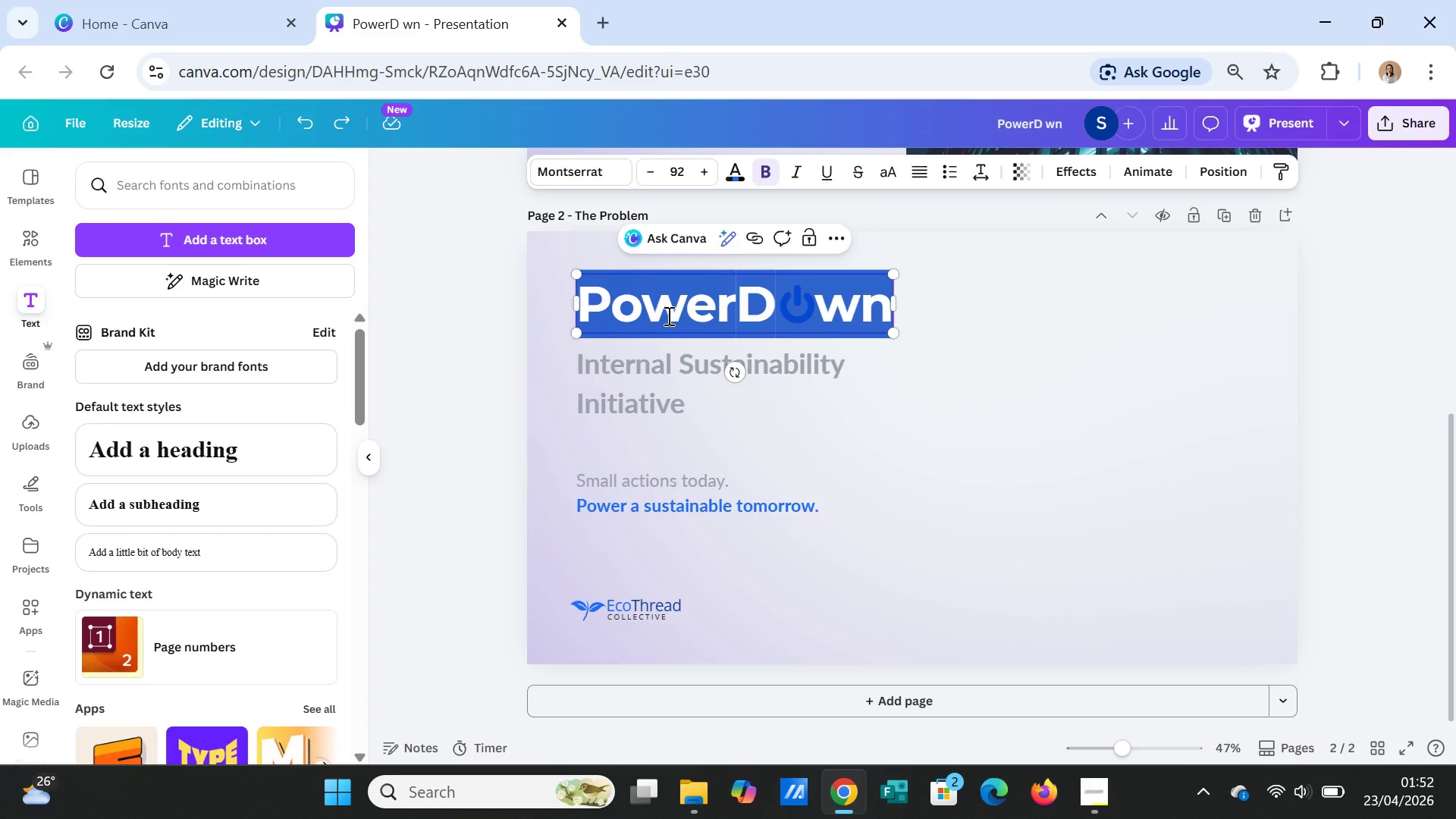 
type(The Problem)
 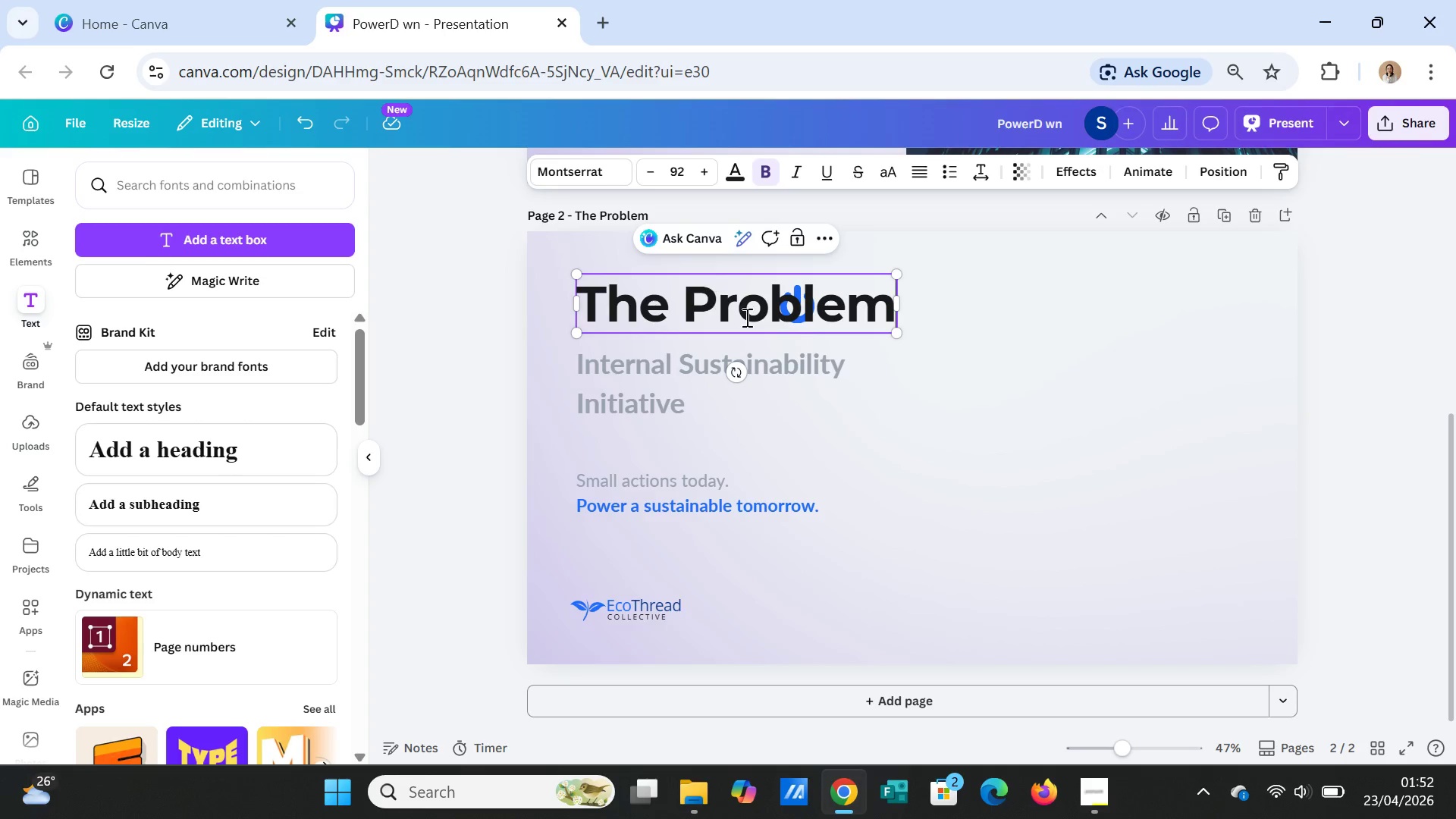 
left_click([987, 356])
 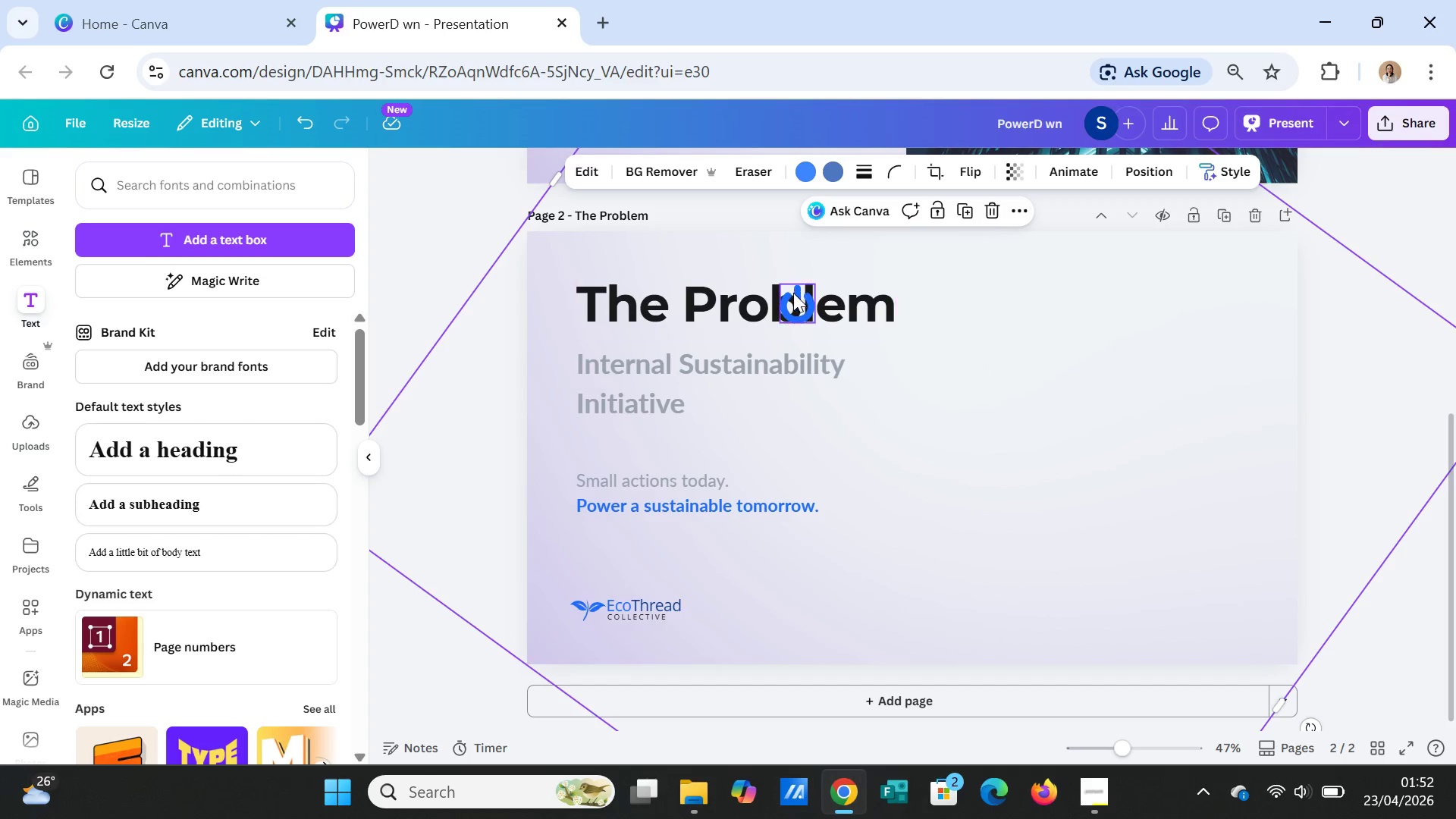 
left_click([795, 298])
 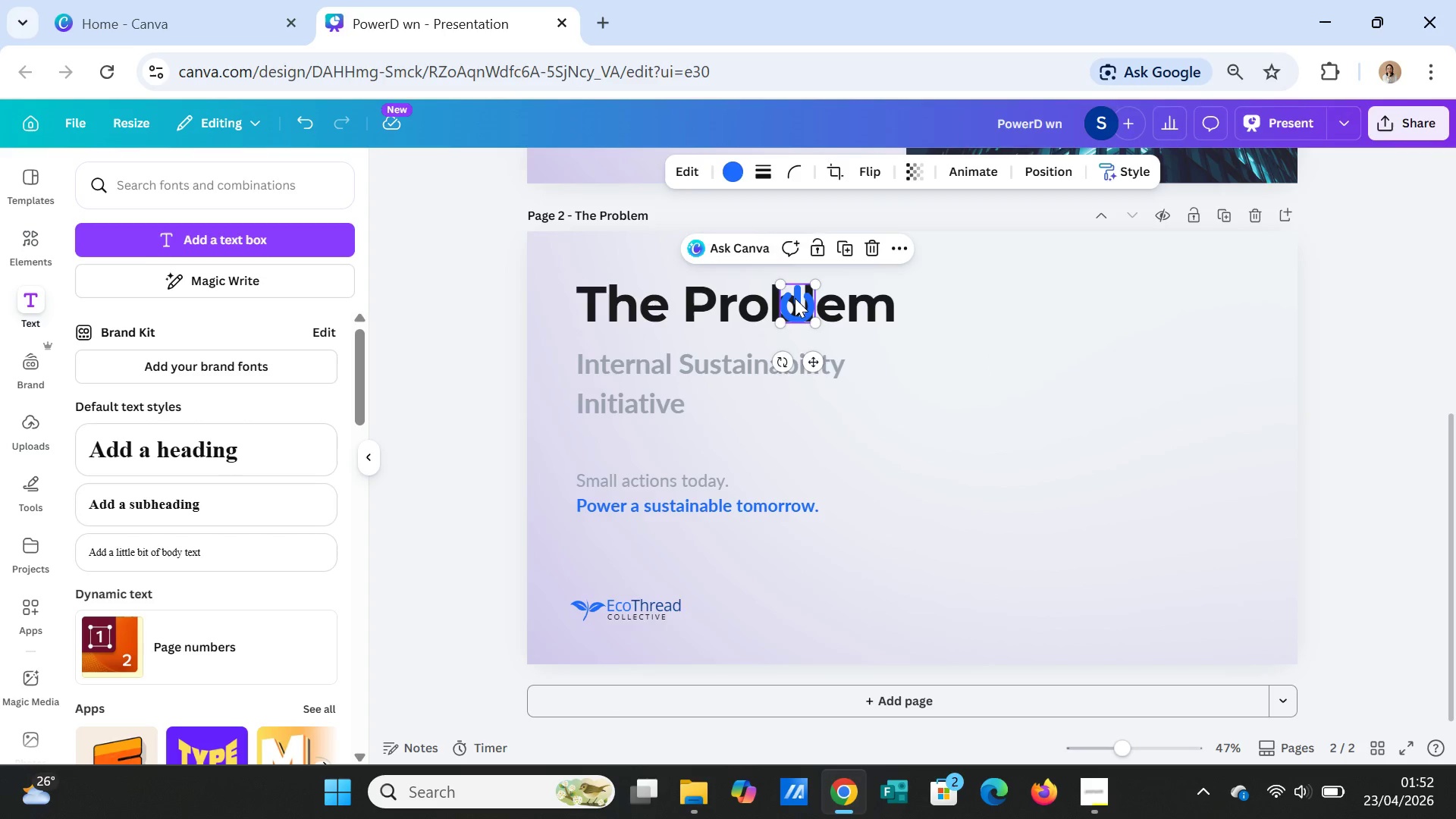 
key(Delete)
 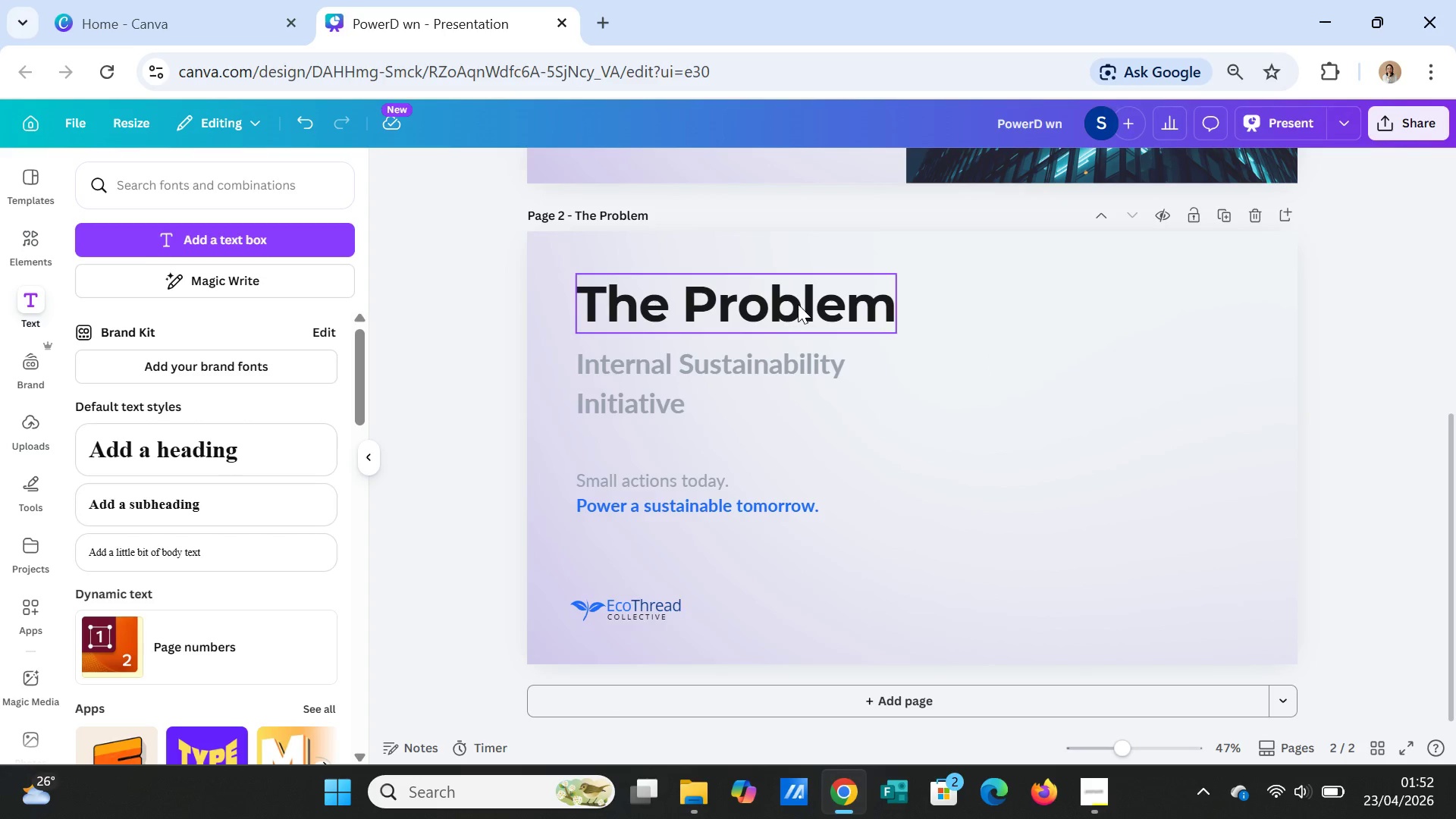 
left_click([798, 311])
 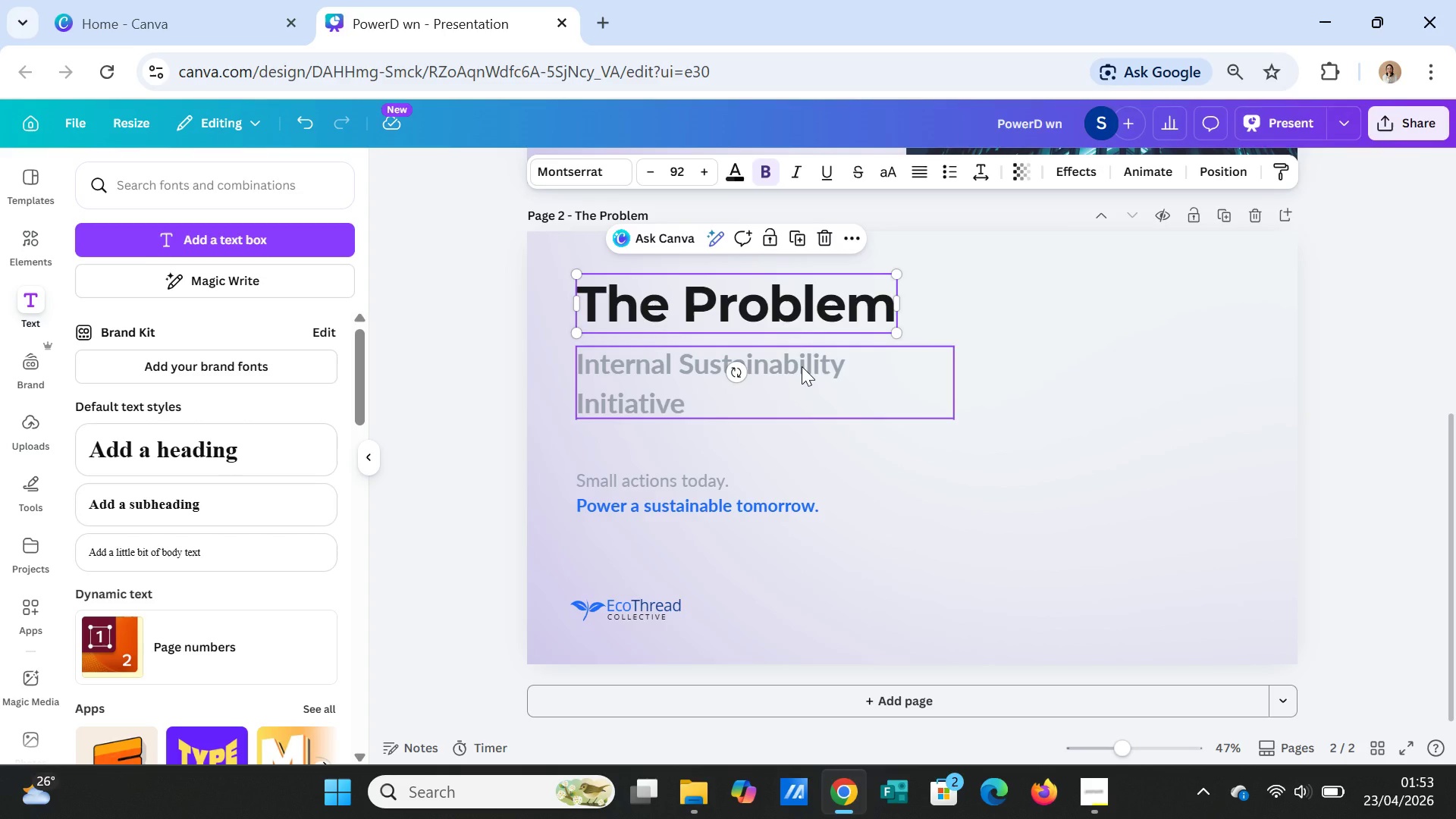 
wait(6.88)
 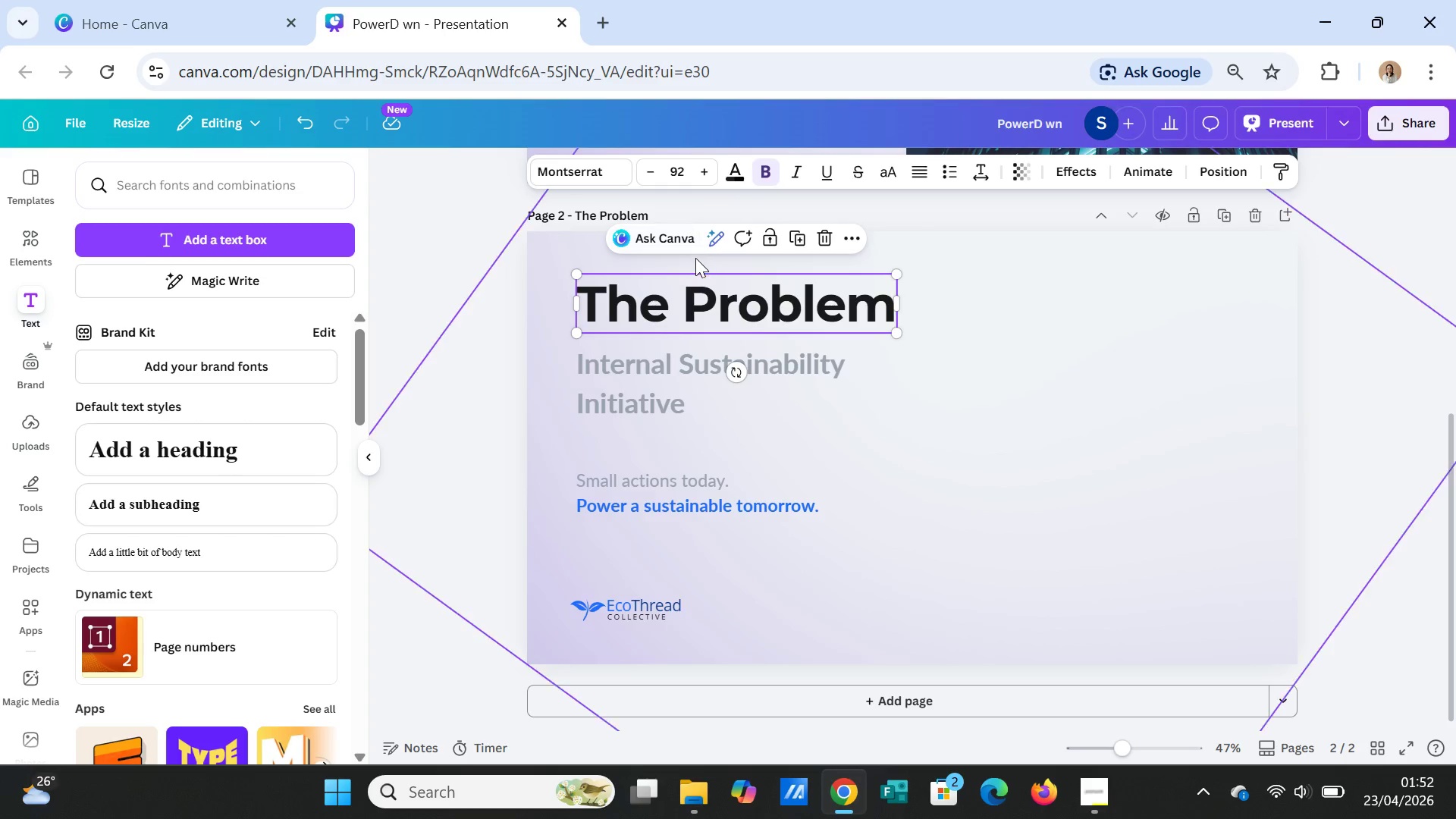 
double_click([802, 366])
 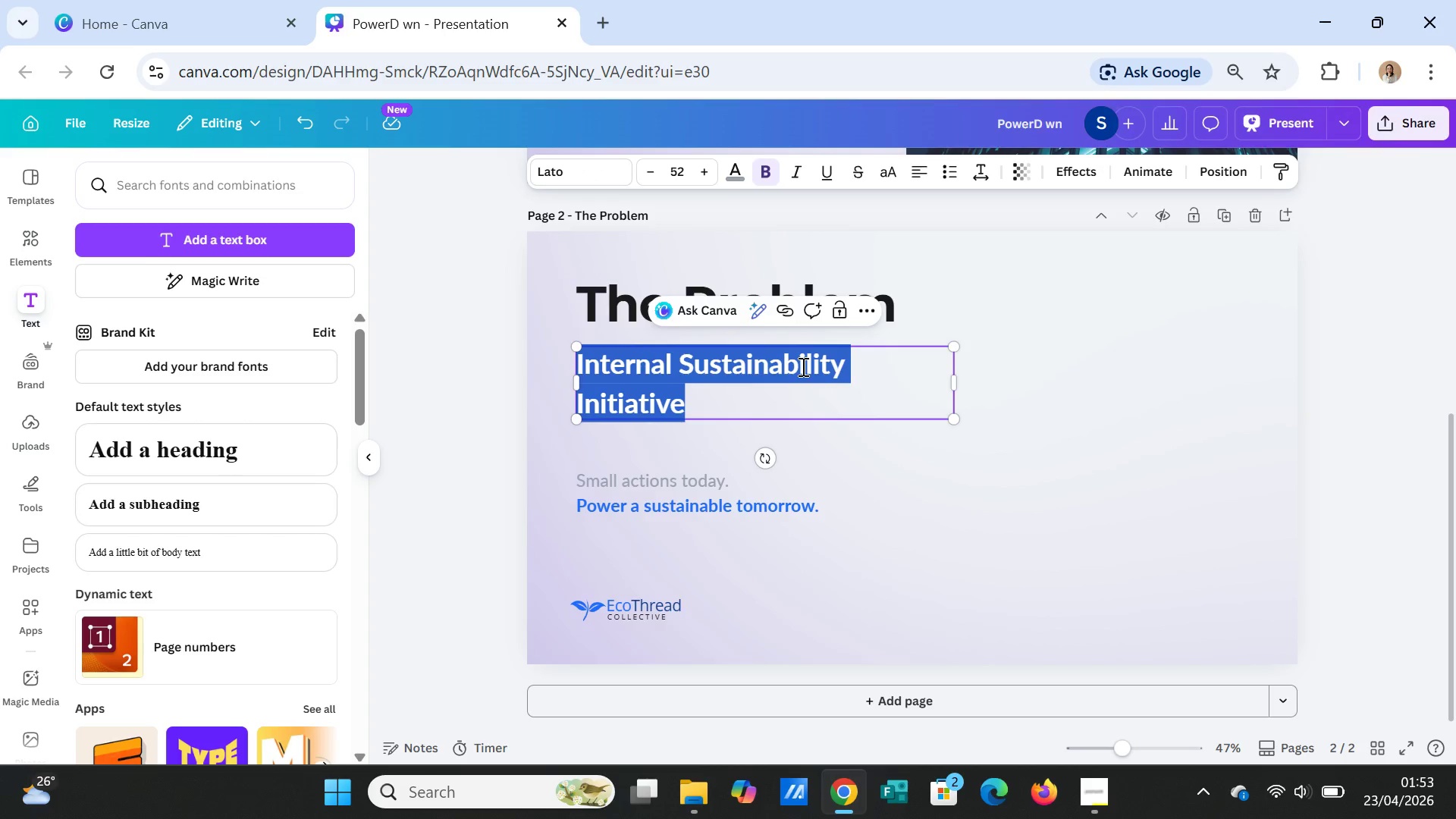 
triple_click([802, 366])
 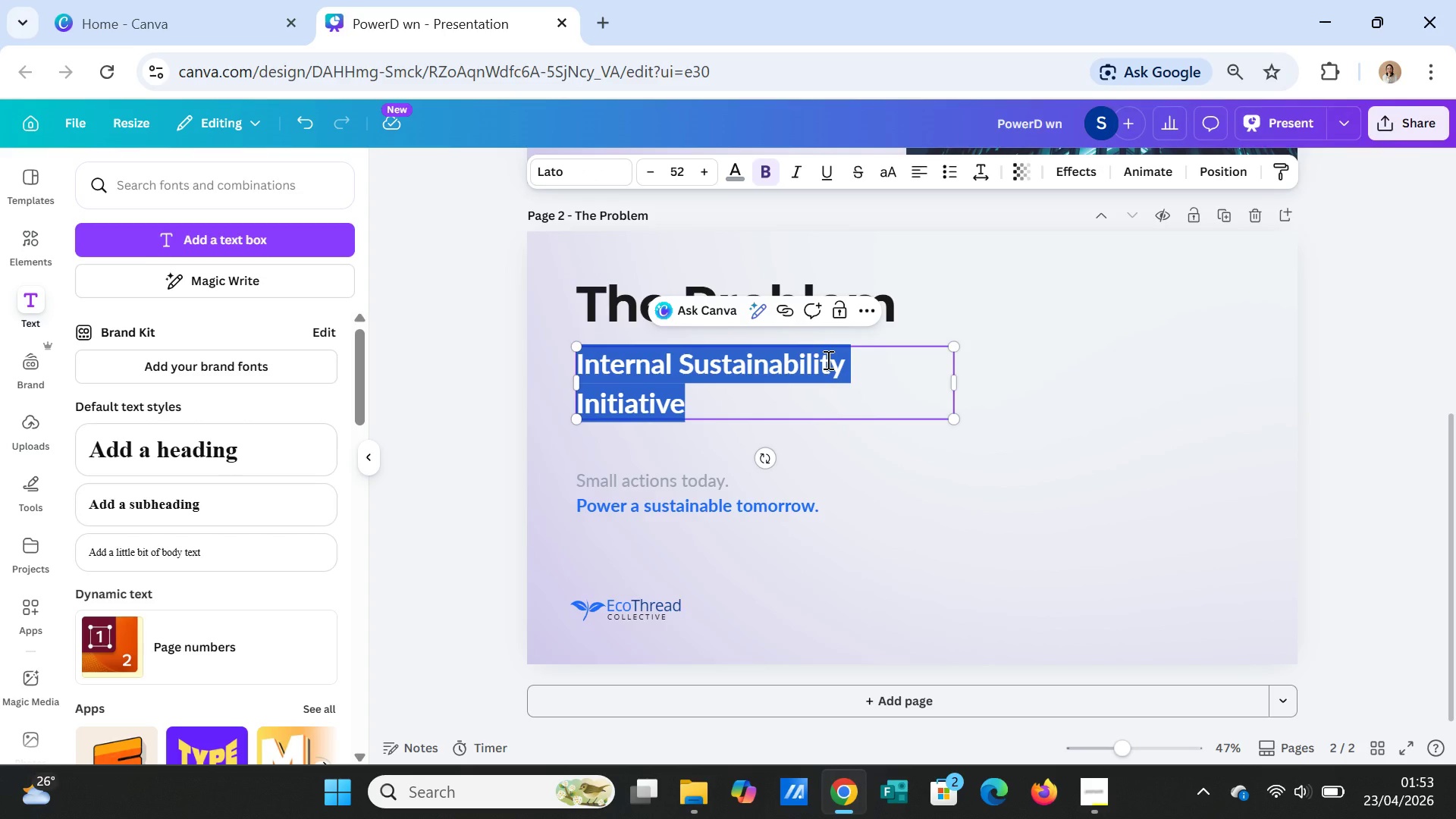 
type(Ou Energy )
 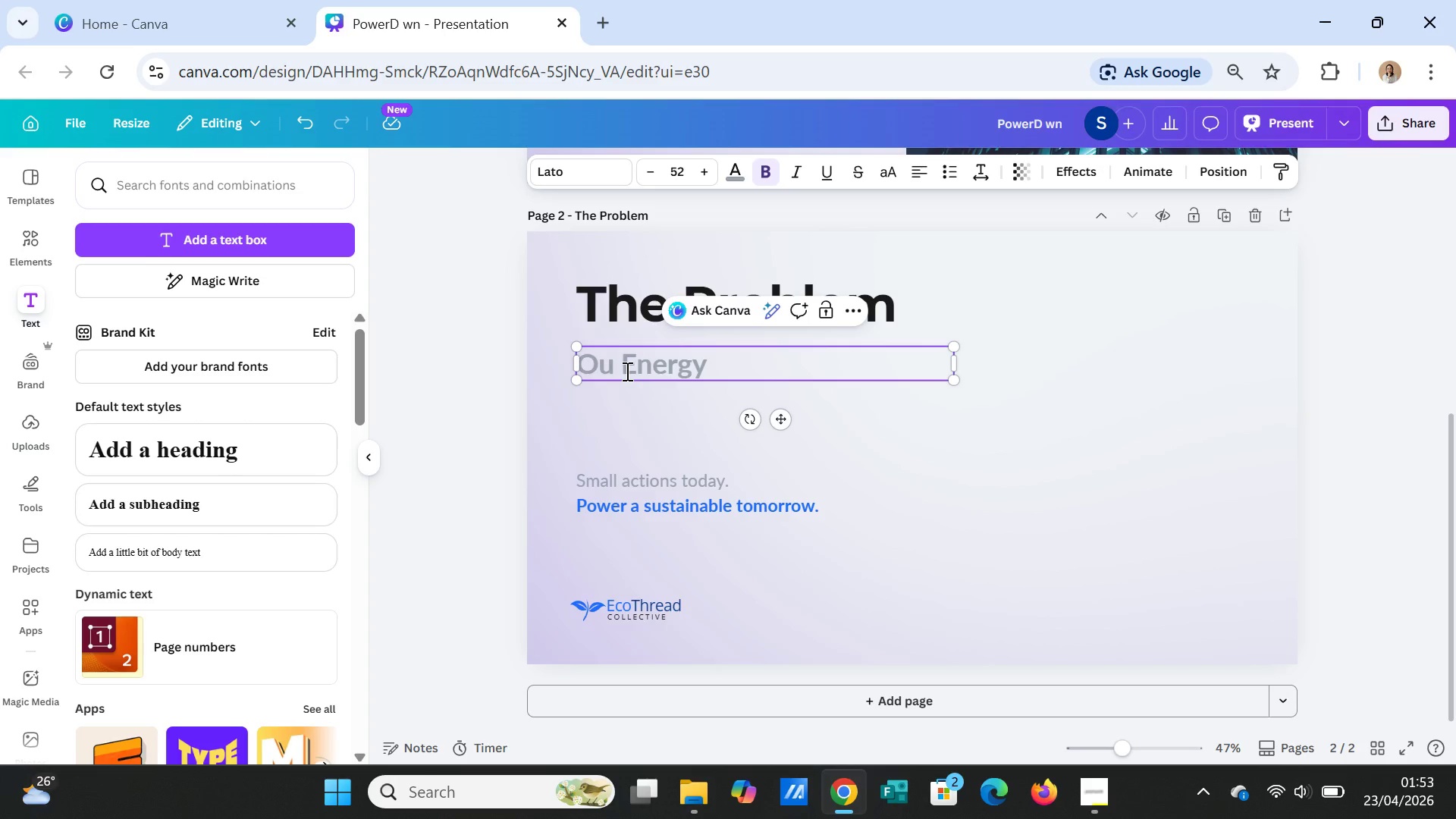 
left_click([614, 367])
 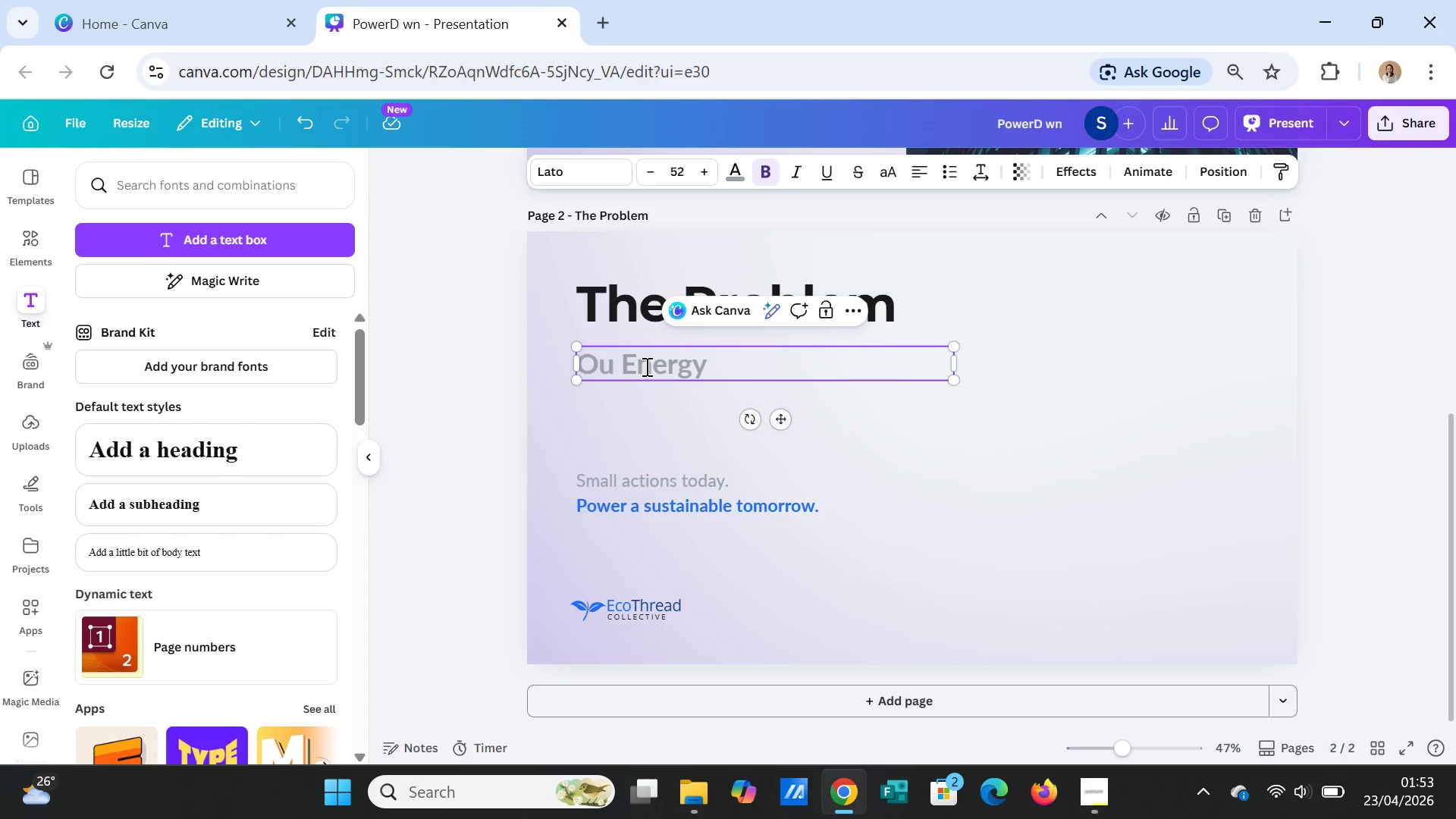 
key(R)
 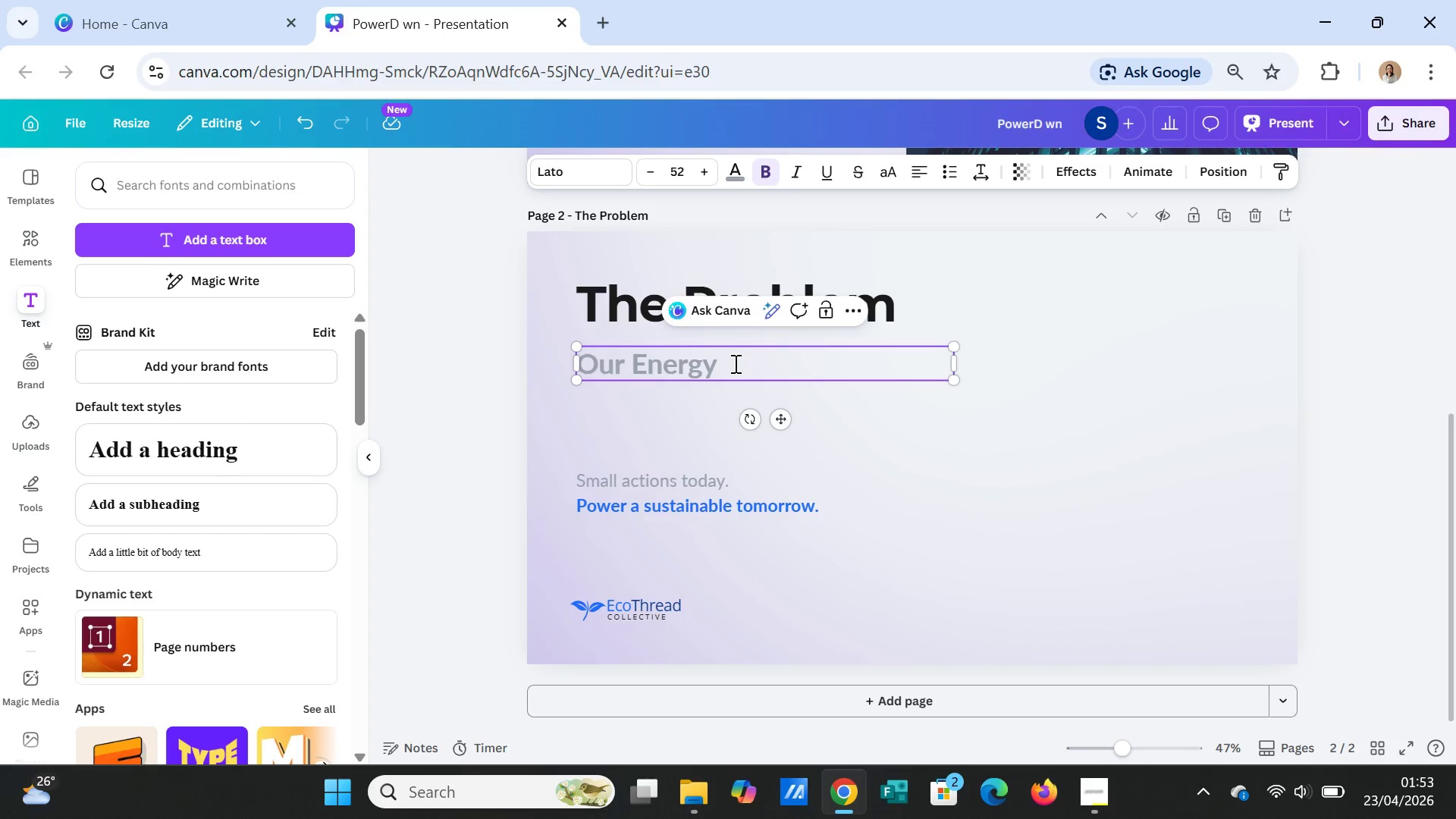 
type( Reality)
 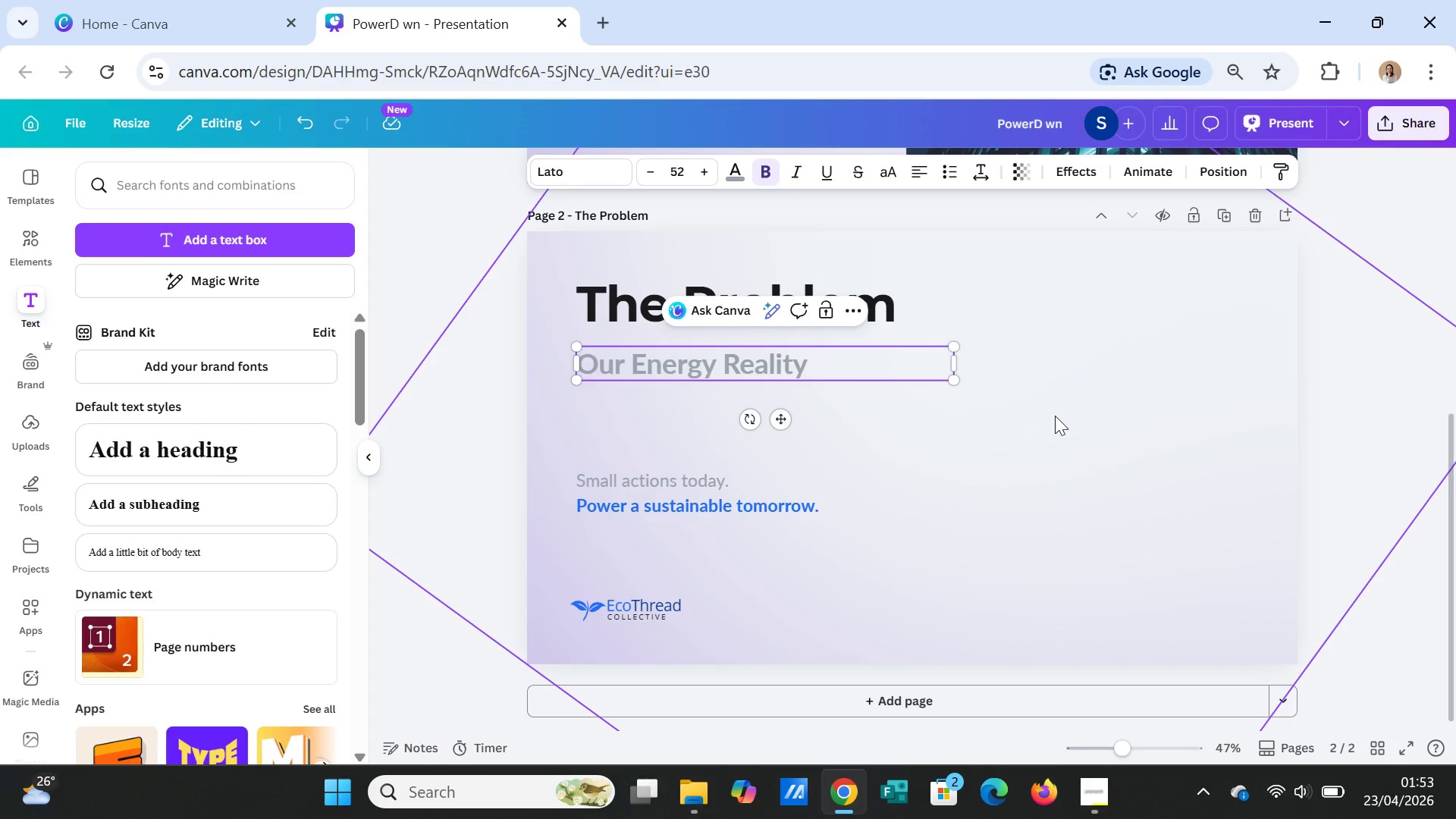 
left_click([1374, 206])
 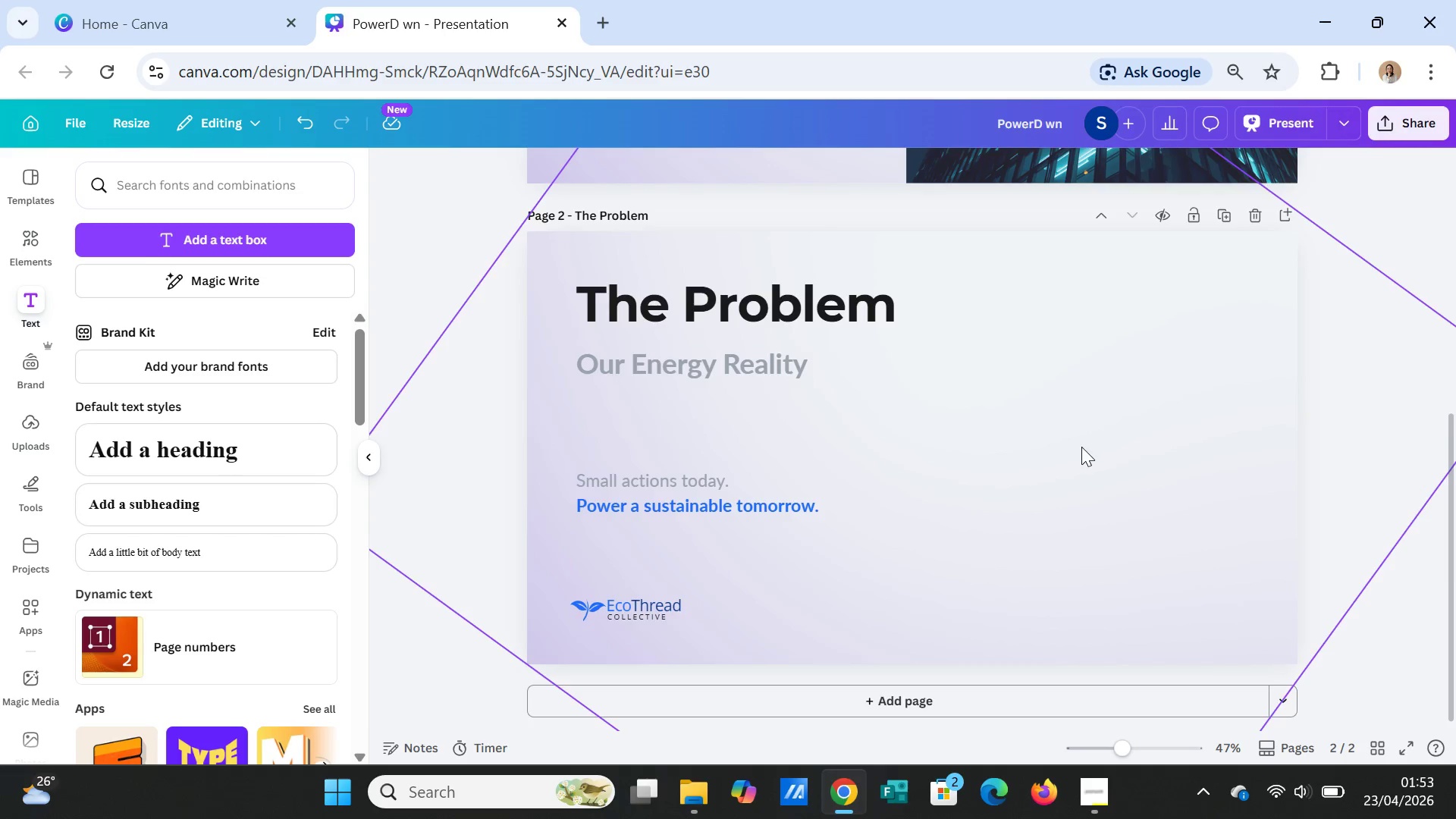 
scroll: coordinate [1081, 447], scroll_direction: up, amount: 3.0
 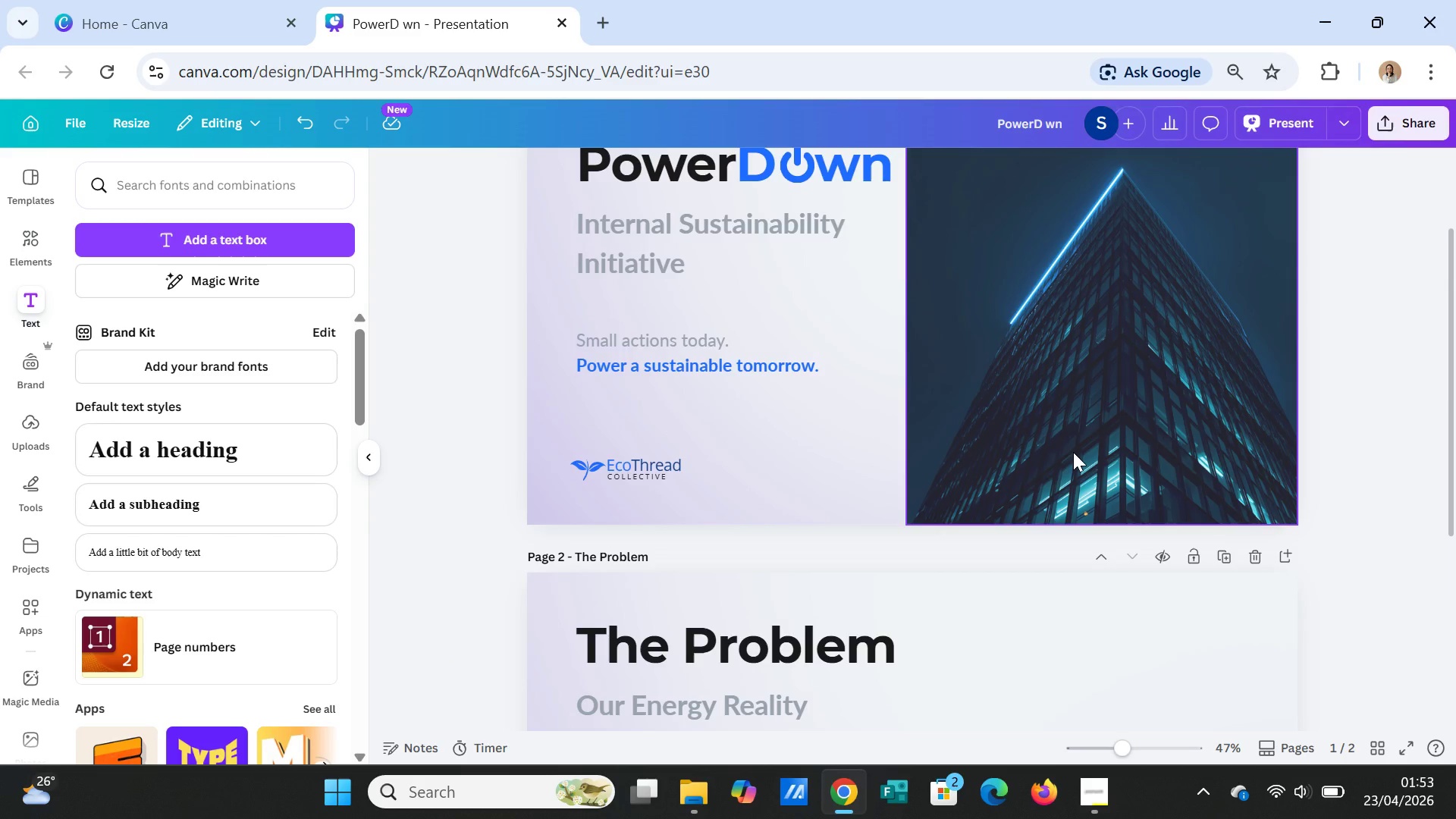 
scroll: coordinate [1072, 452], scroll_direction: down, amount: 4.0
 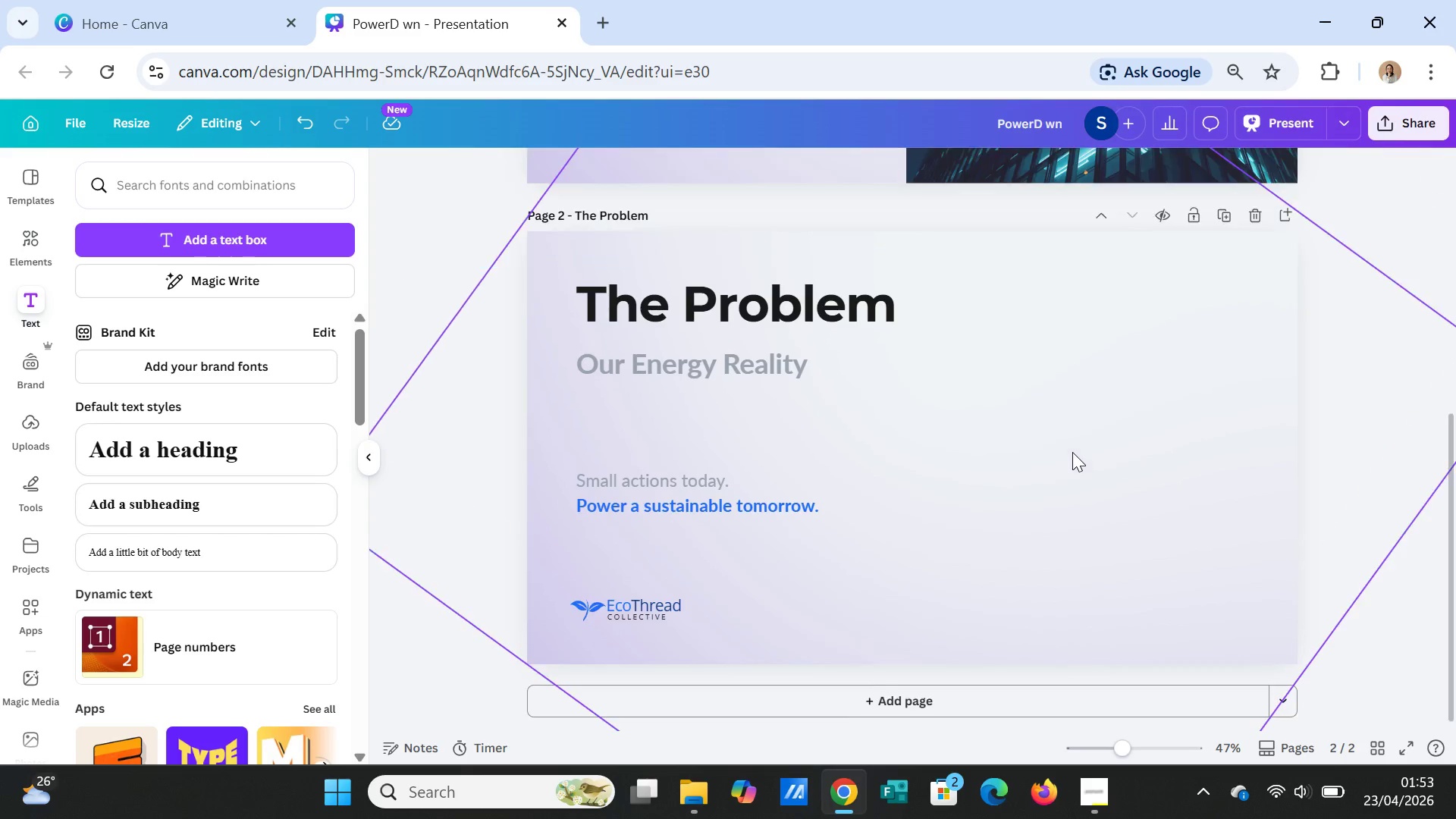 
scroll: coordinate [1072, 452], scroll_direction: up, amount: 1.0
 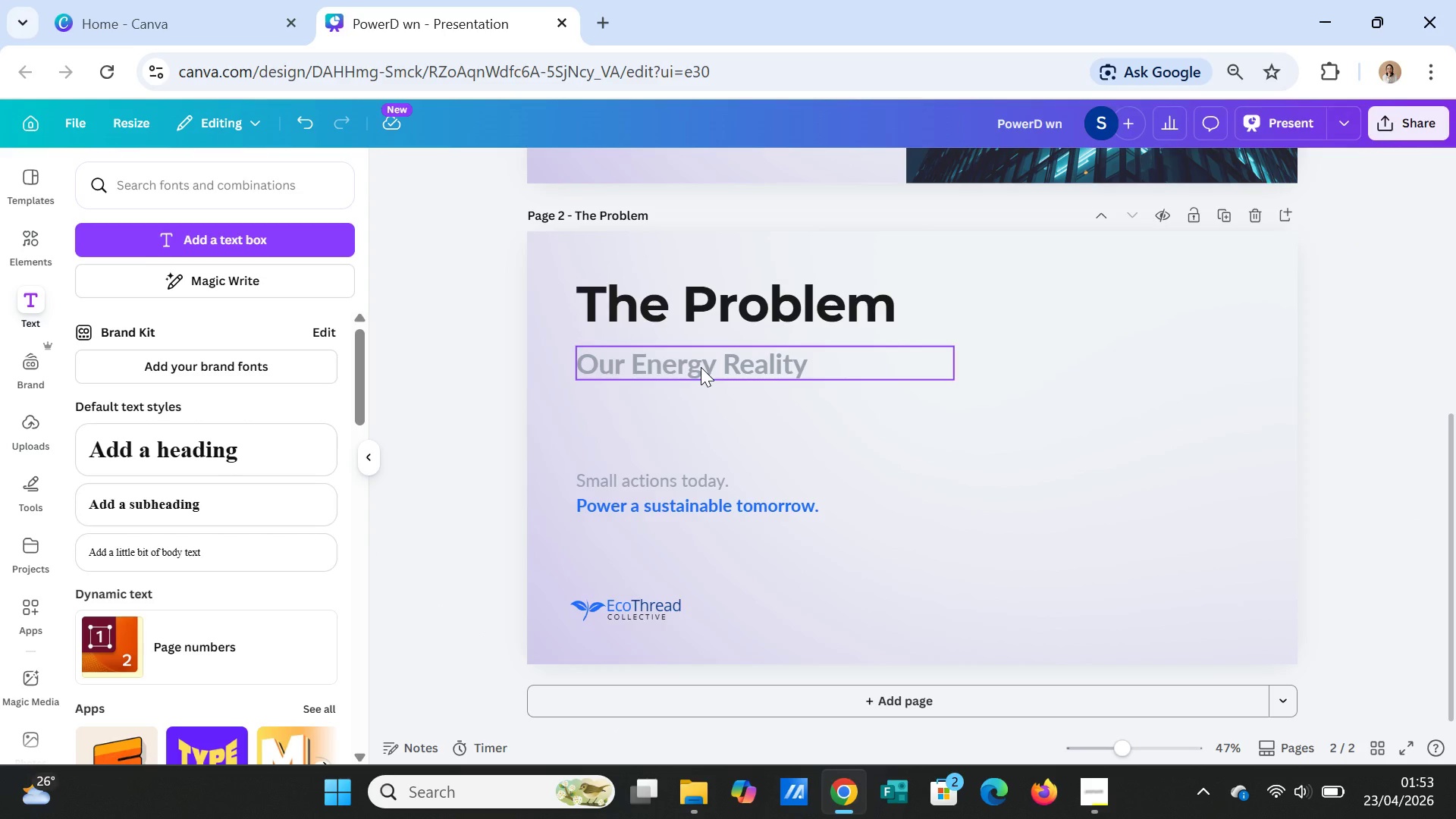 
left_click_drag(start_coordinate=[701, 367], to_coordinate=[704, 363])
 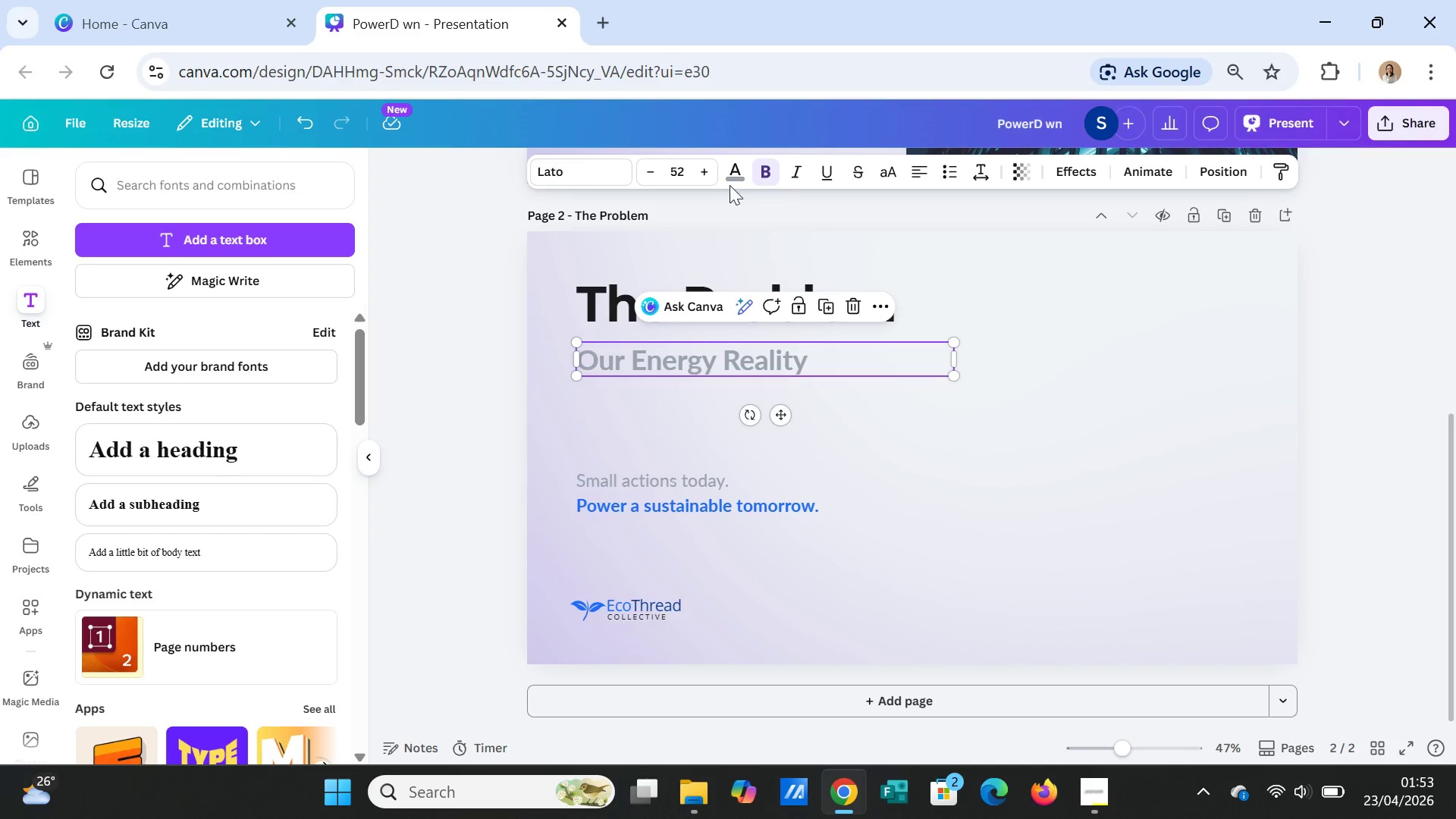 
left_click([734, 174])
 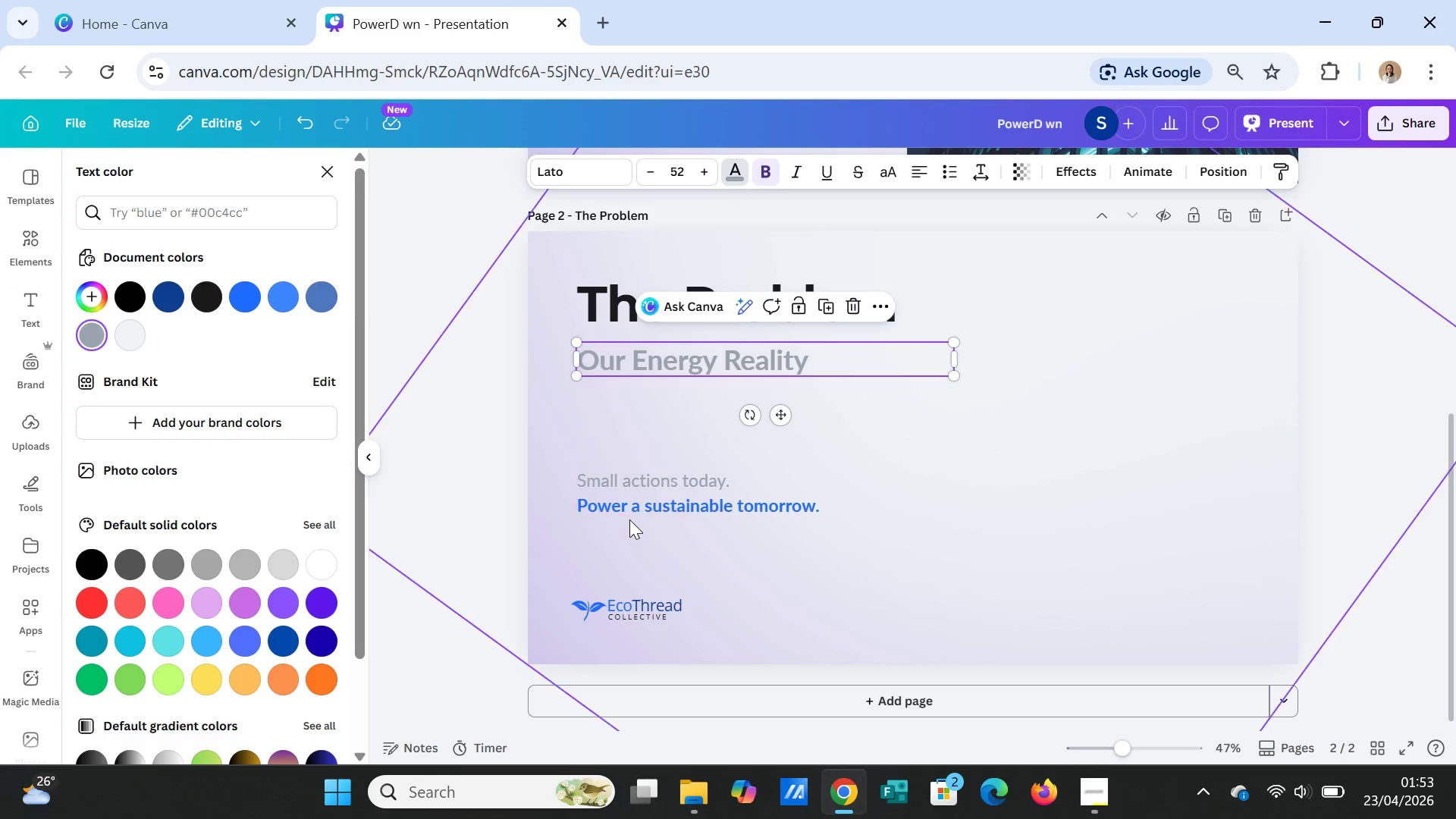 
double_click([638, 507])
 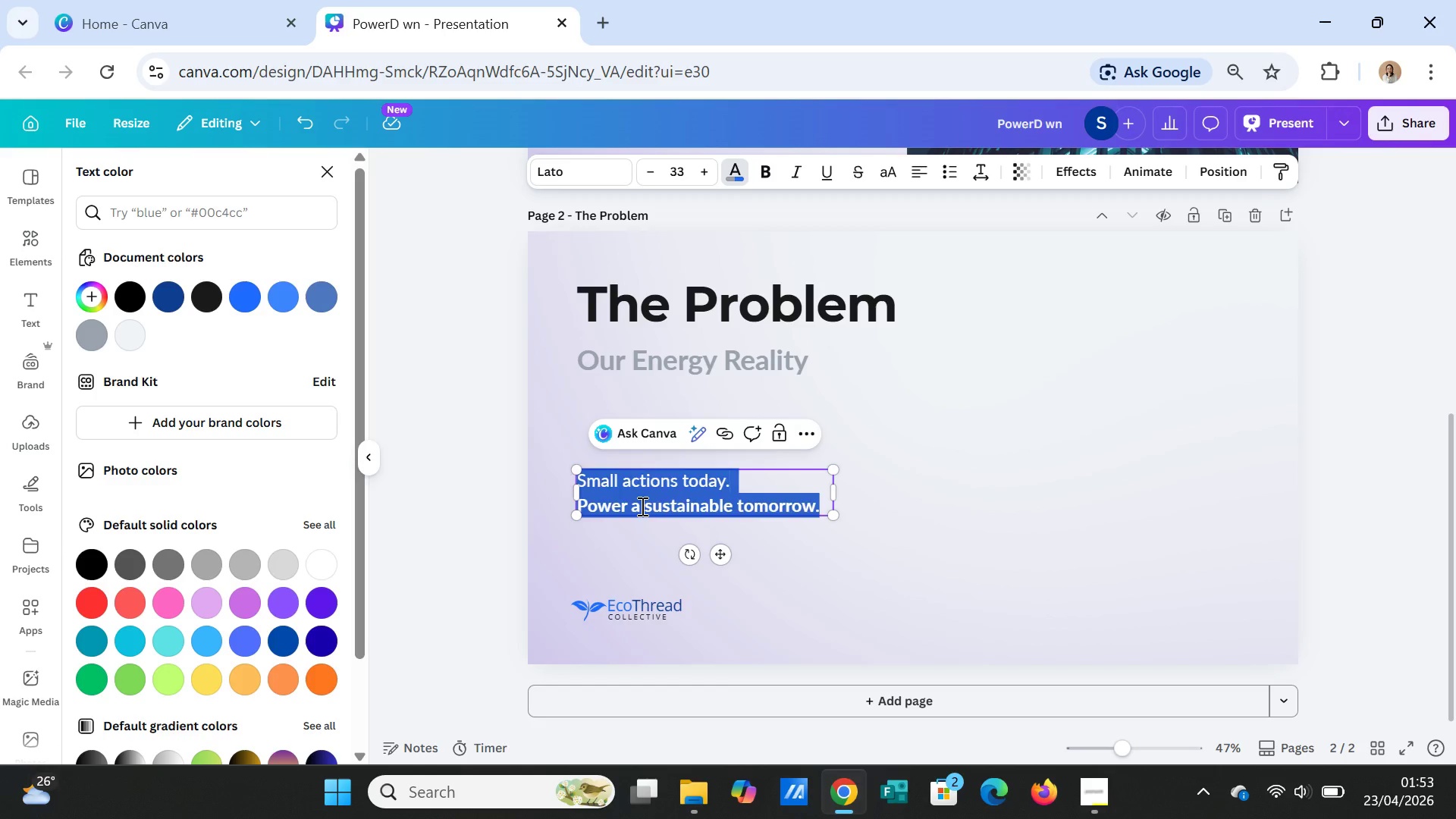 
double_click([641, 506])
 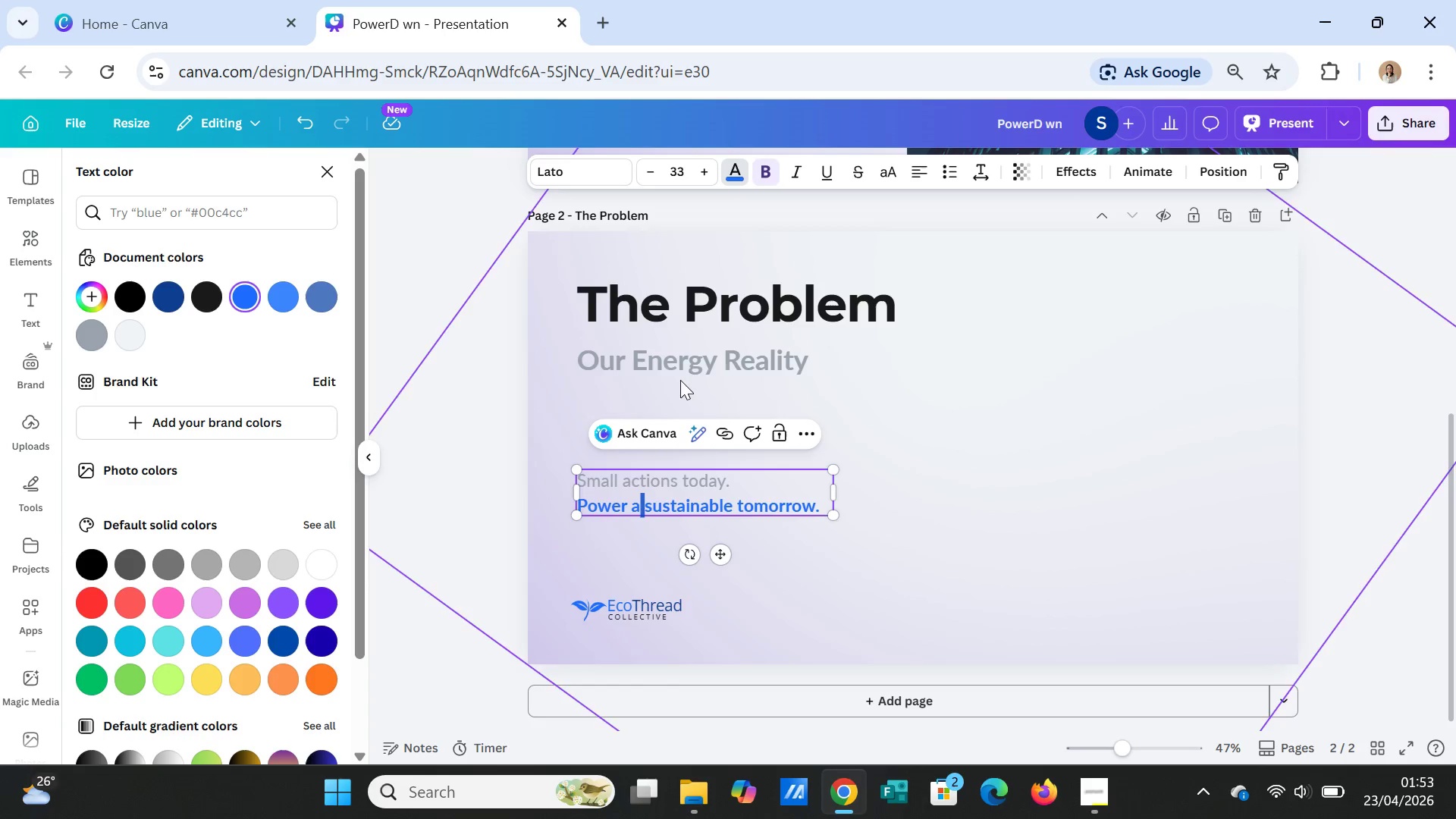 
left_click([676, 359])
 